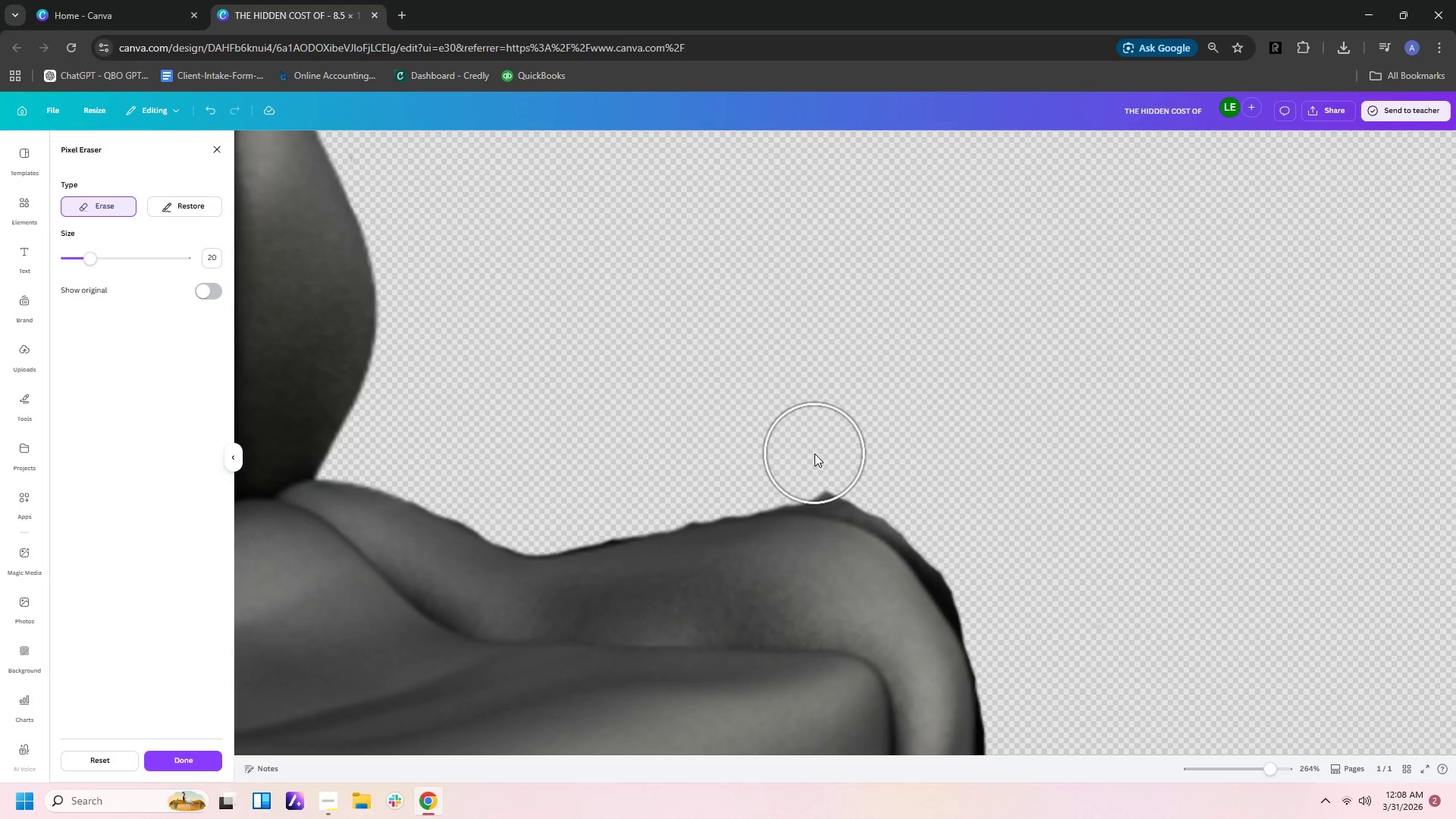 
left_click([814, 453])
 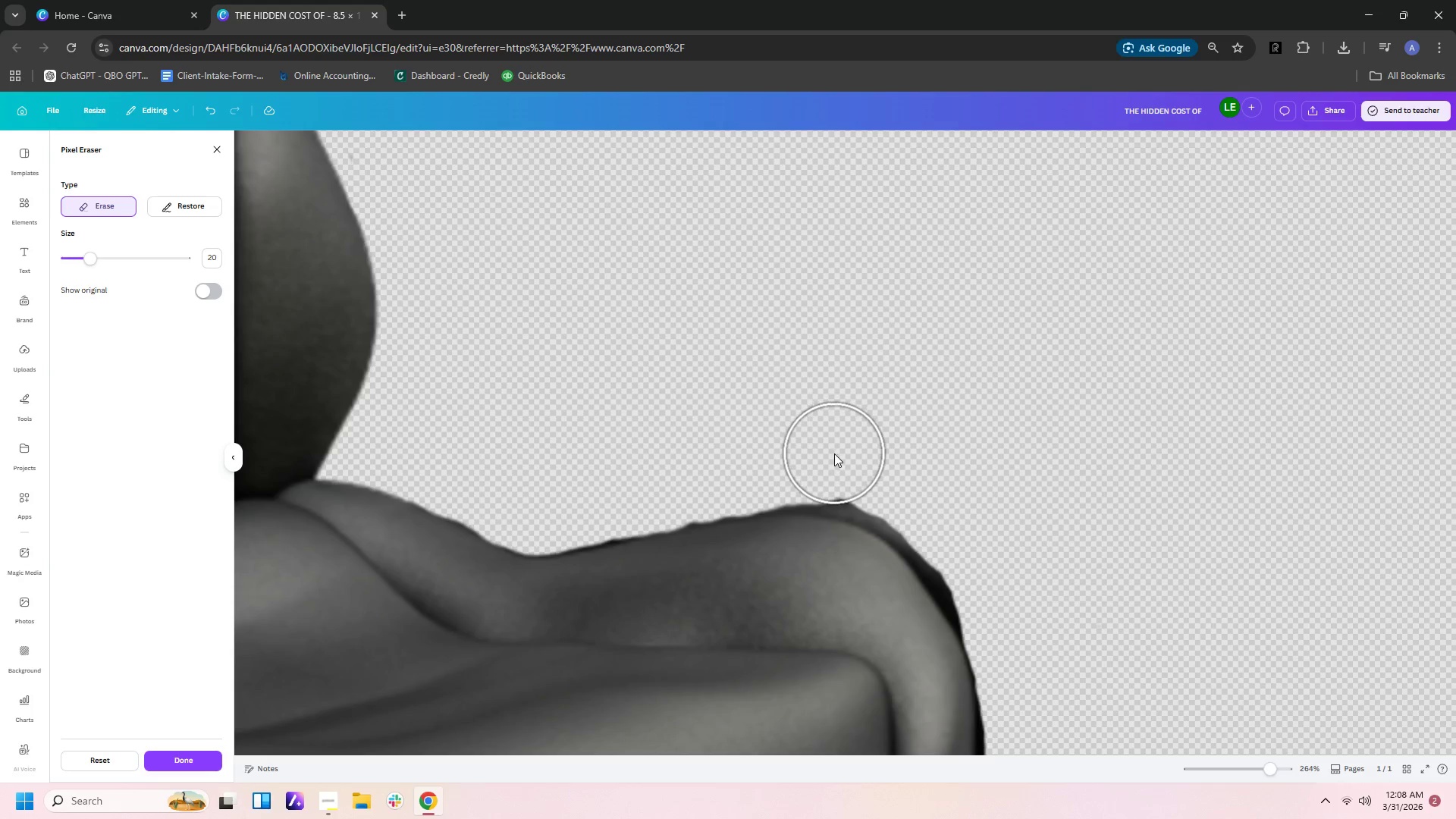 
left_click([834, 453])
 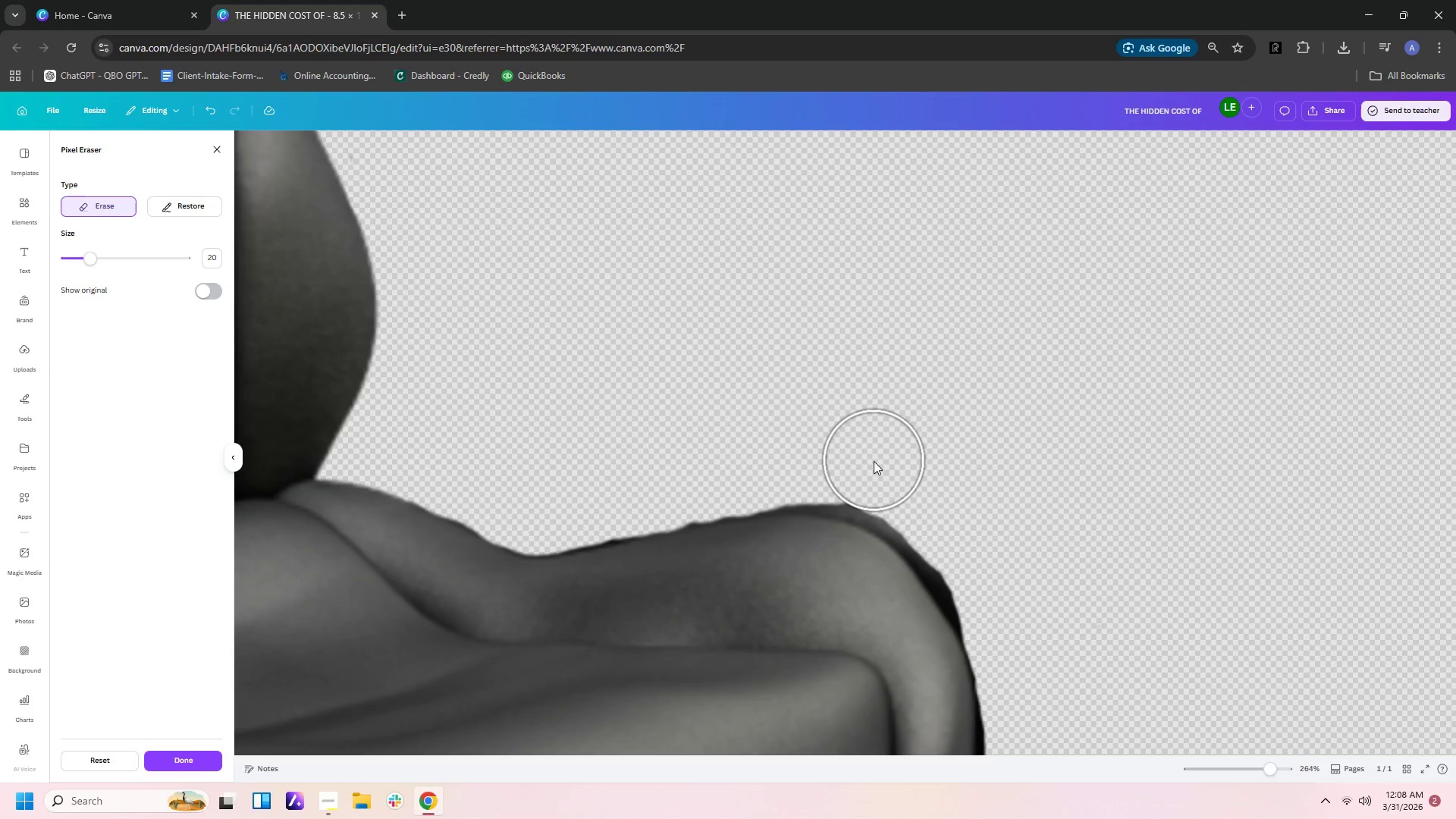 
left_click([872, 463])
 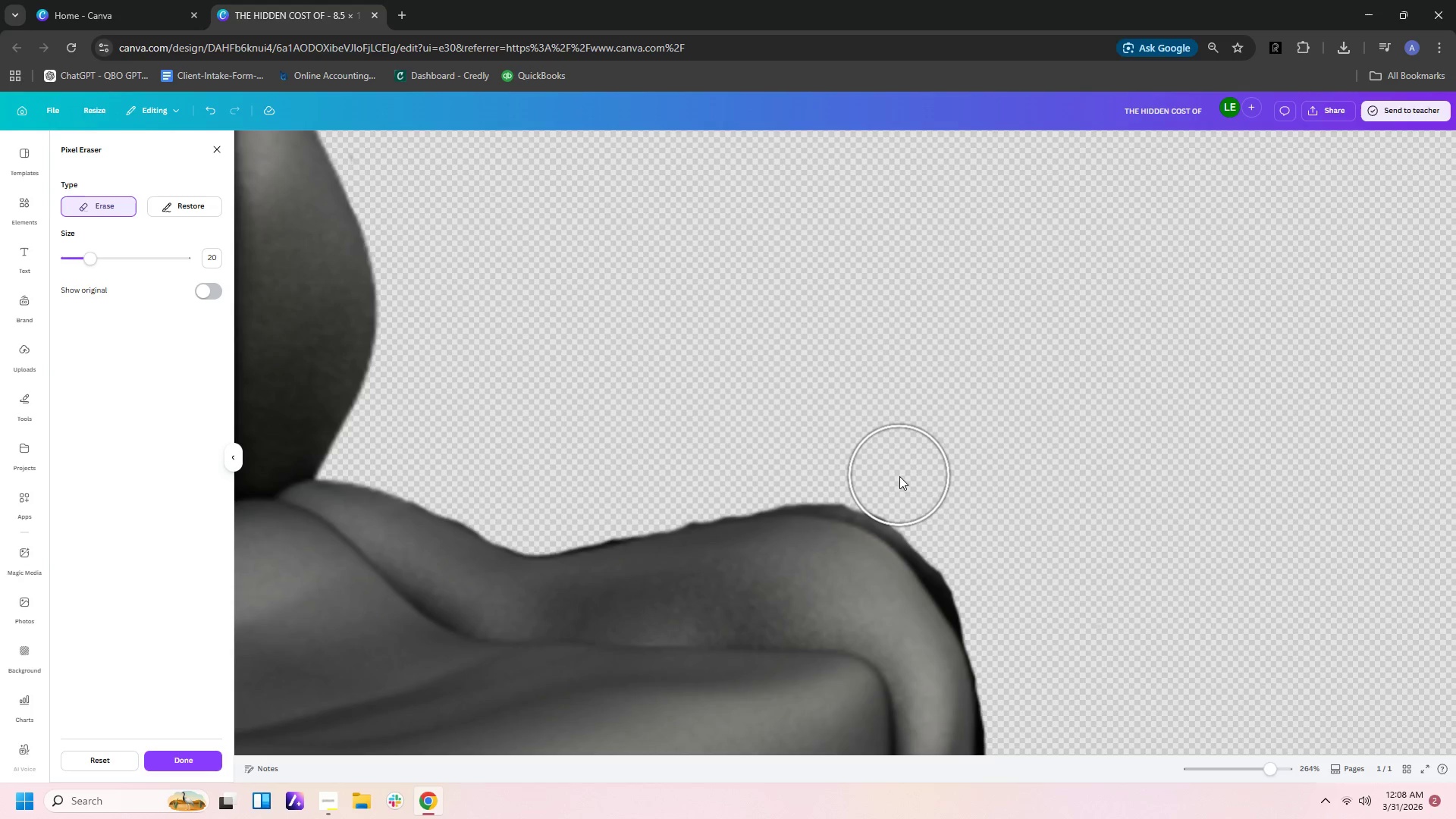 
left_click([899, 477])
 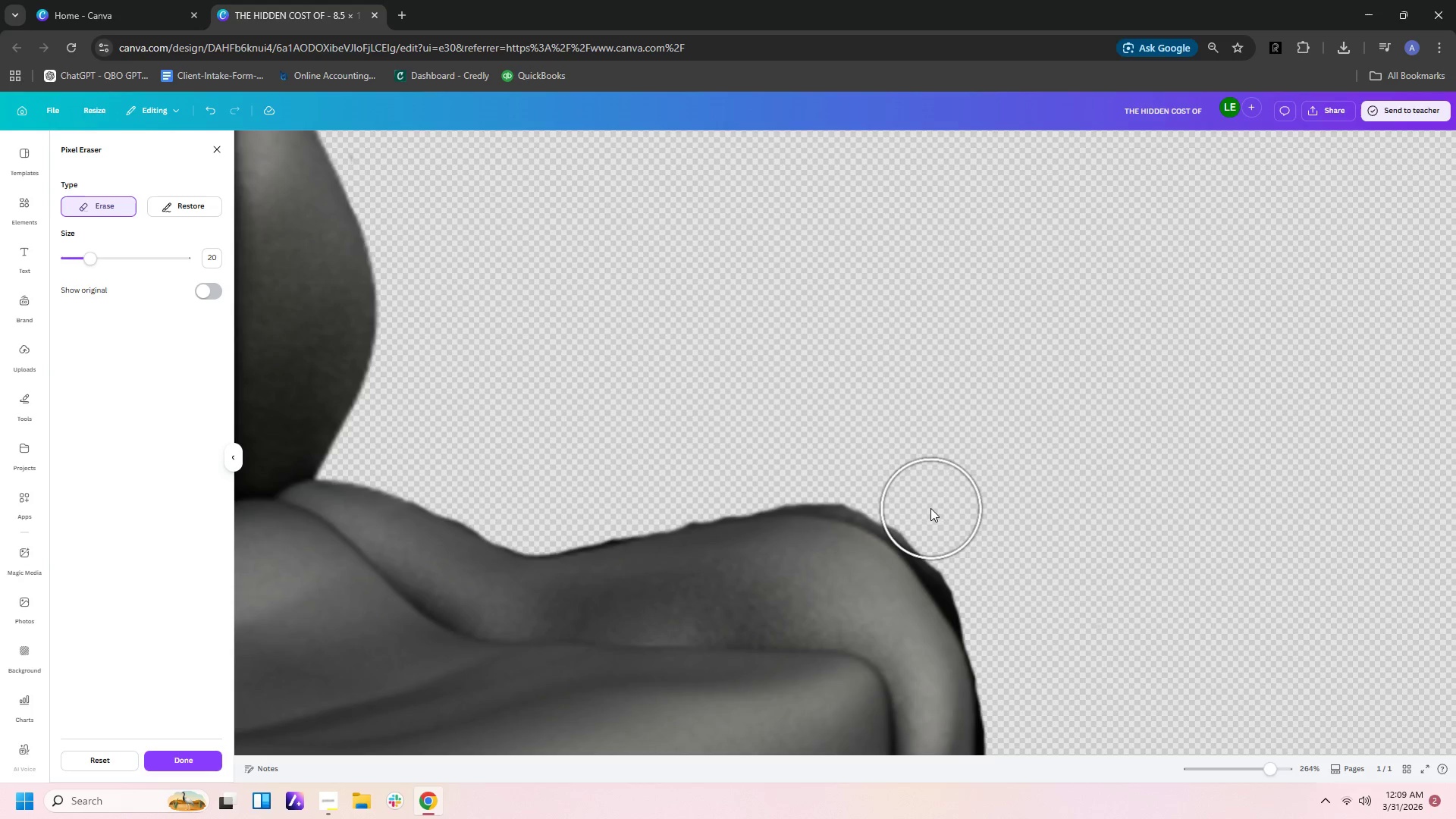 
left_click([930, 504])
 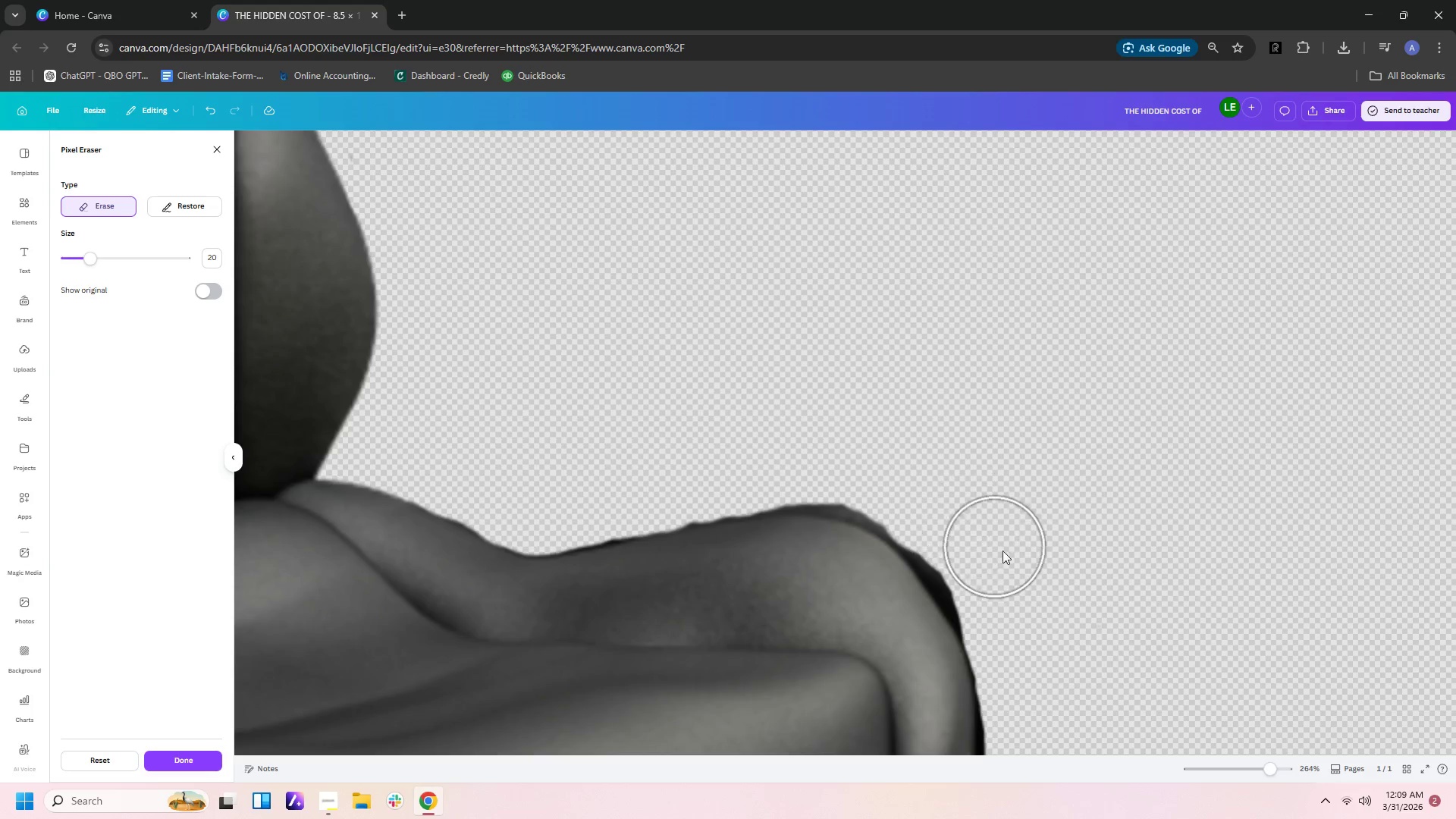 
scroll: coordinate [1006, 551], scroll_direction: down, amount: 1.0
 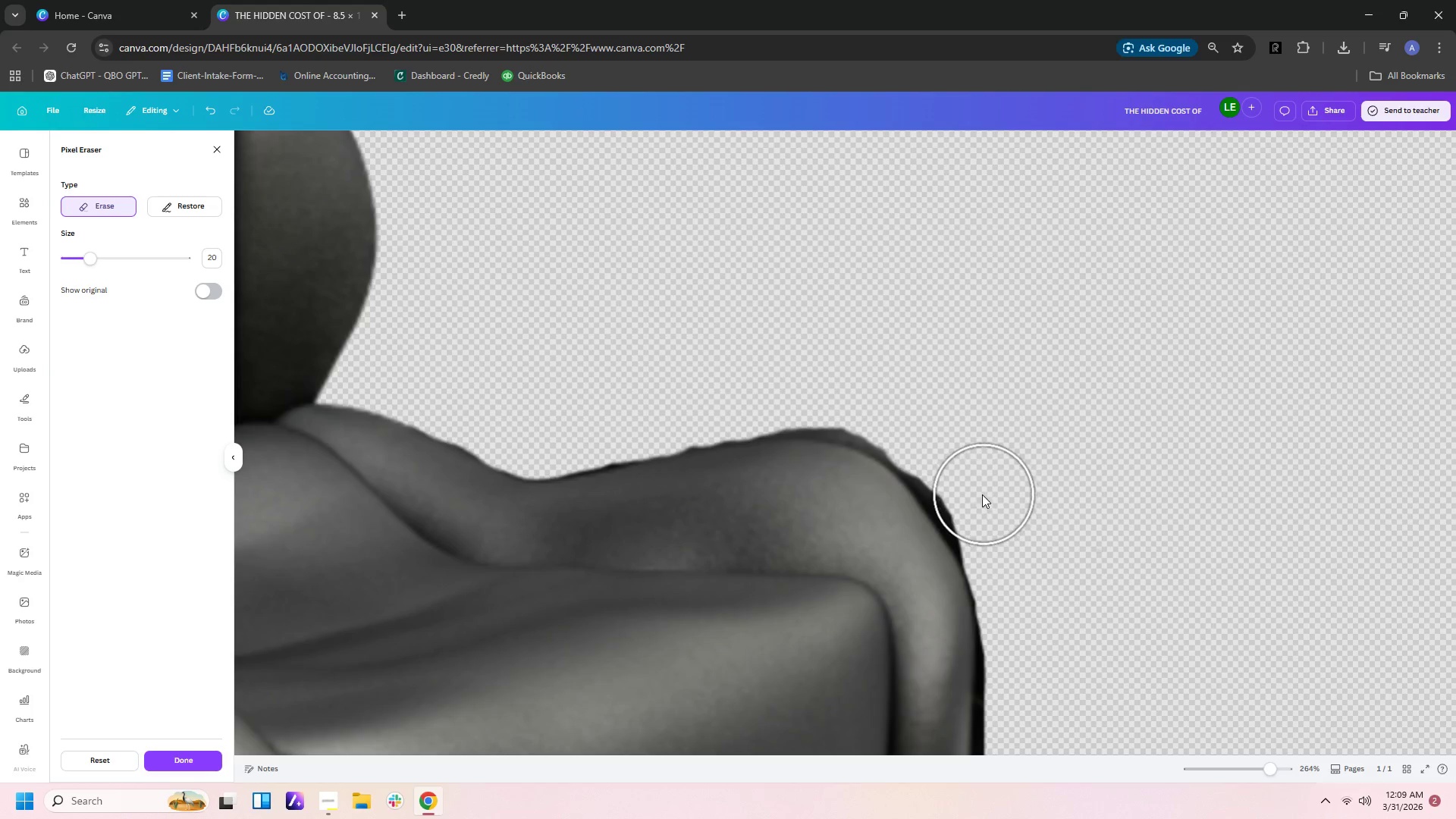 
left_click([981, 494])
 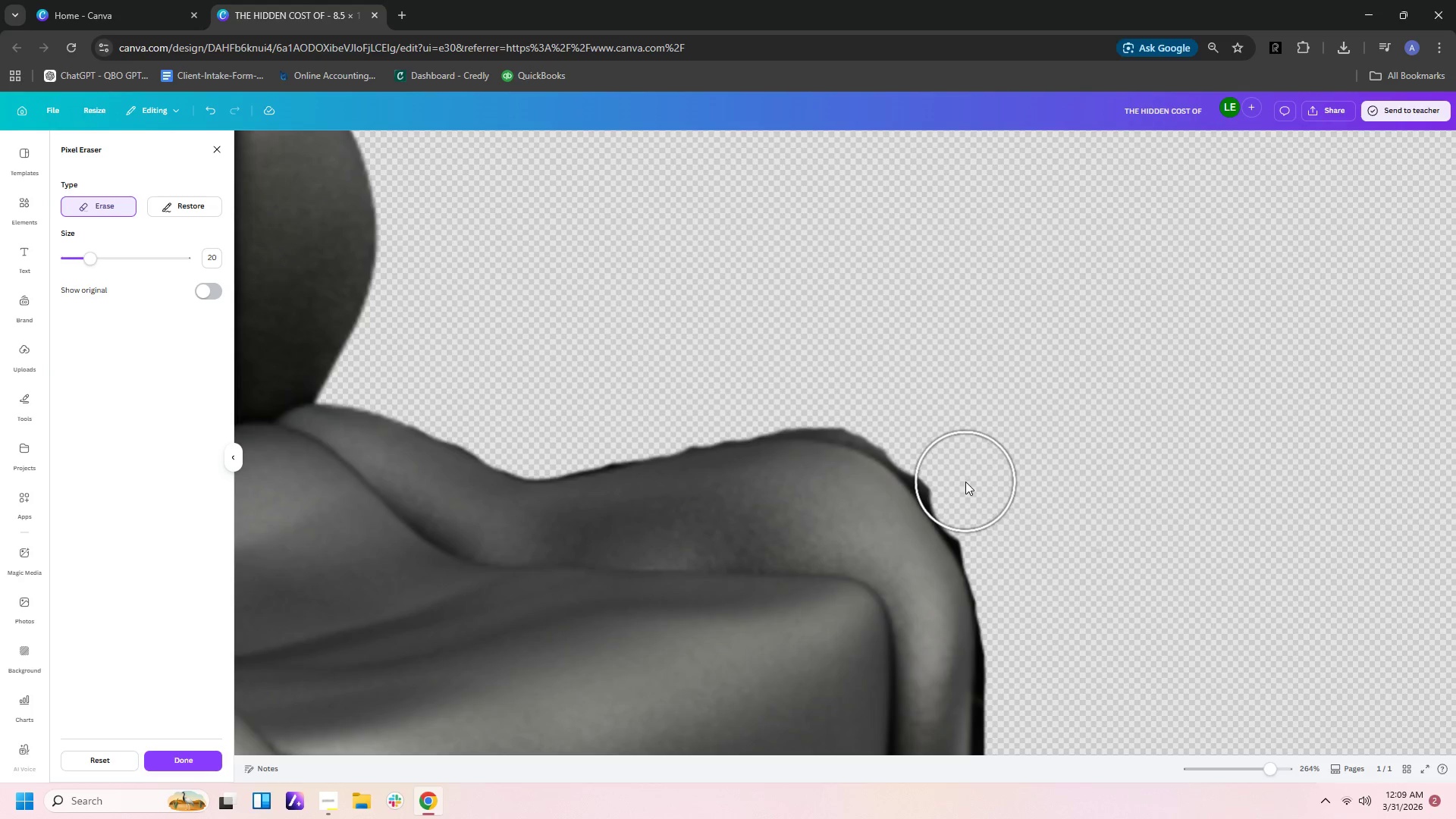 
left_click([965, 481])
 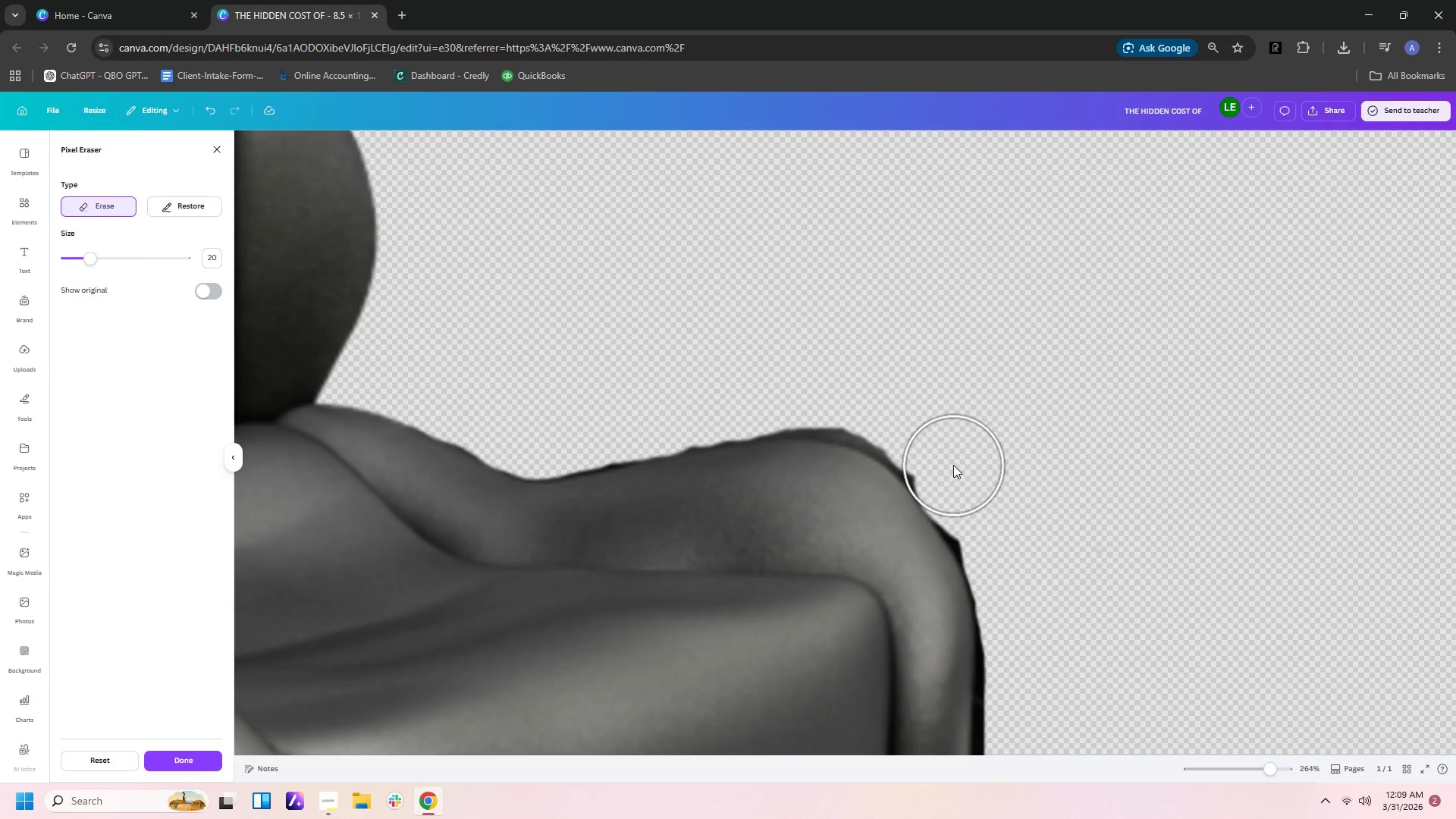 
left_click([953, 464])
 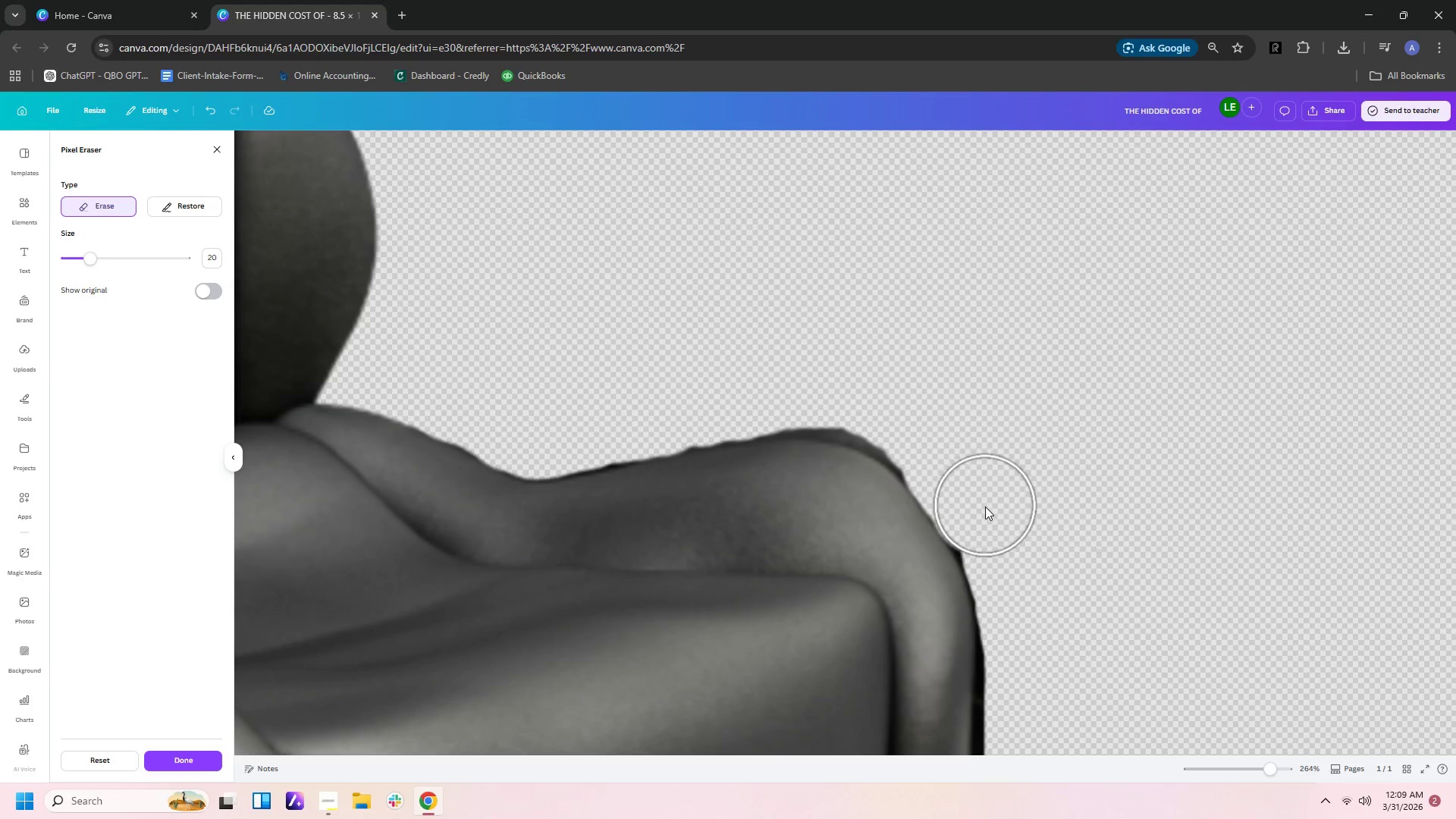 
left_click([990, 519])
 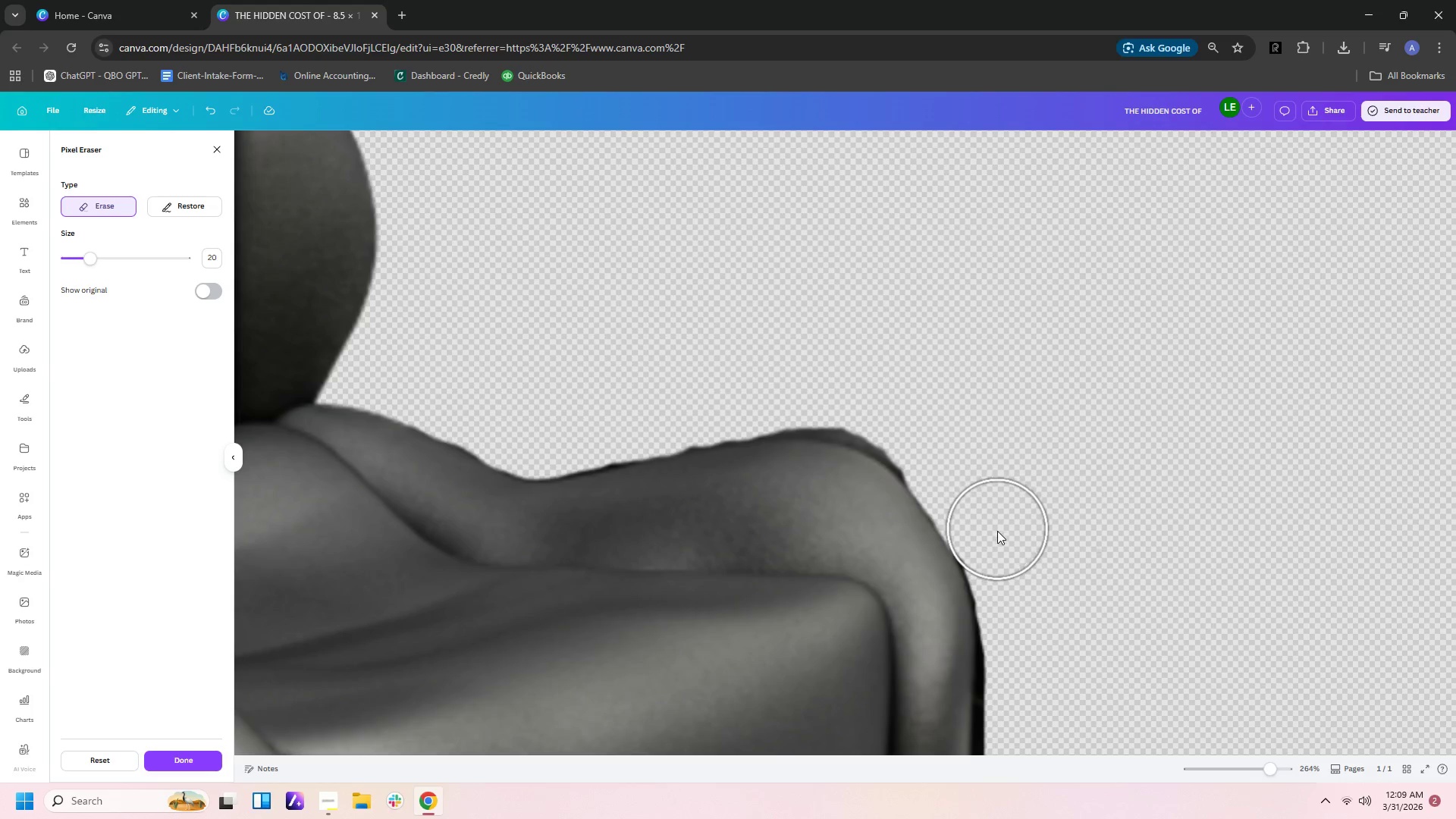 
left_click([997, 533])
 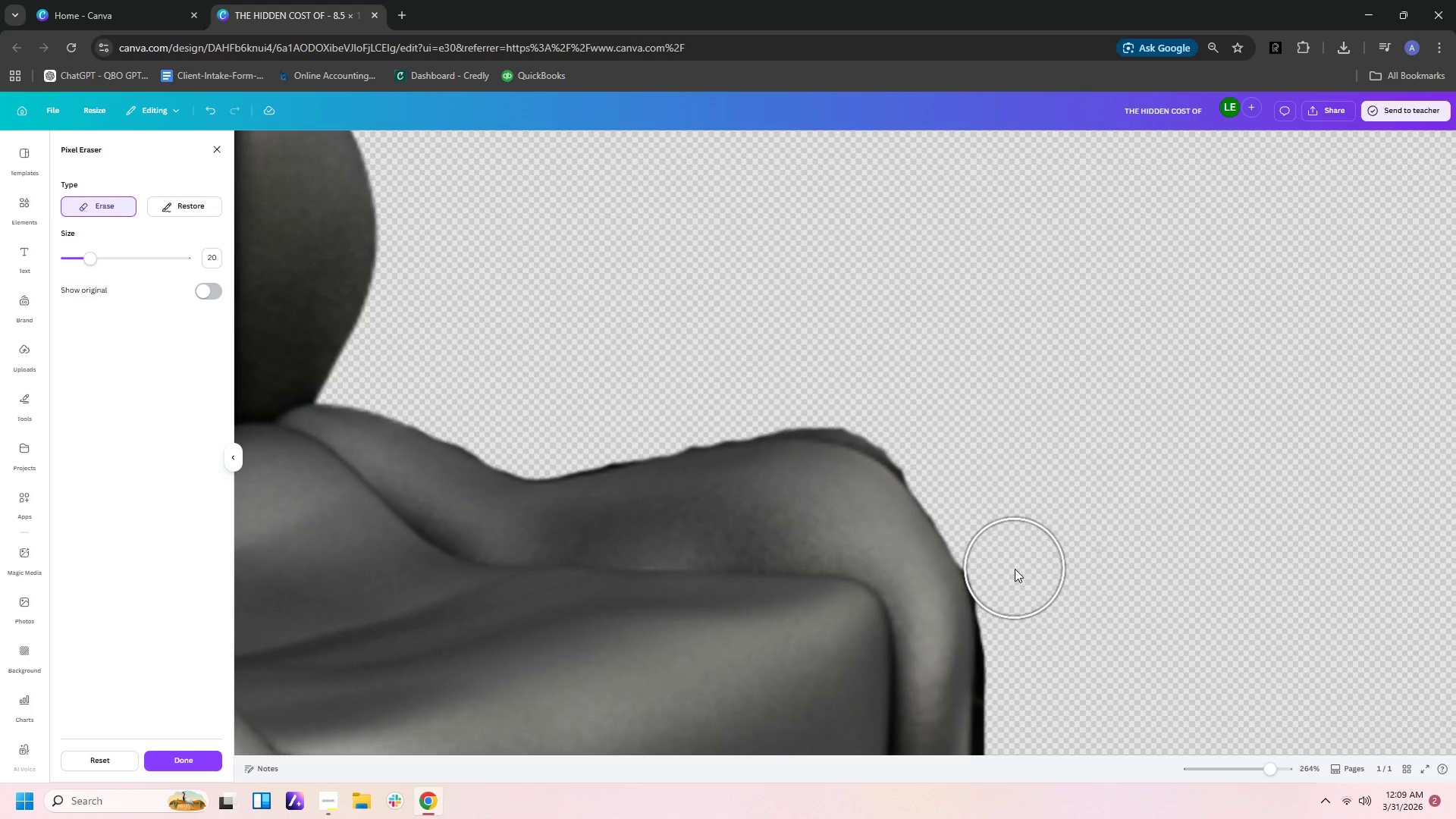 
left_click([1015, 569])
 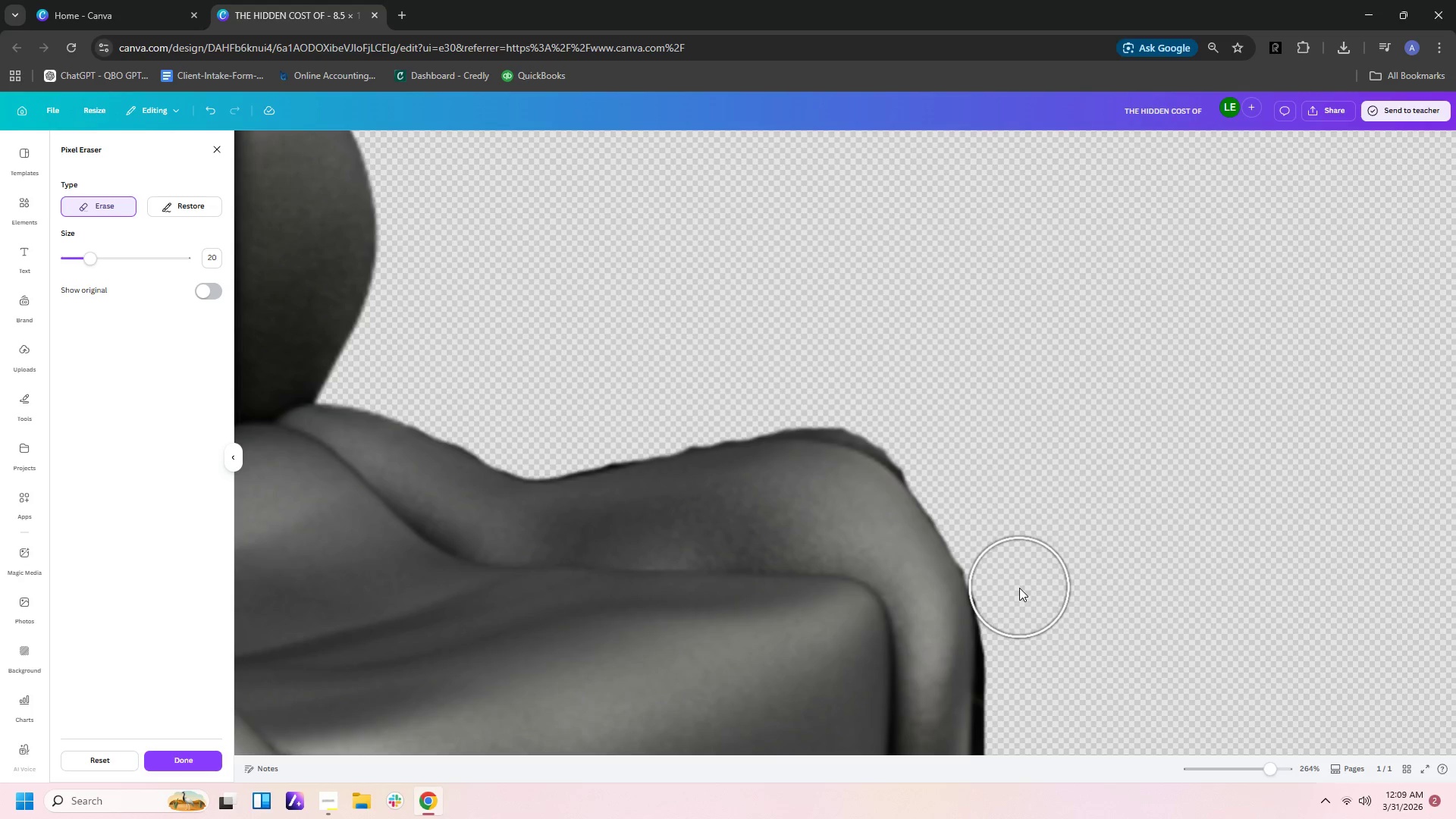 
left_click([1020, 592])
 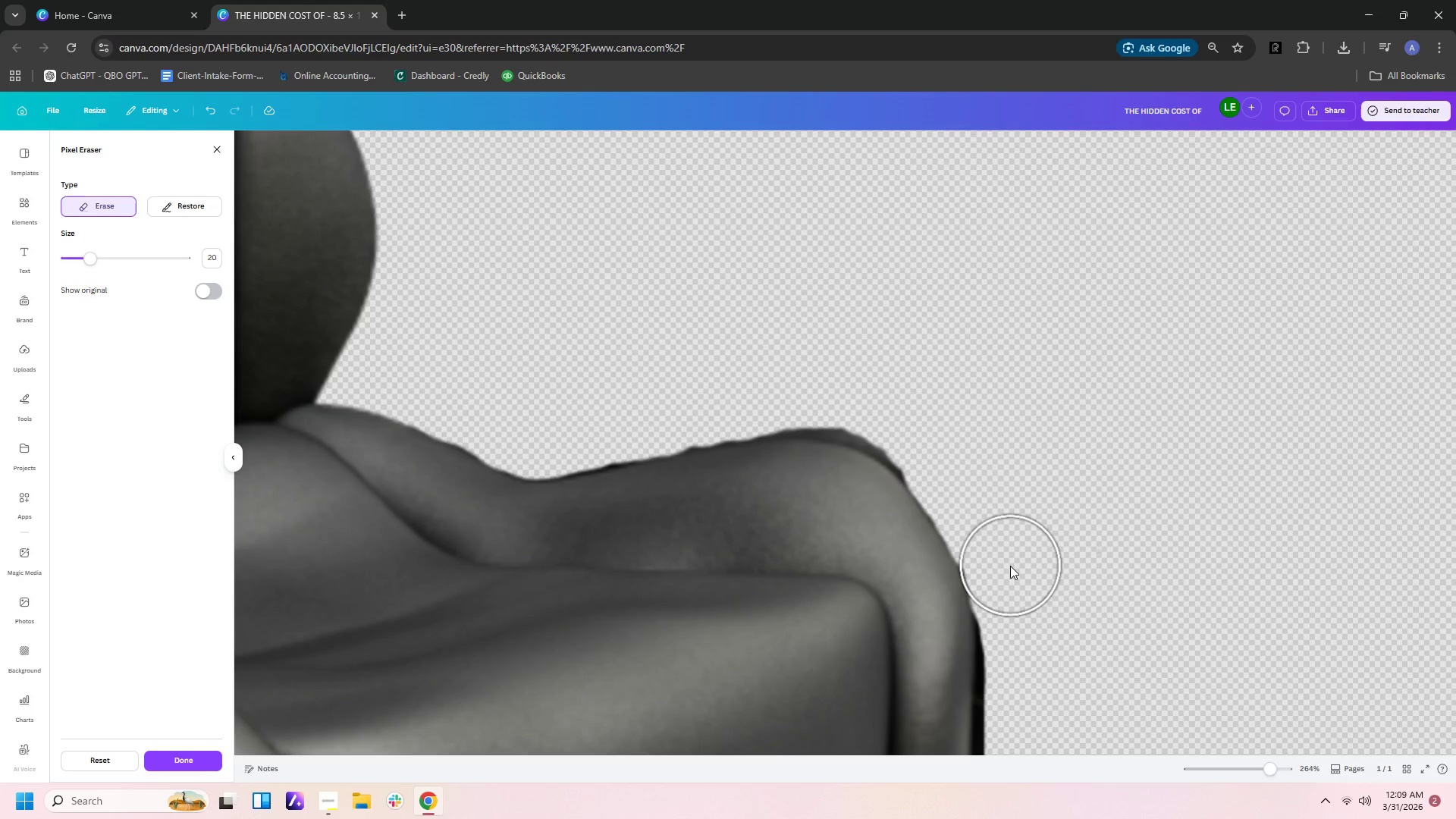 
left_click([1009, 565])
 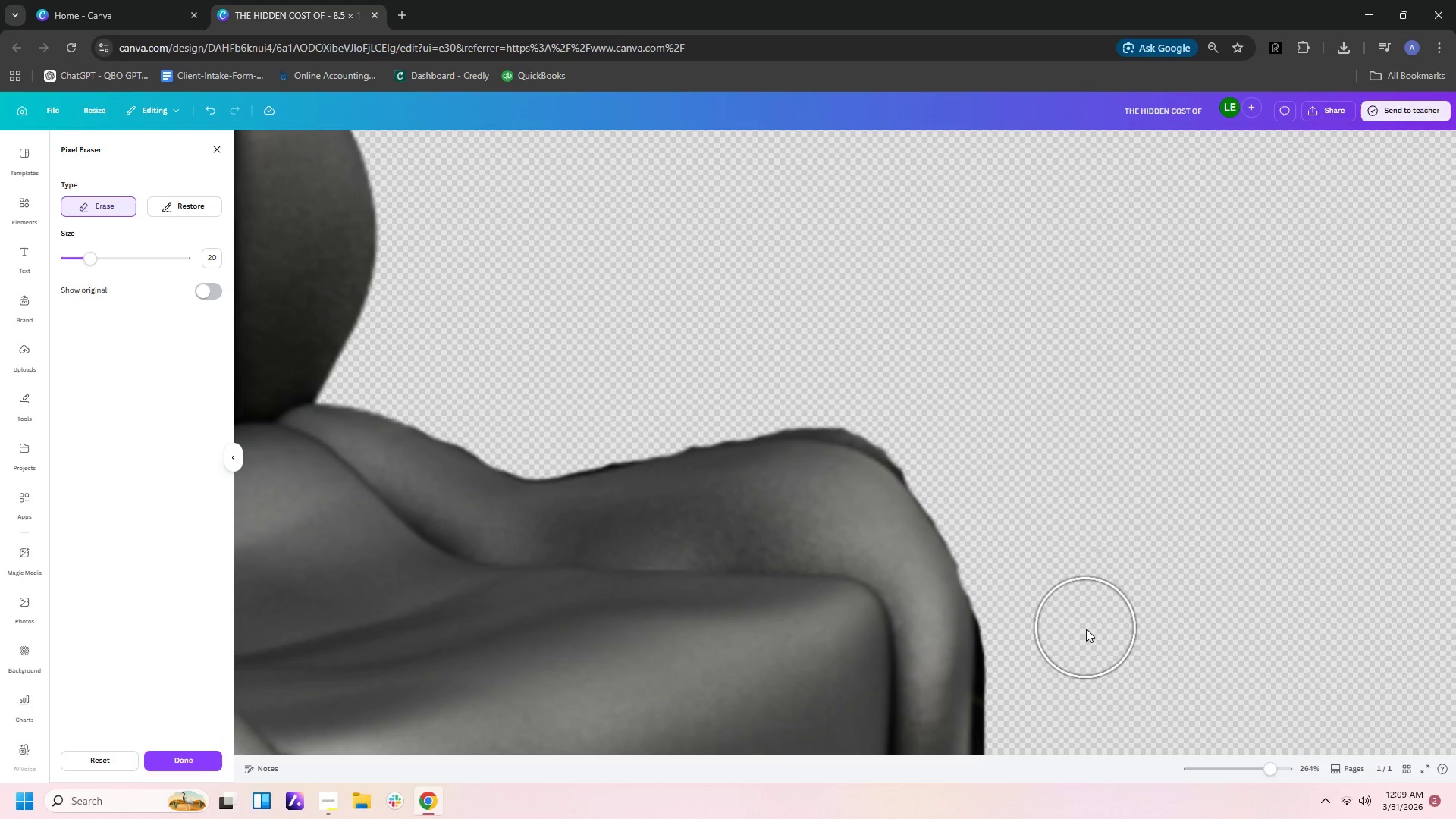 
scroll: coordinate [1087, 629], scroll_direction: down, amount: 3.0
 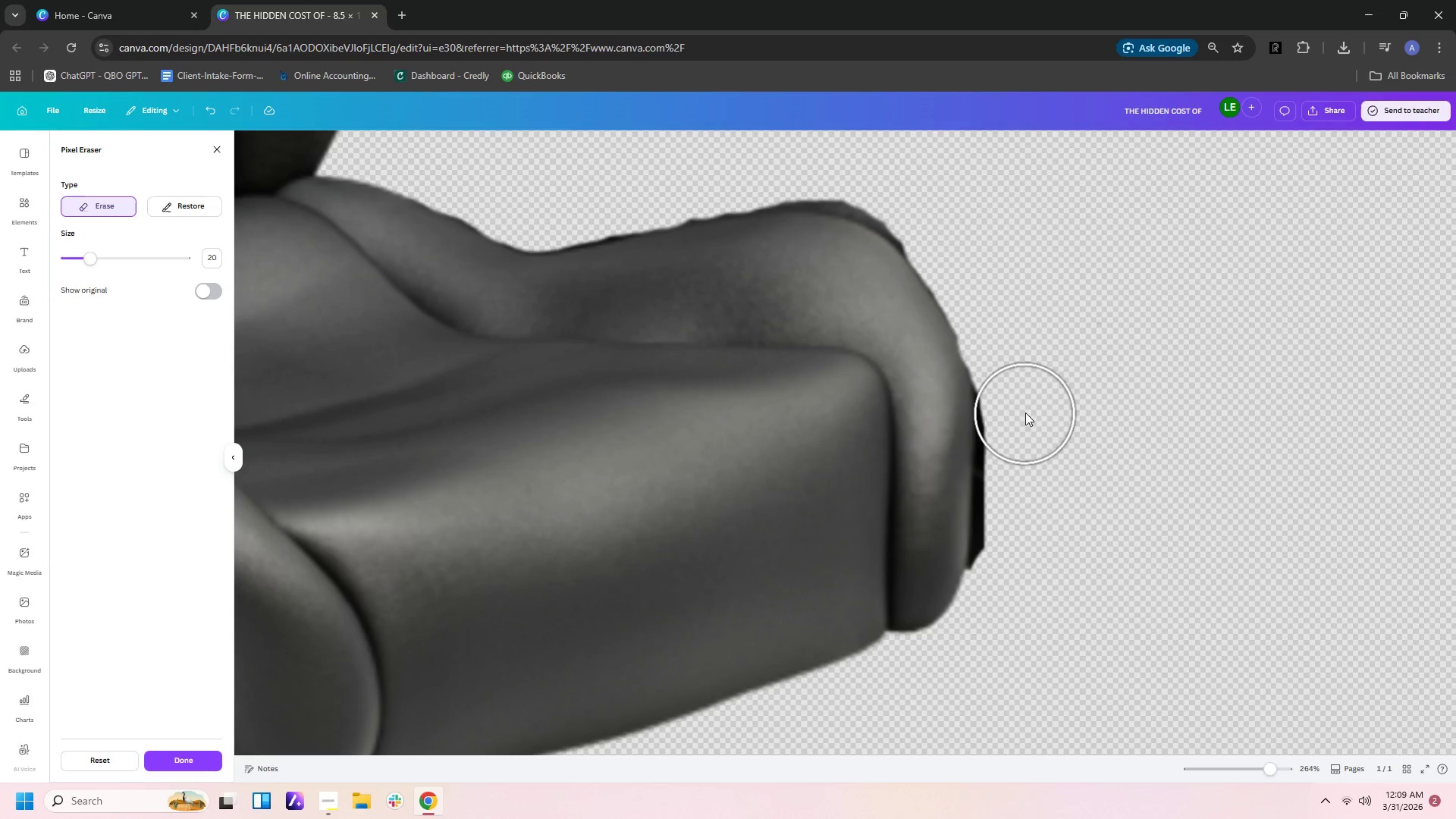 
left_click([1027, 394])
 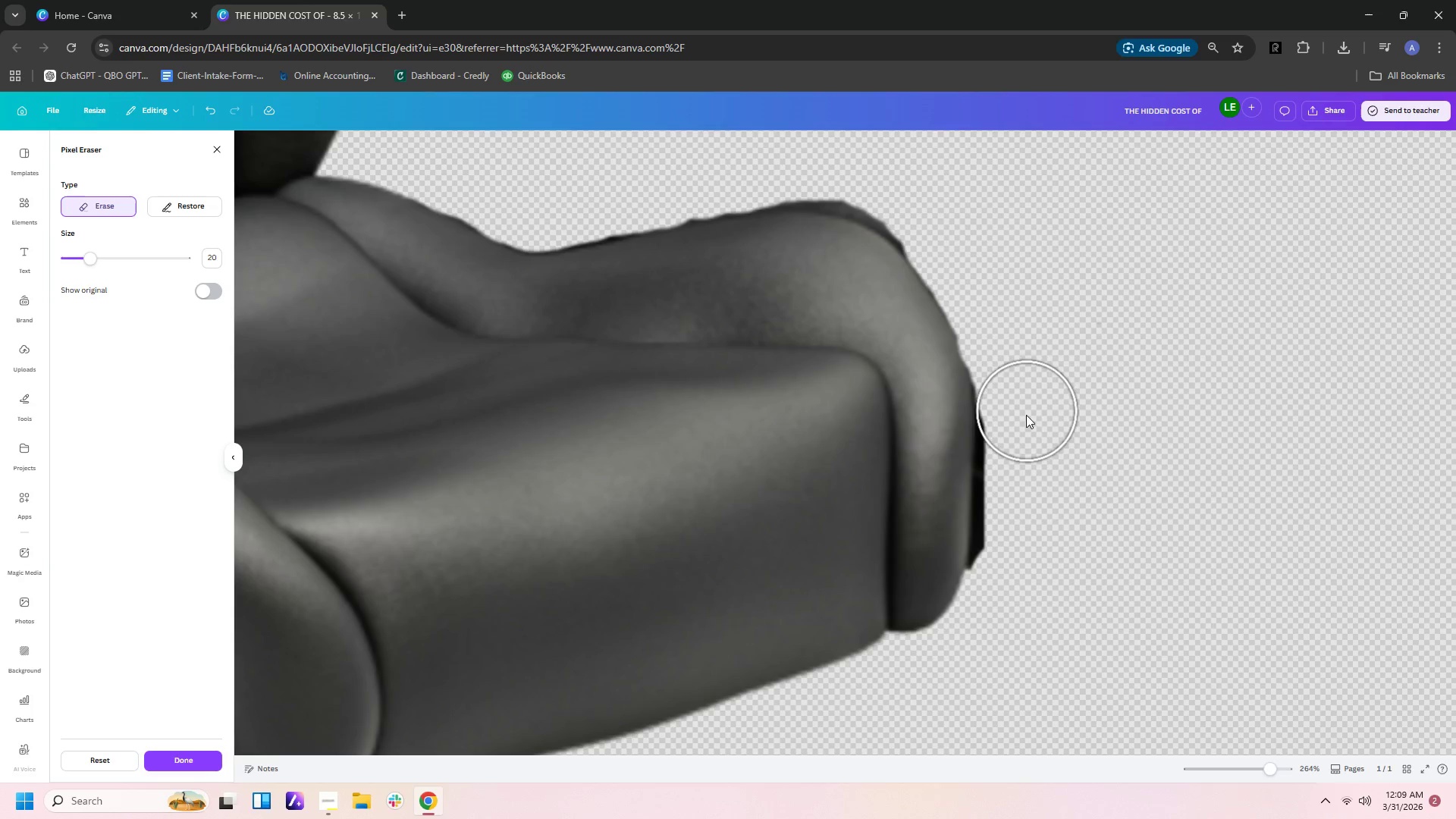 
left_click([1026, 418])
 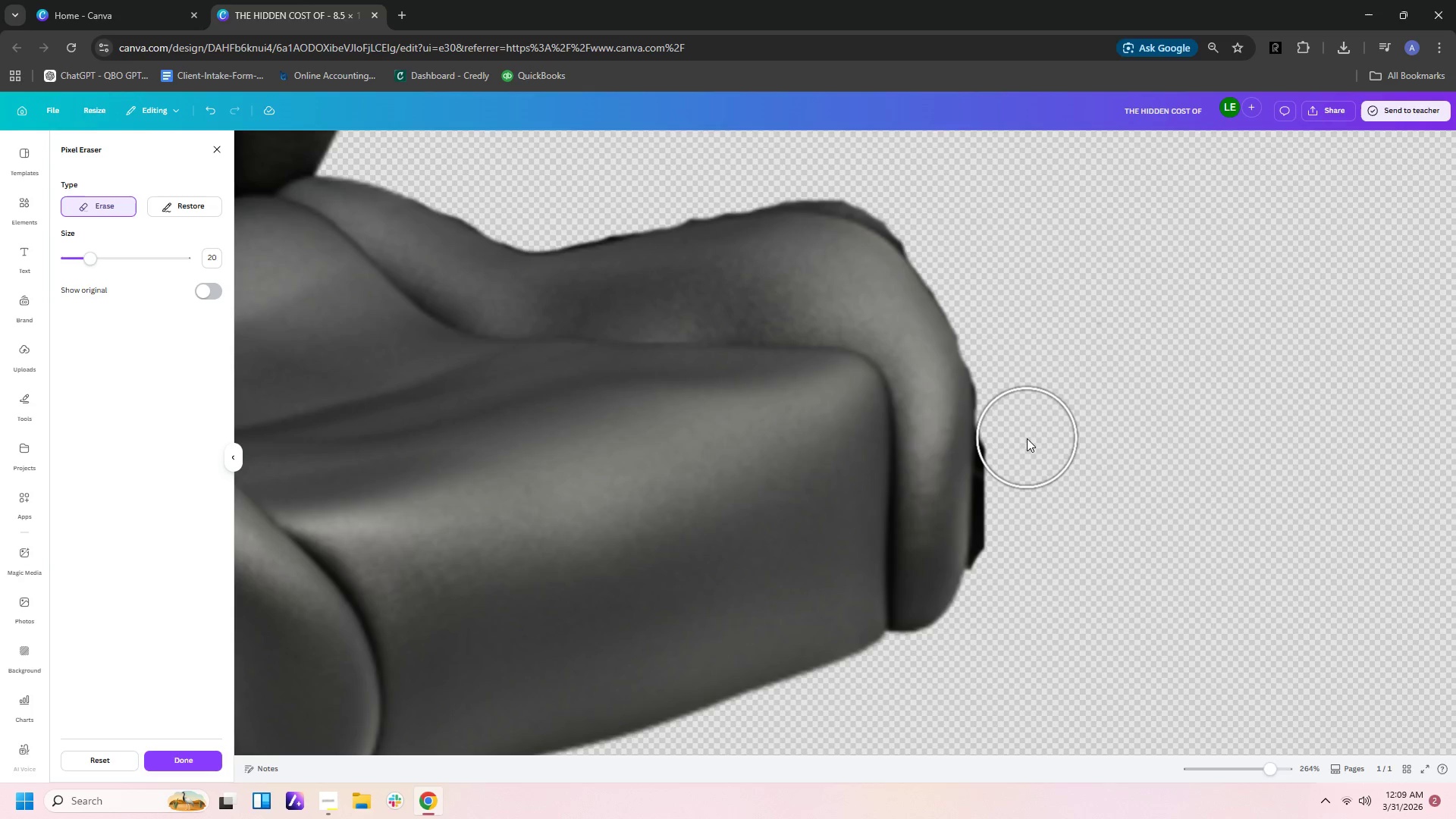 
left_click([1027, 438])
 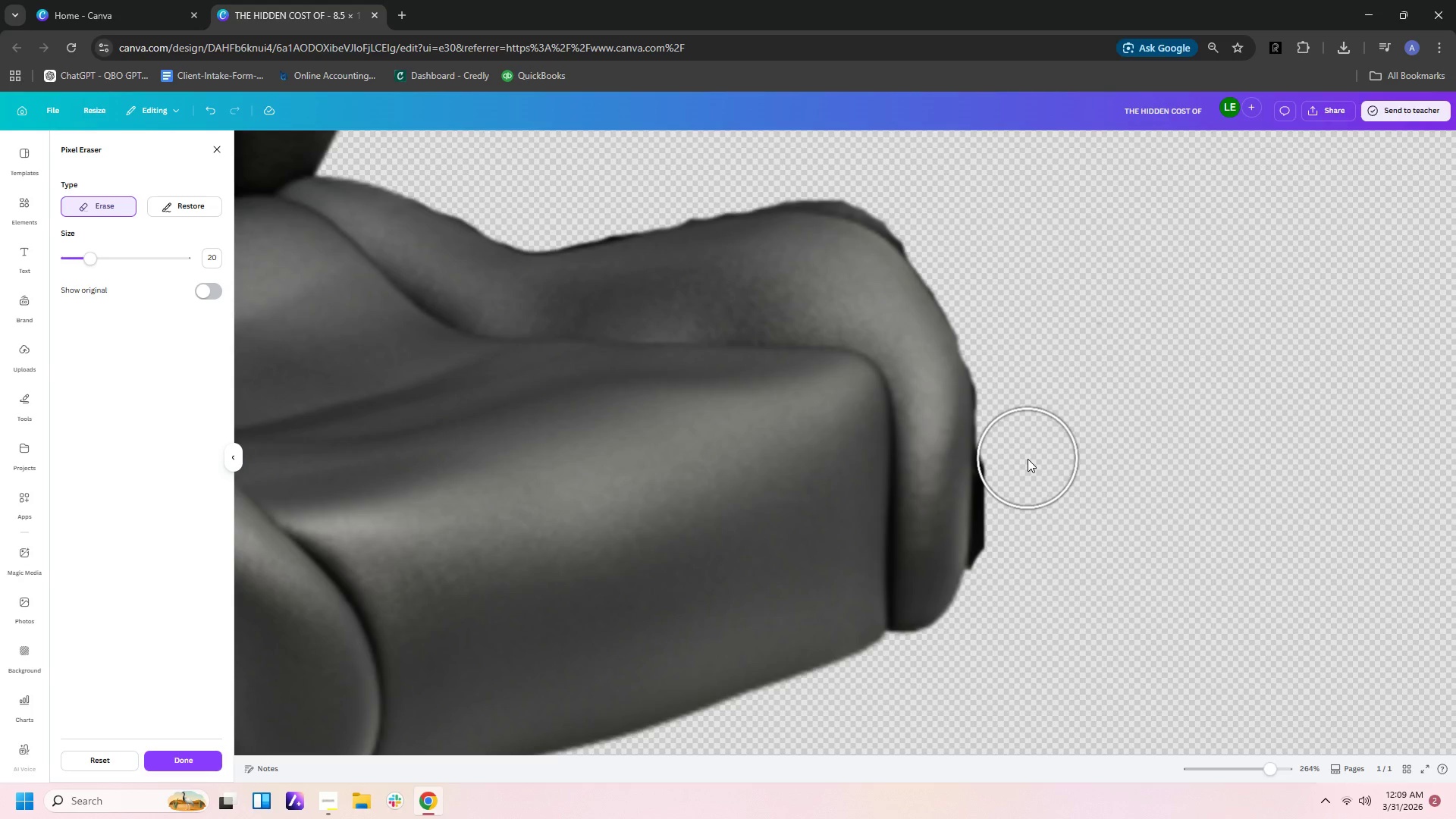 
left_click([1028, 459])
 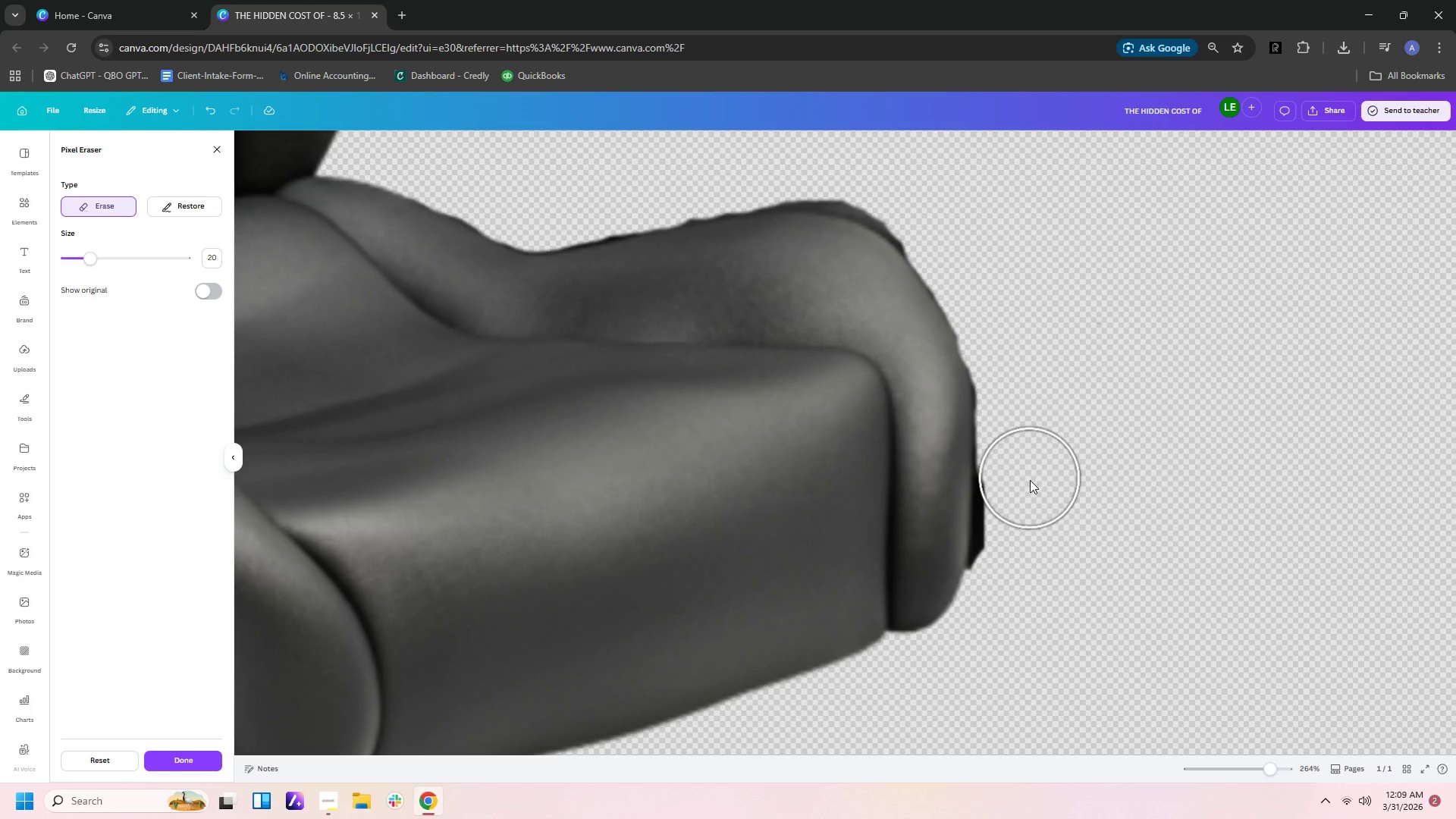 
left_click([1030, 480])
 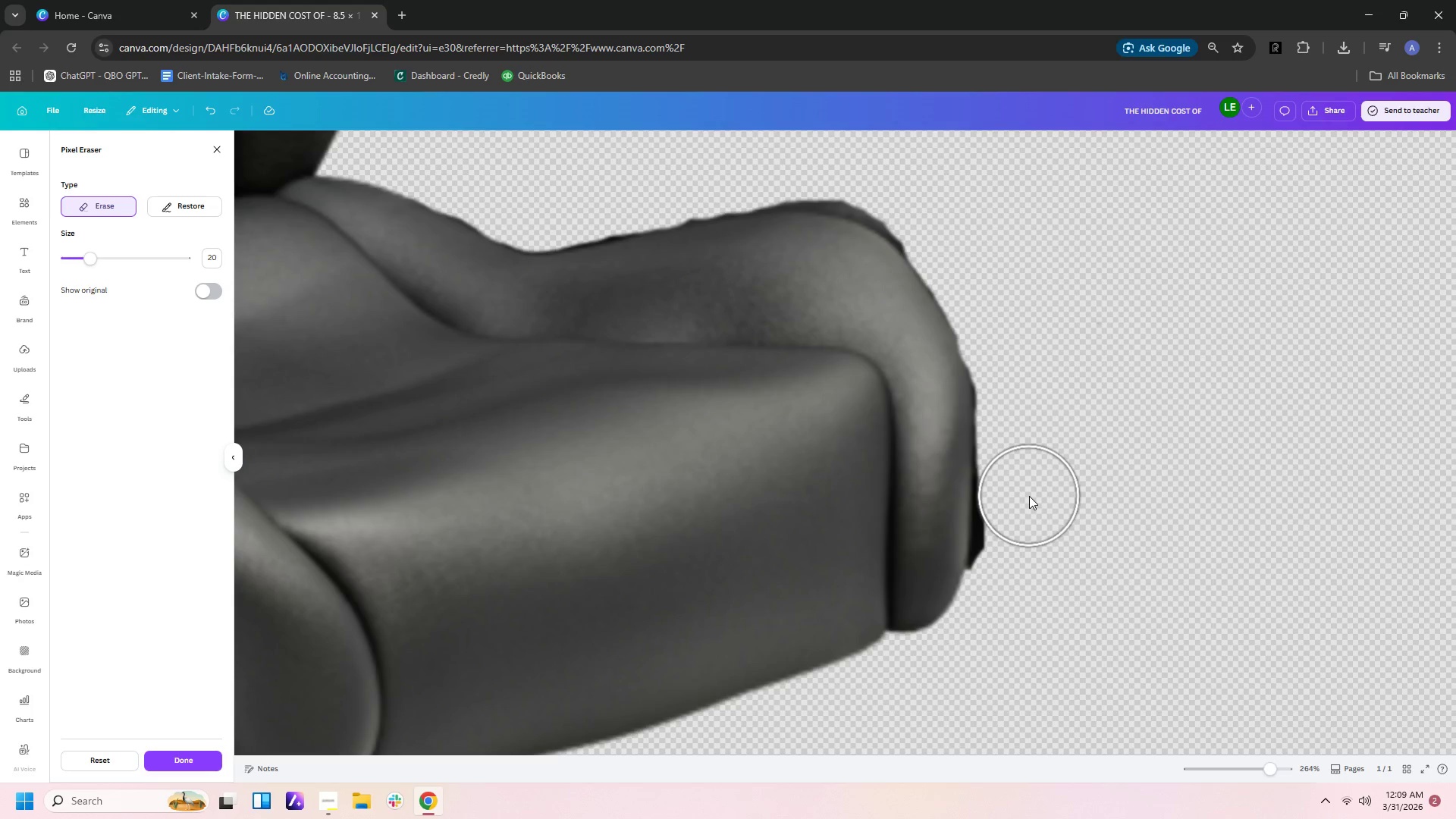 
double_click([1029, 509])
 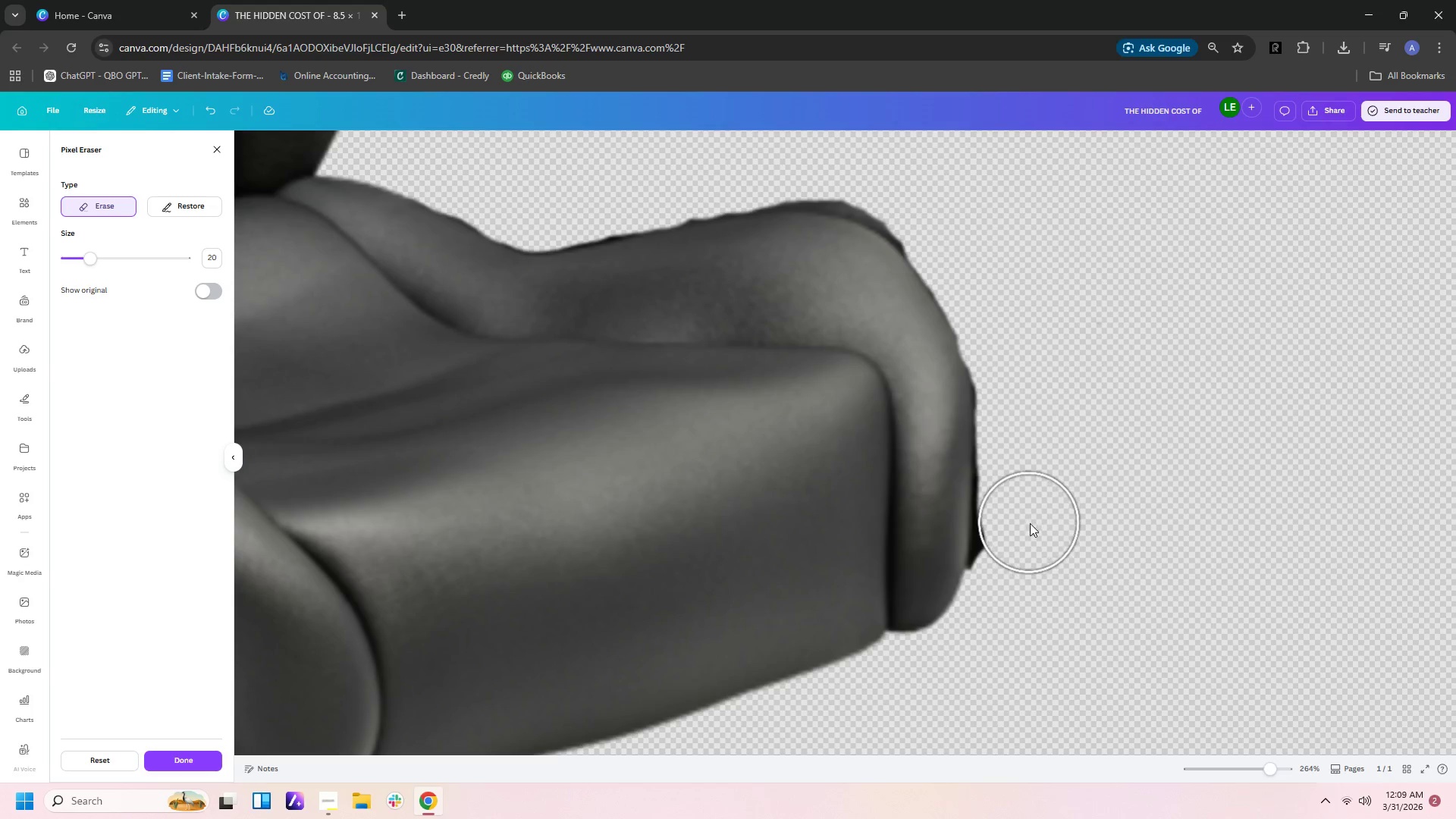 
triple_click([1030, 524])
 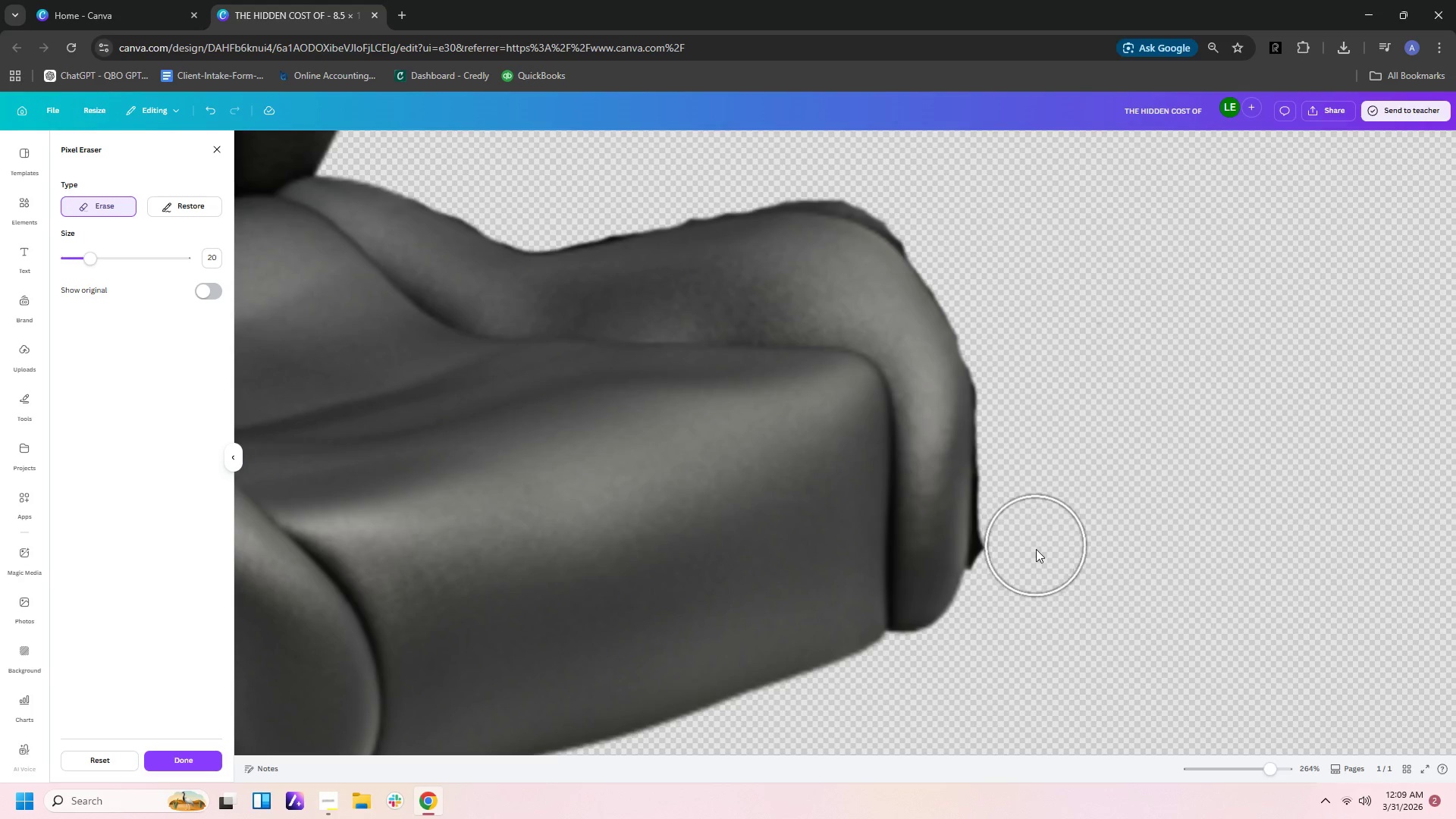 
triple_click([1036, 550])
 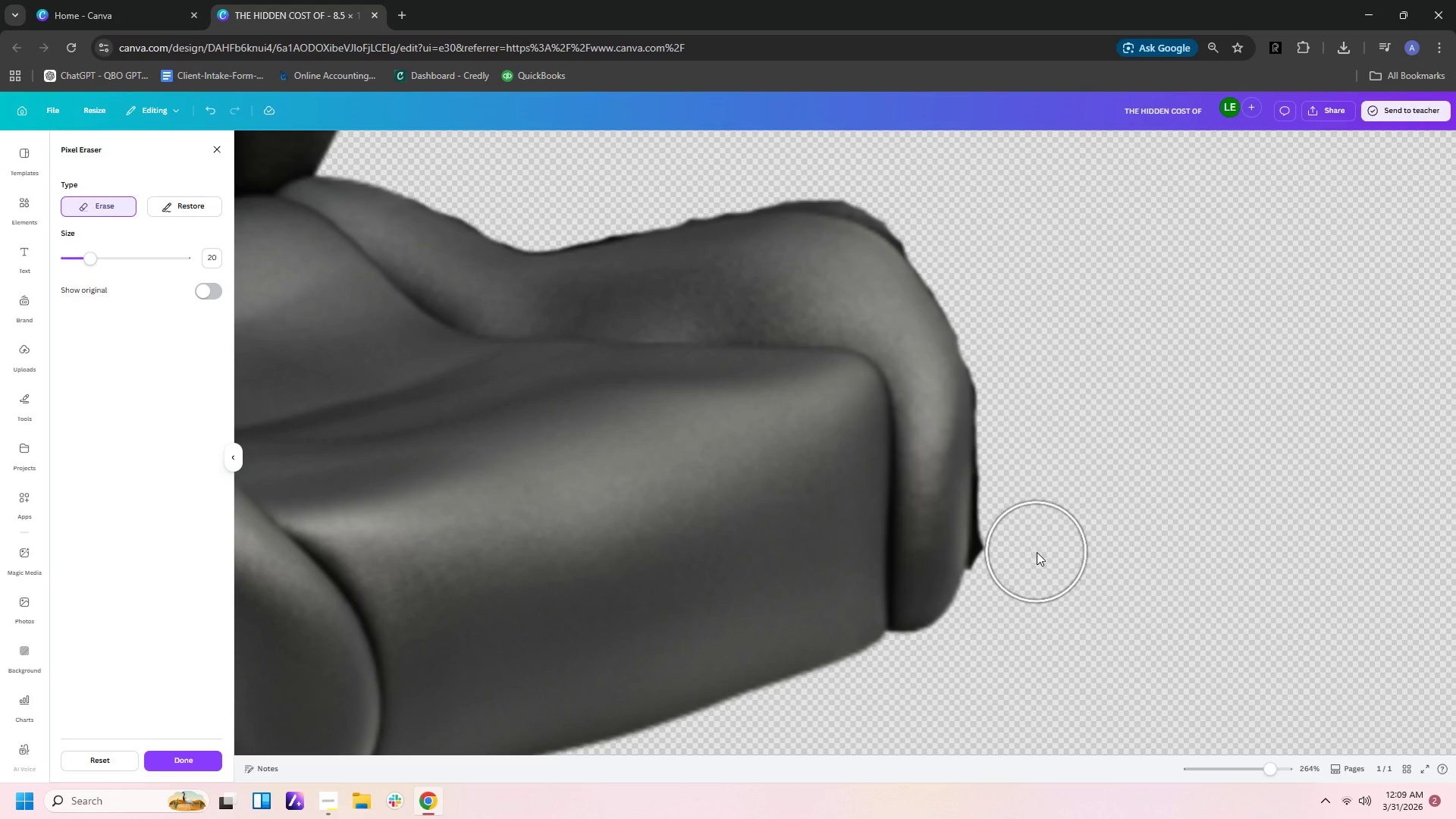 
triple_click([1037, 554])
 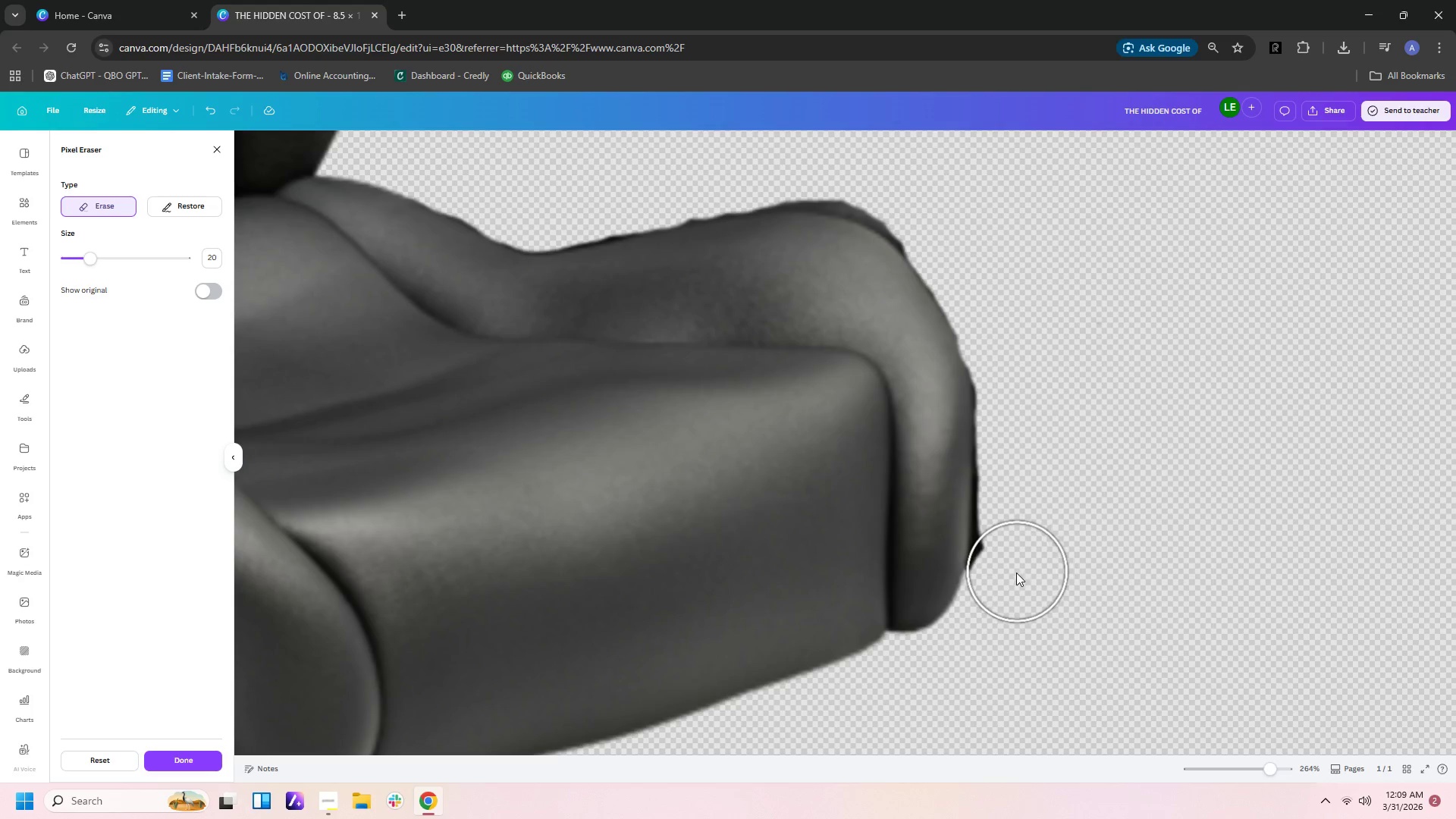 
left_click([1015, 573])
 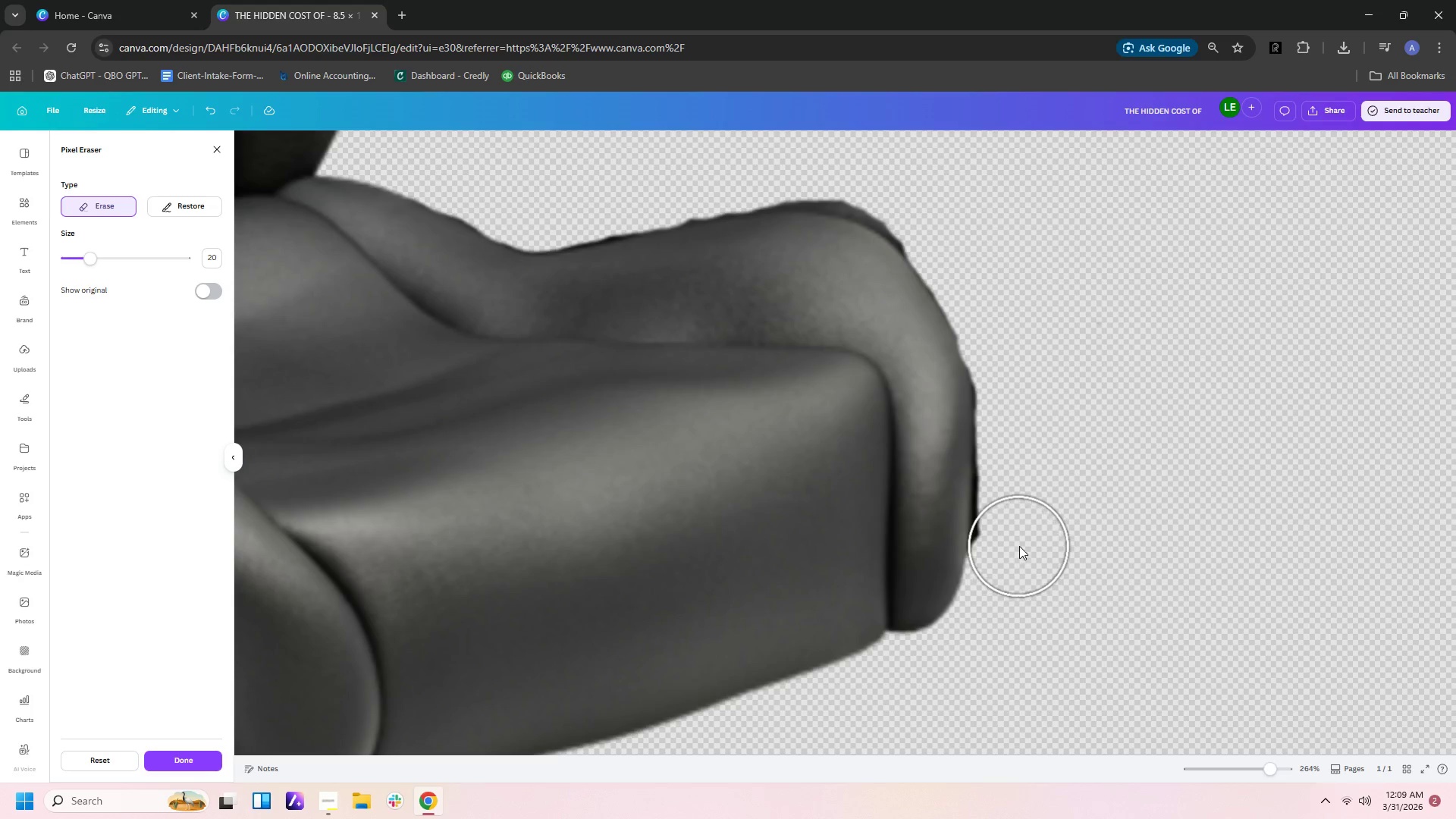 
left_click([1019, 545])
 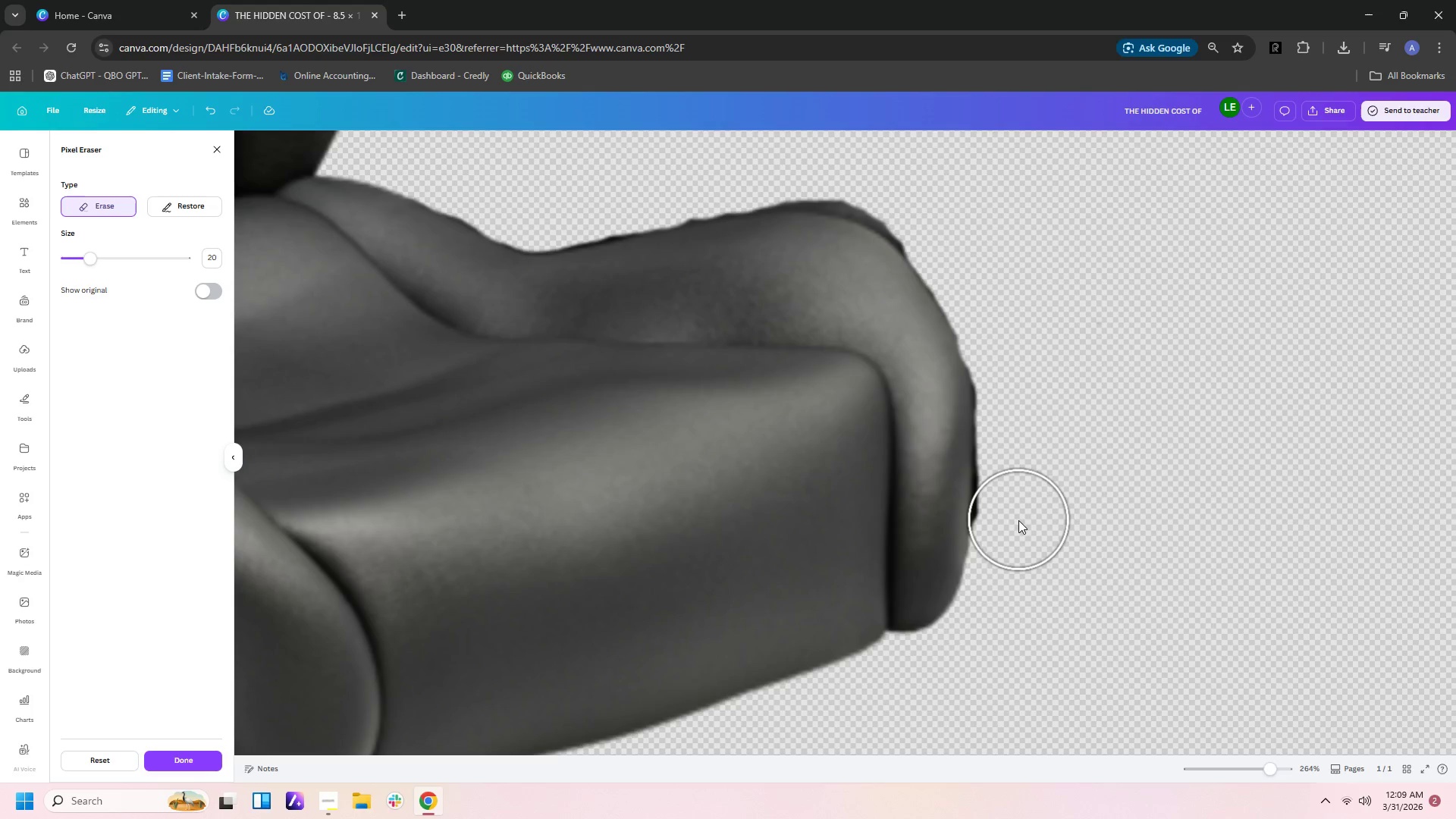 
left_click([1019, 519])
 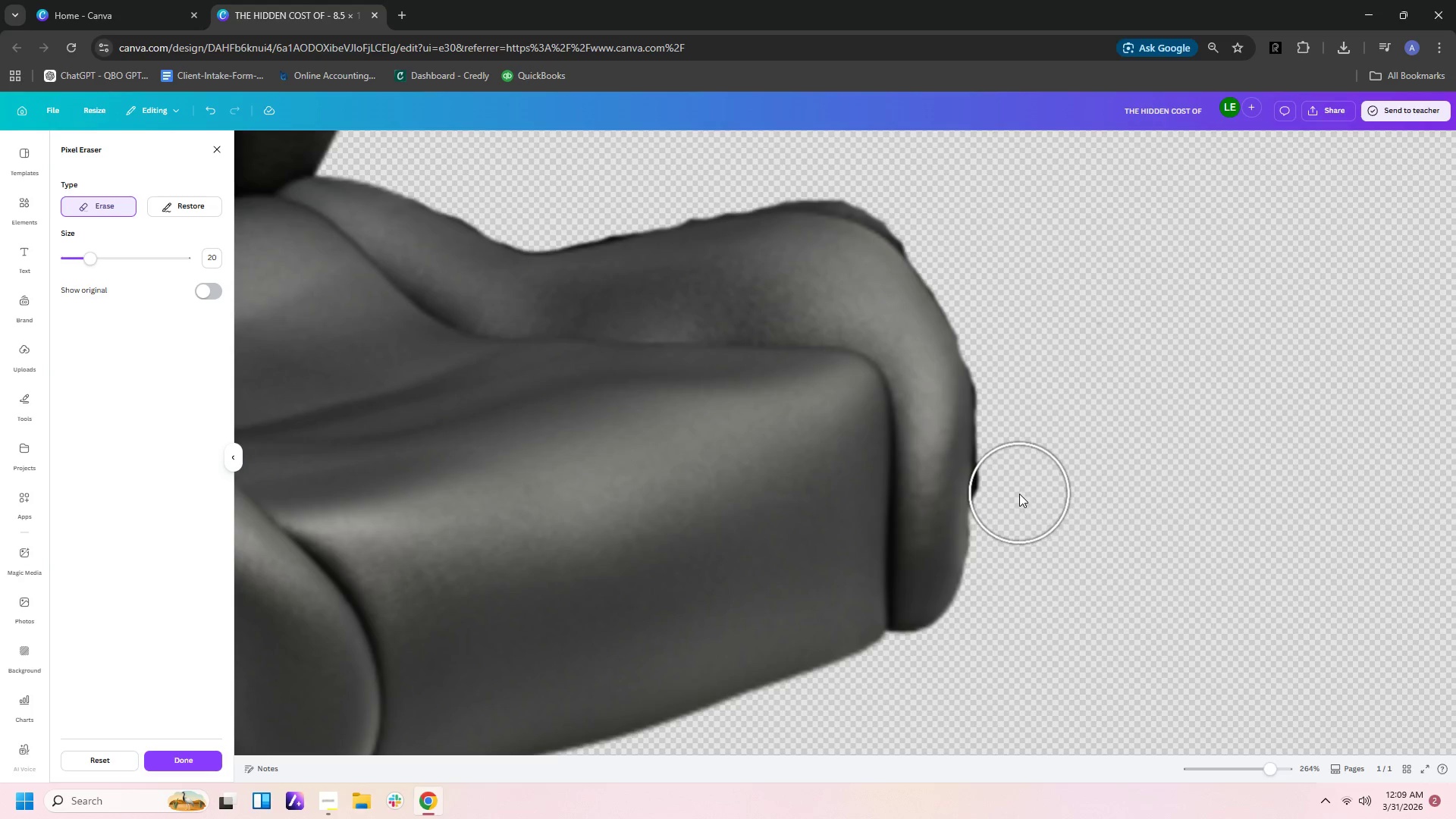 
left_click([1019, 493])
 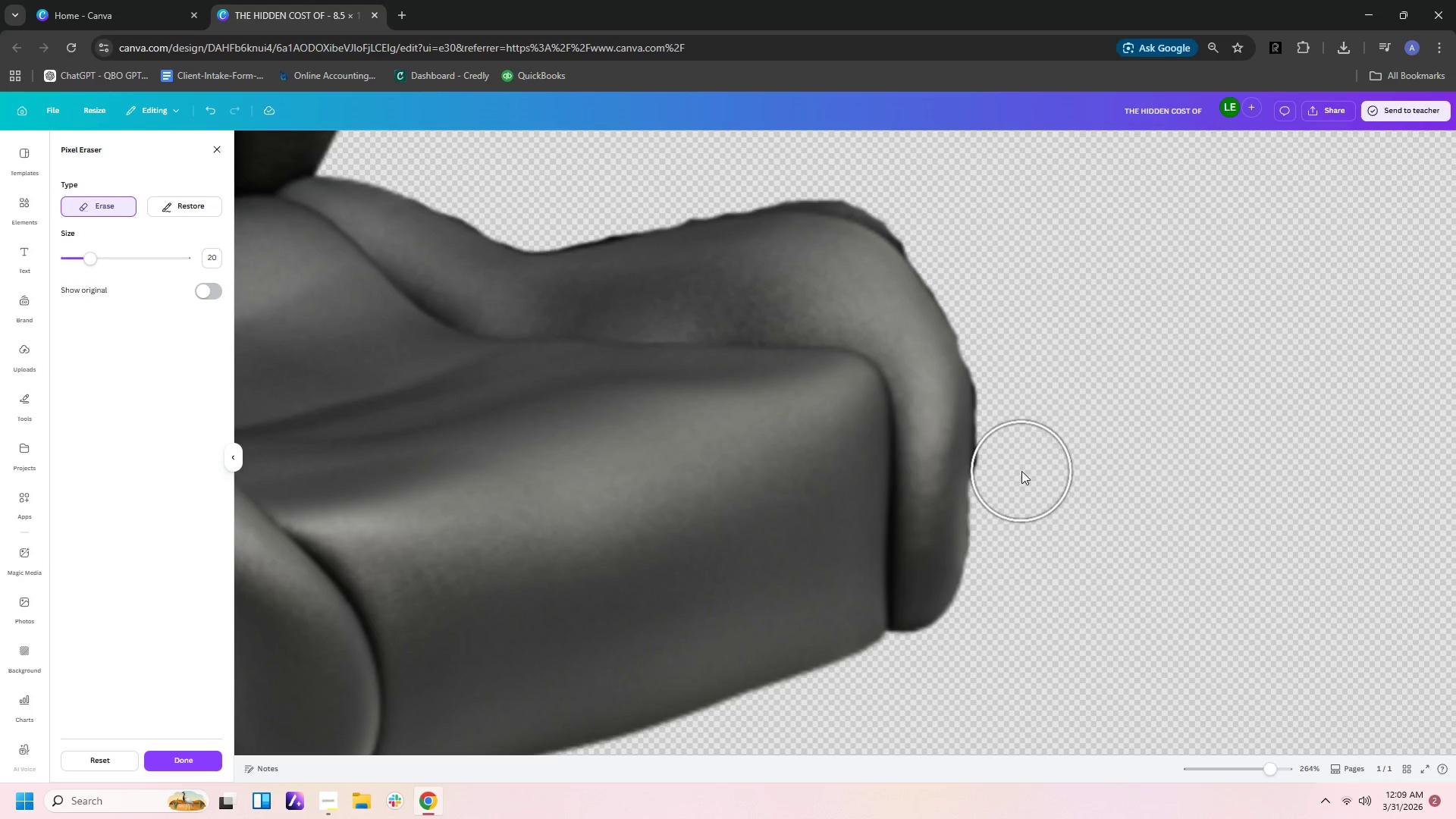 
left_click([1021, 471])
 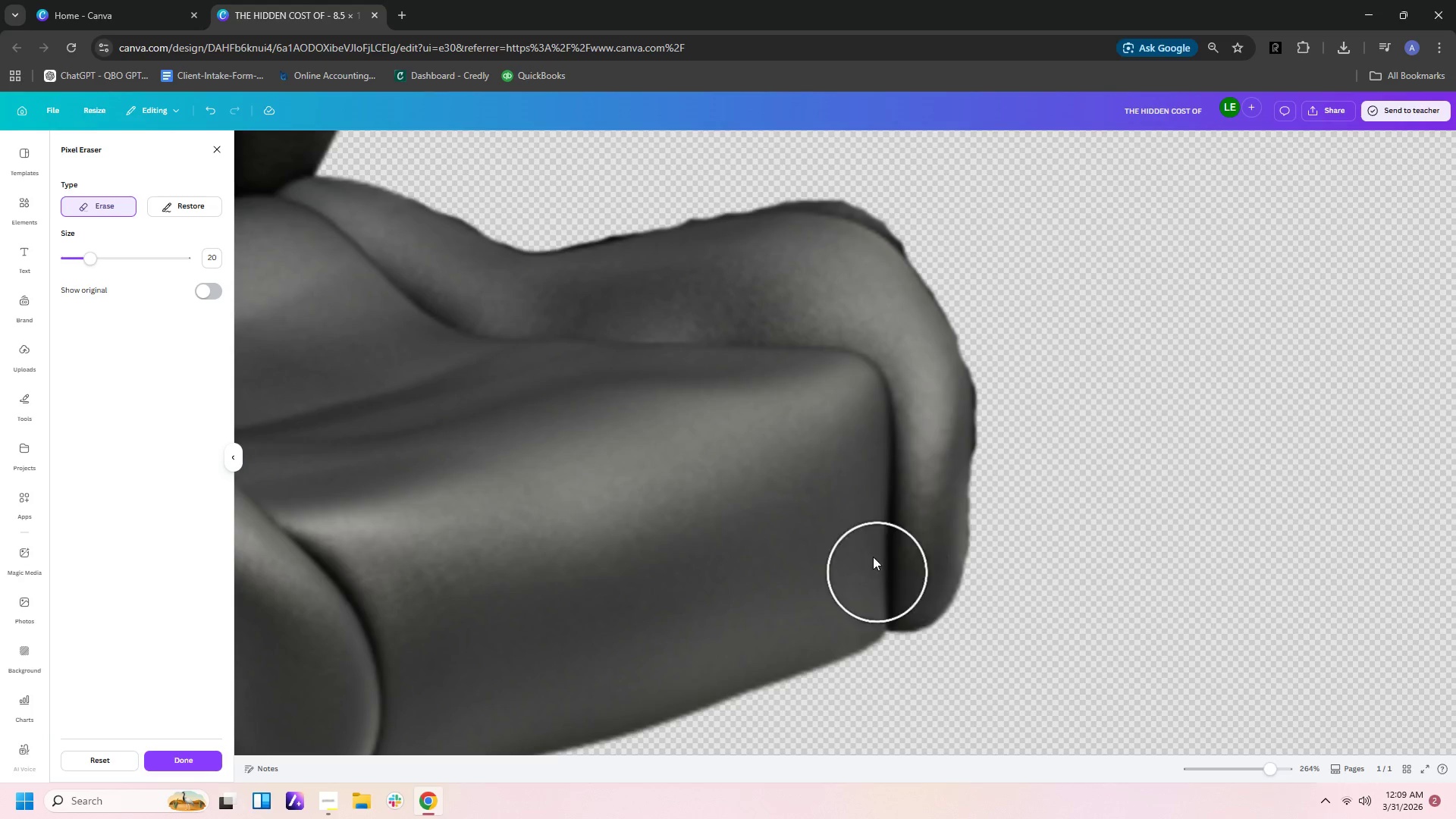 
wait(5.49)
 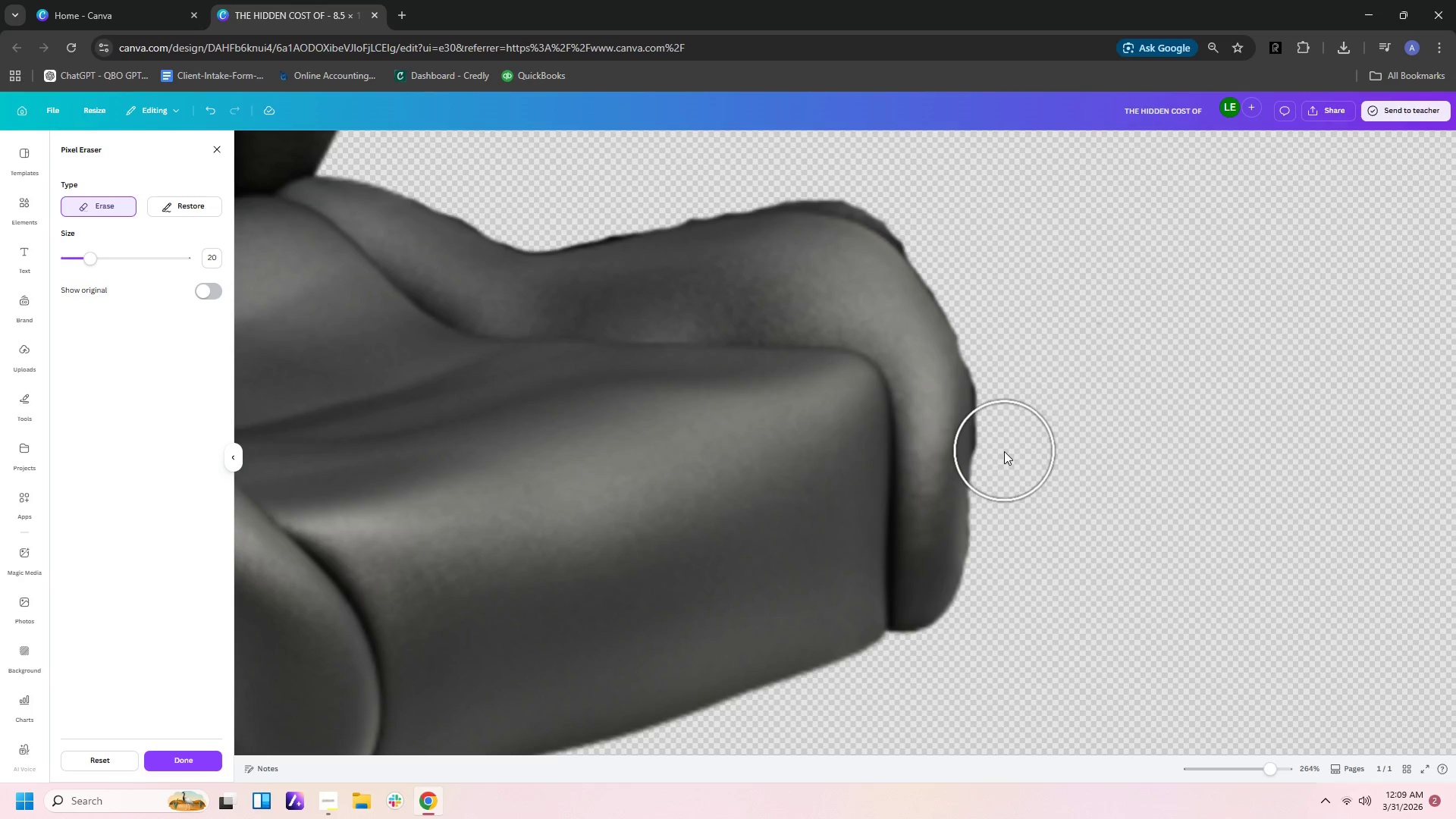 
left_click([1022, 447])
 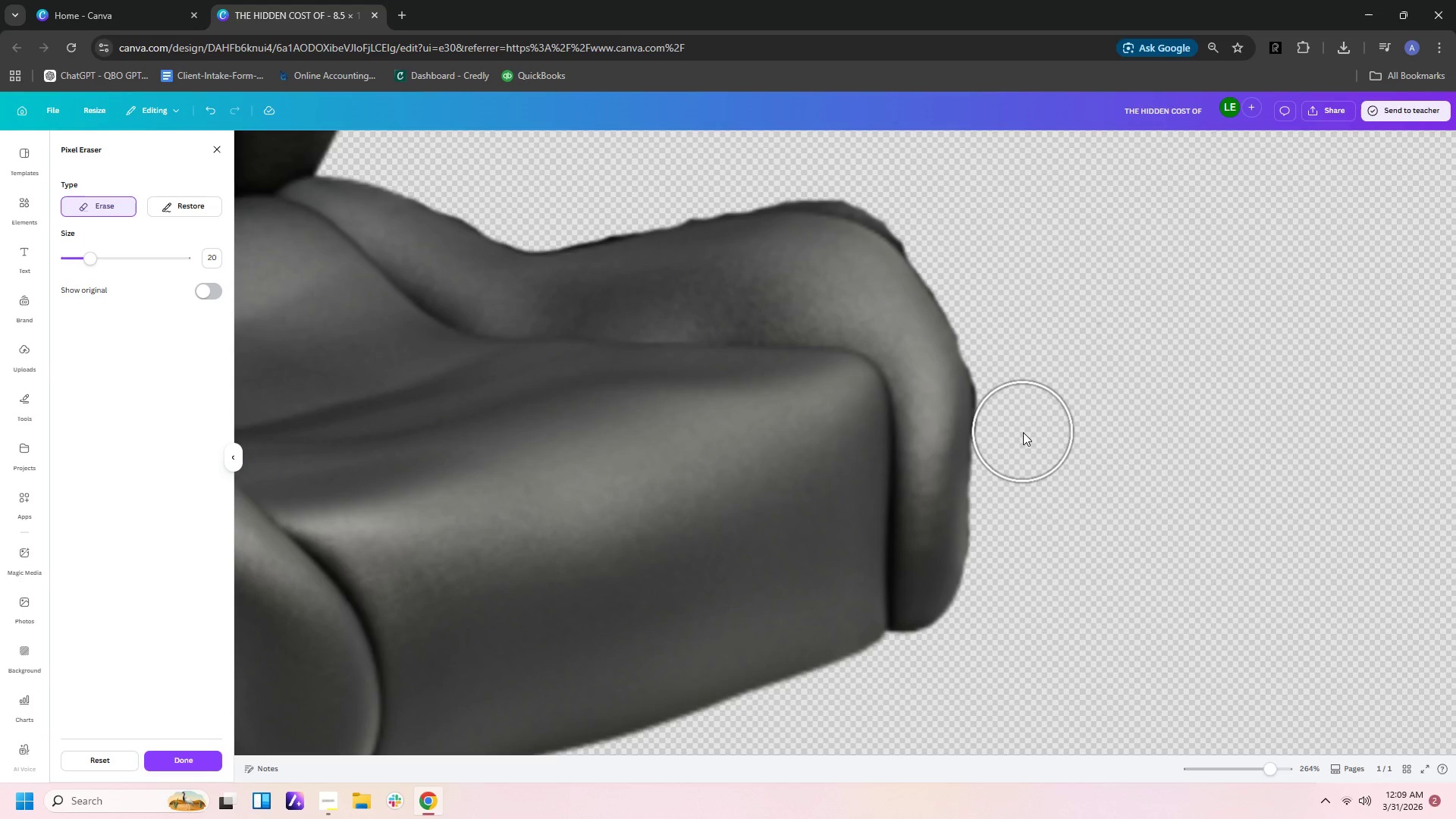 
left_click([1023, 432])
 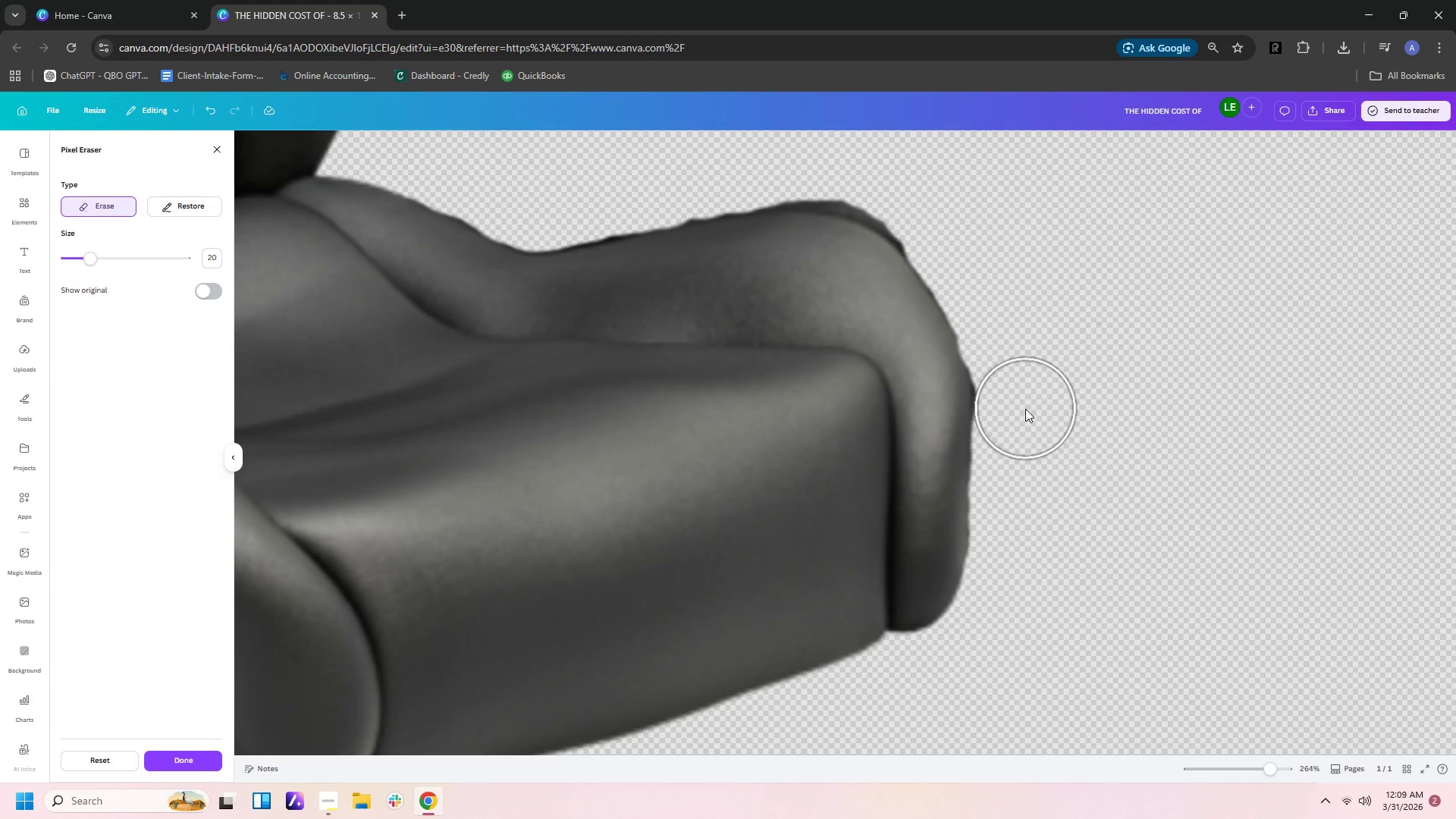 
double_click([1024, 399])
 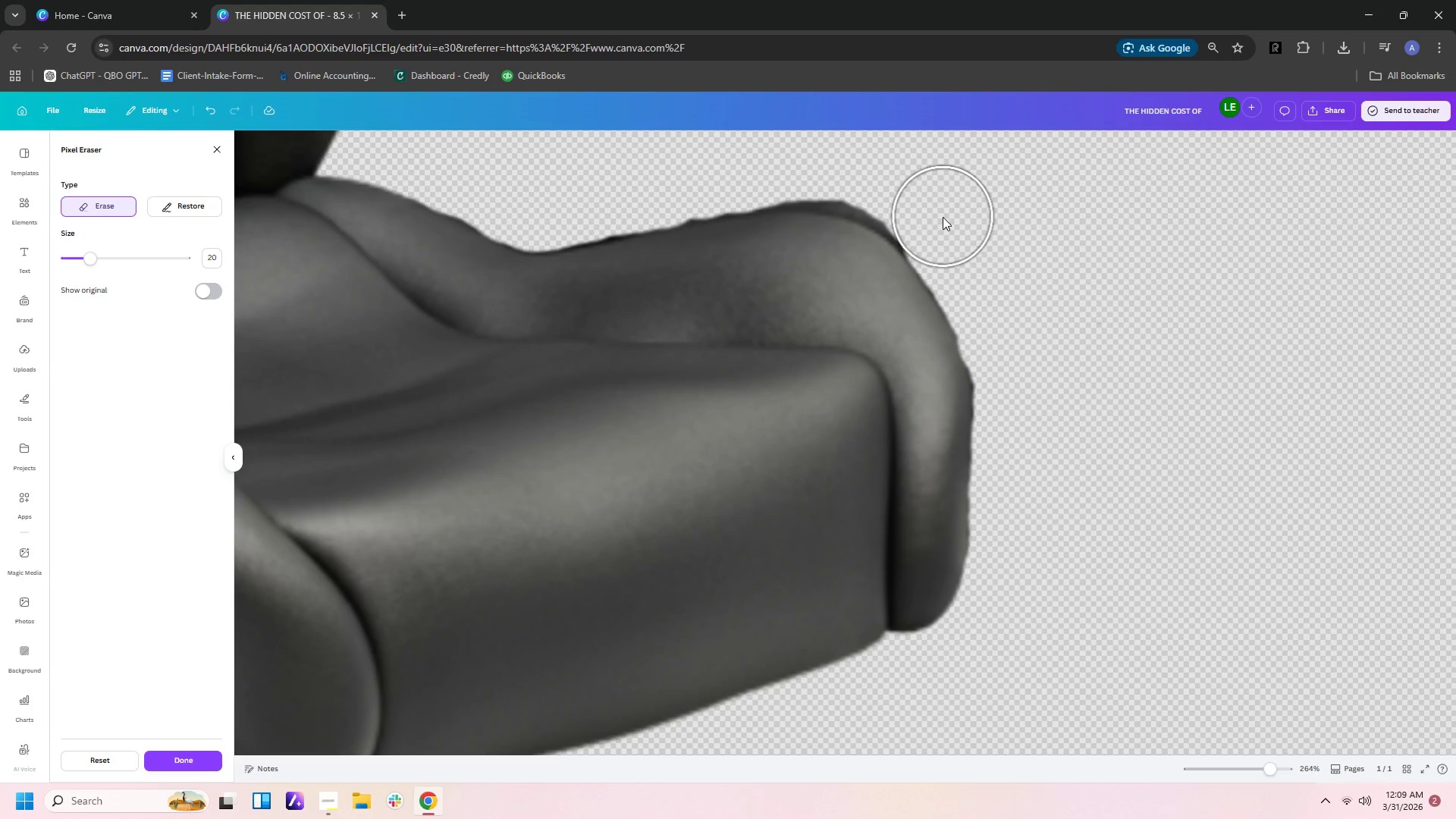 
left_click([940, 217])
 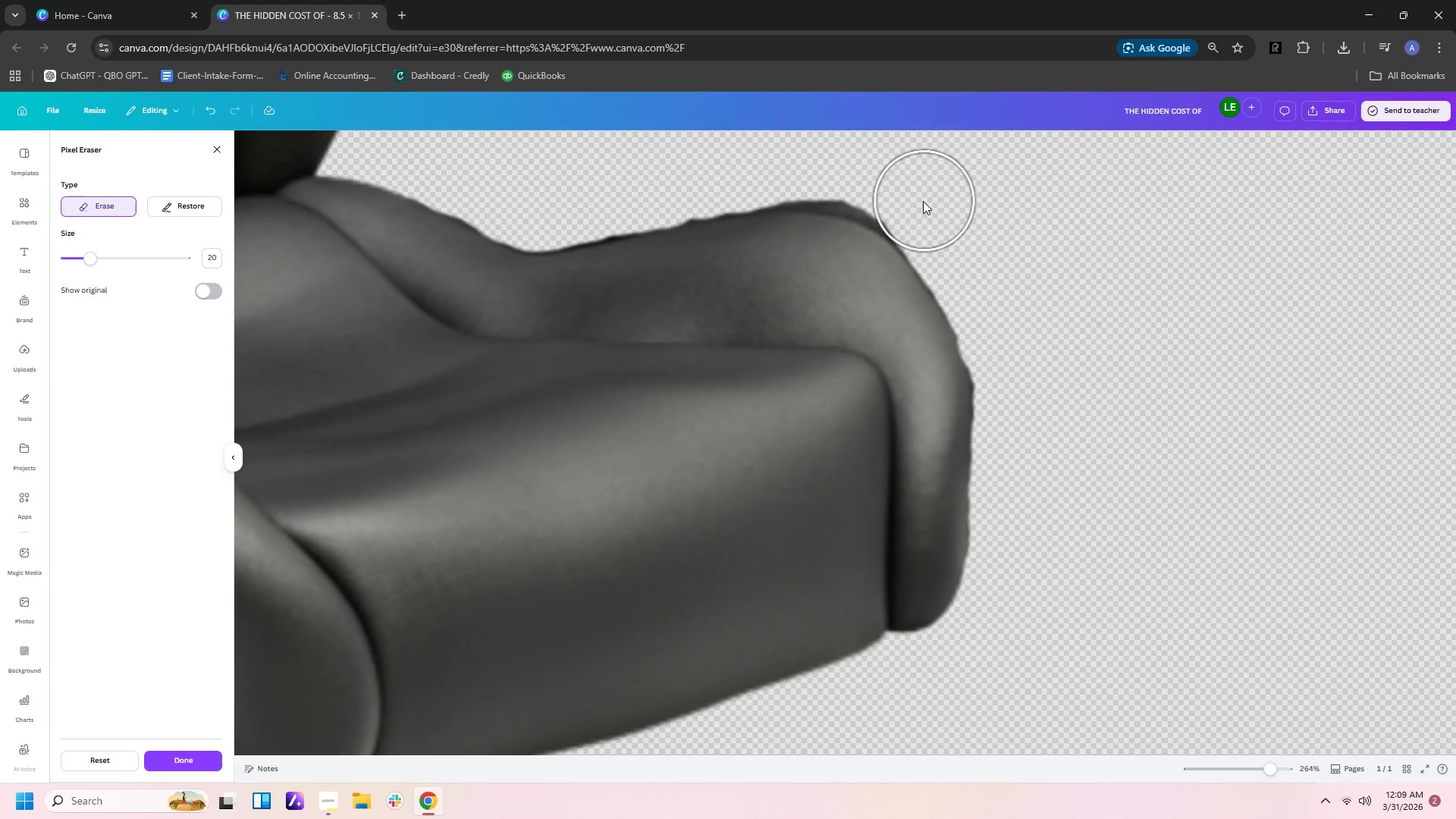 
left_click([921, 201])
 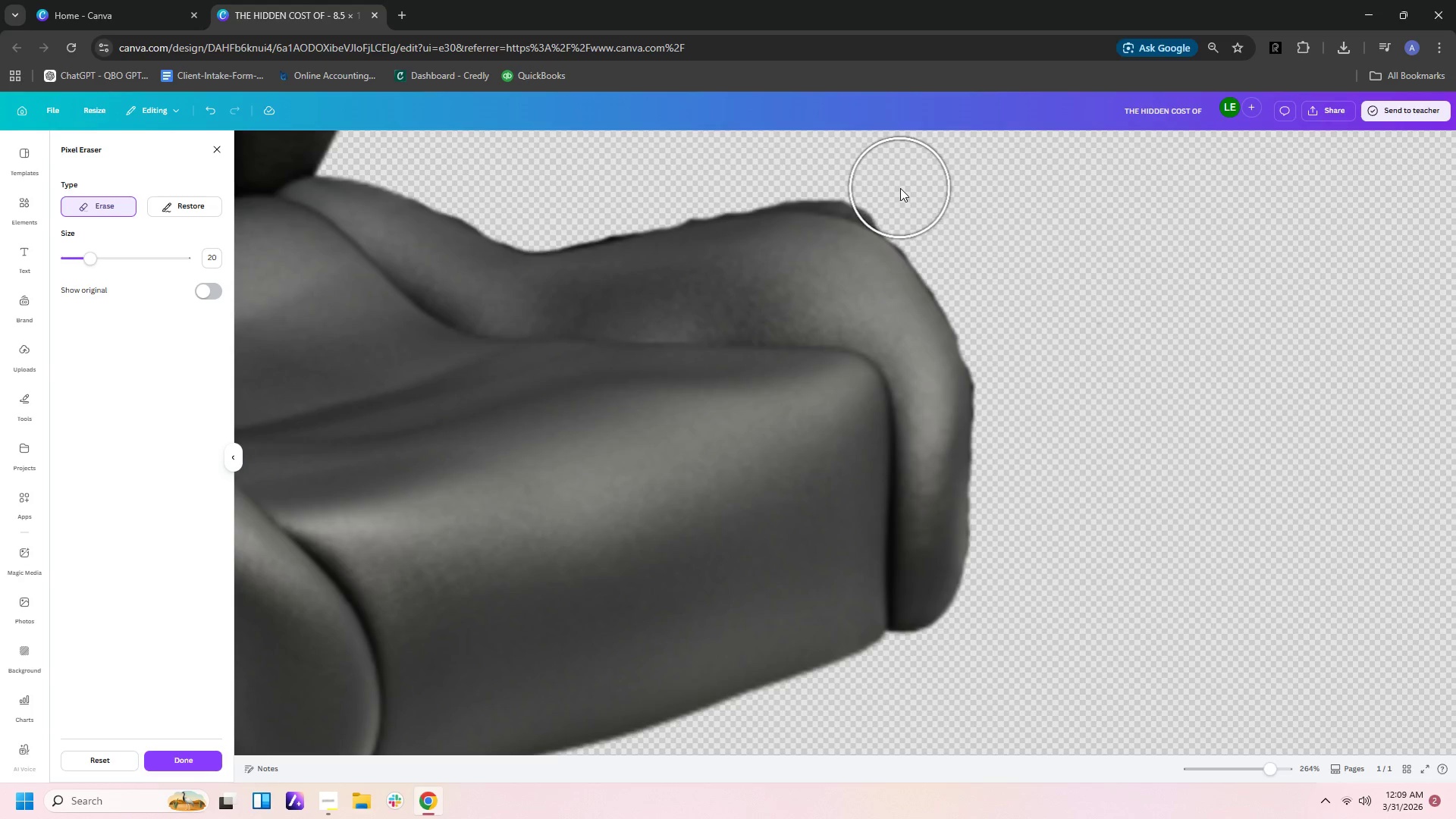 
left_click([900, 188])
 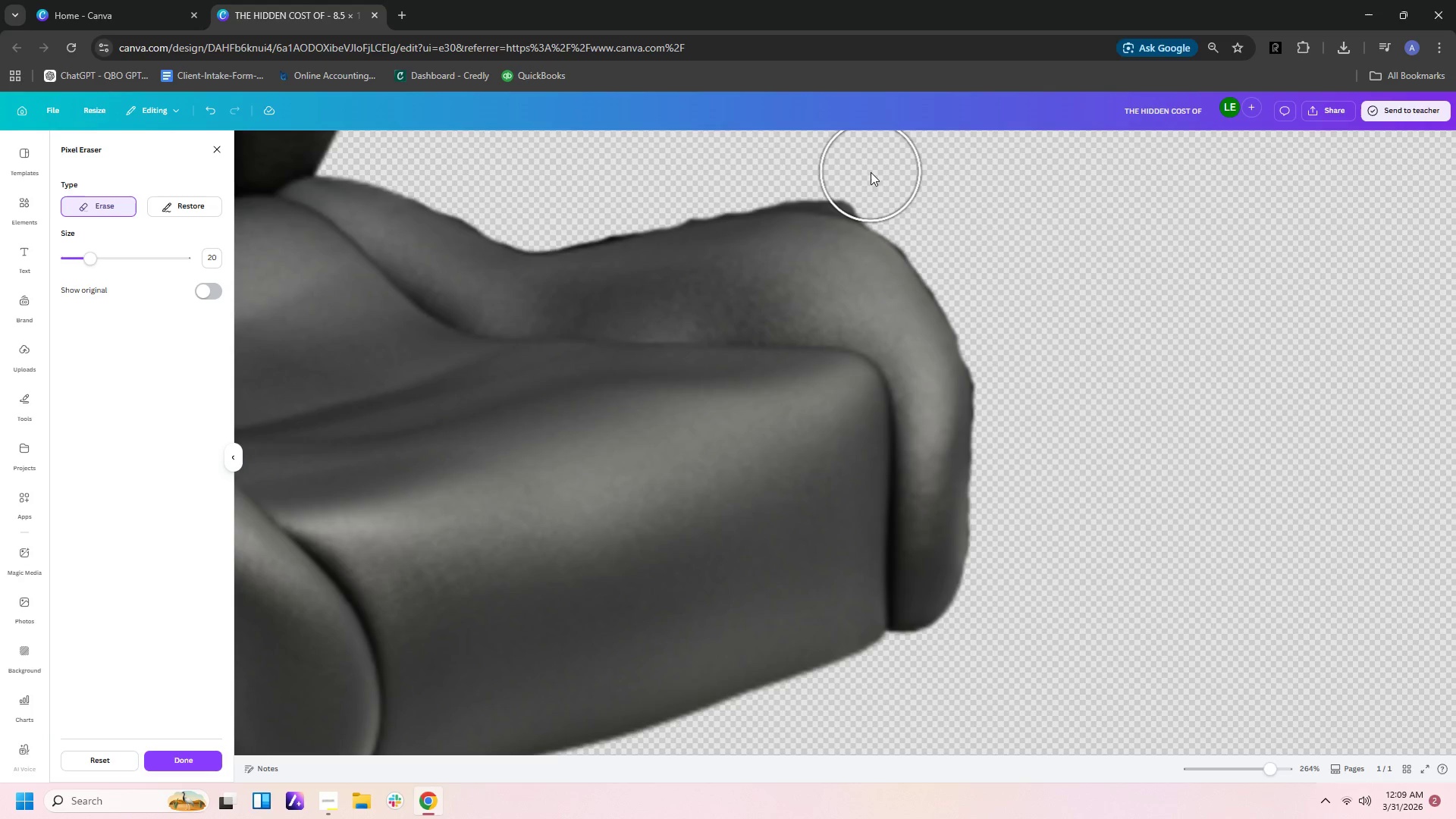 
left_click([871, 172])
 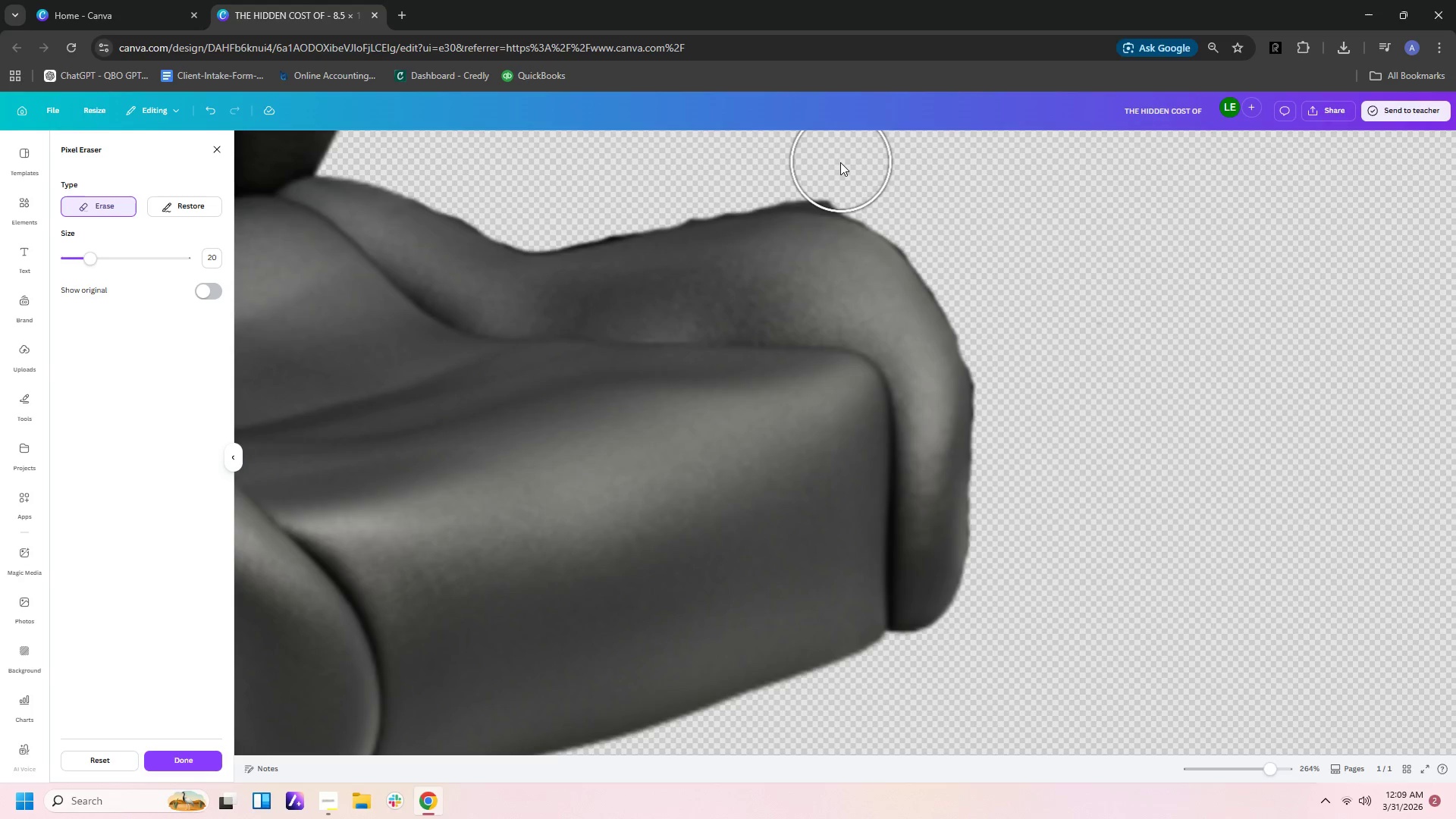 
left_click([840, 162])
 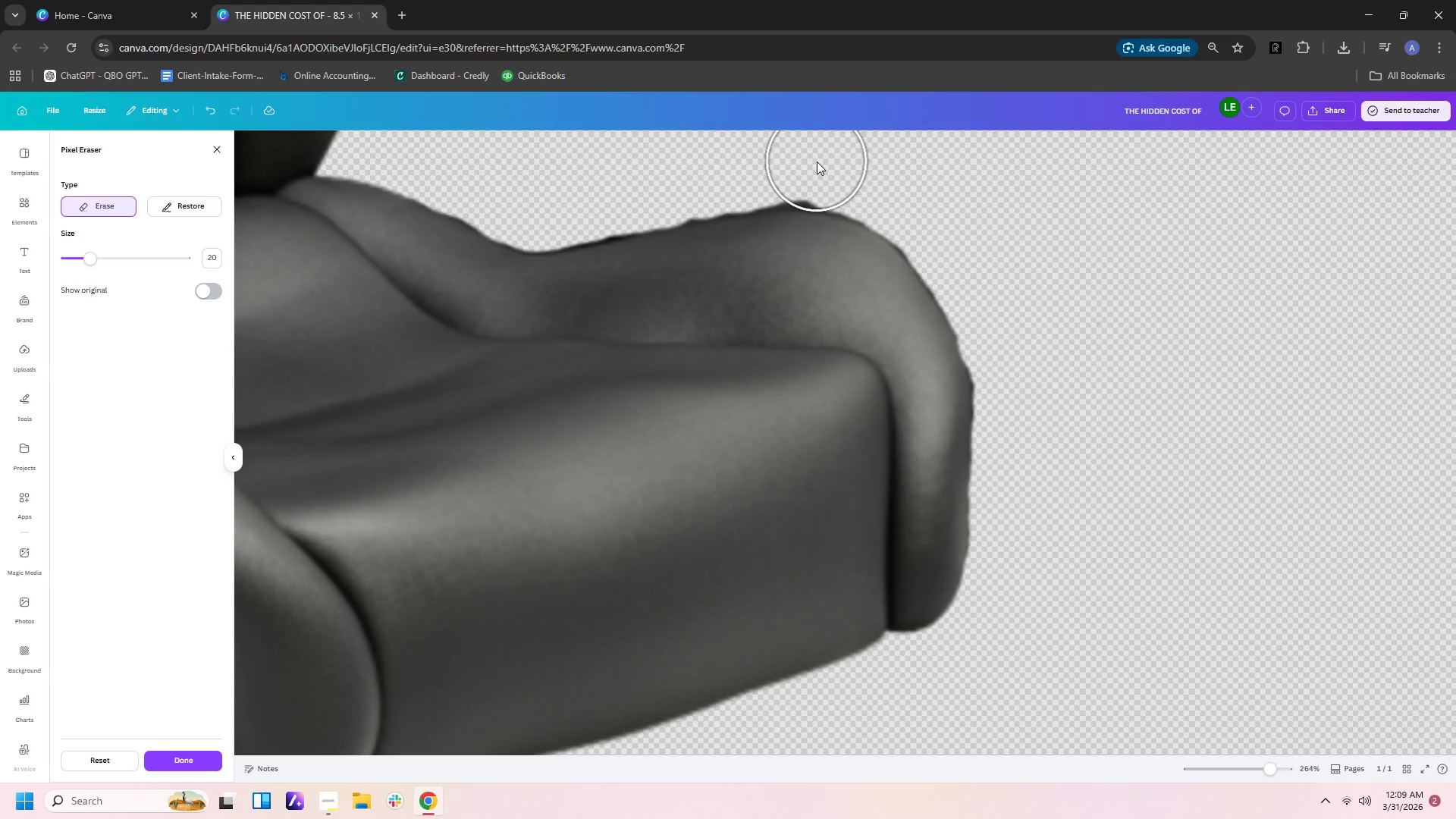 
left_click([811, 162])
 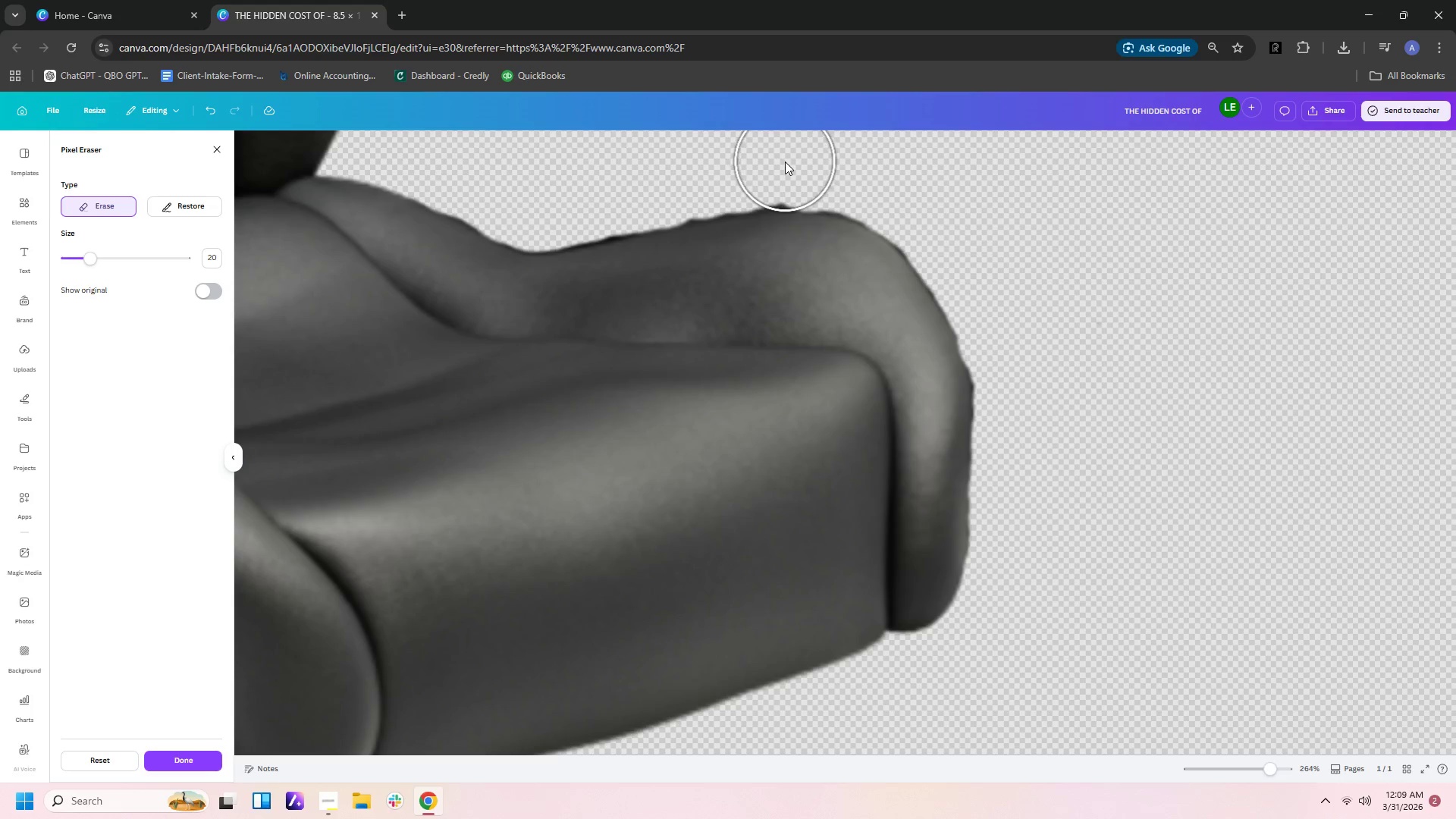 
left_click([785, 162])
 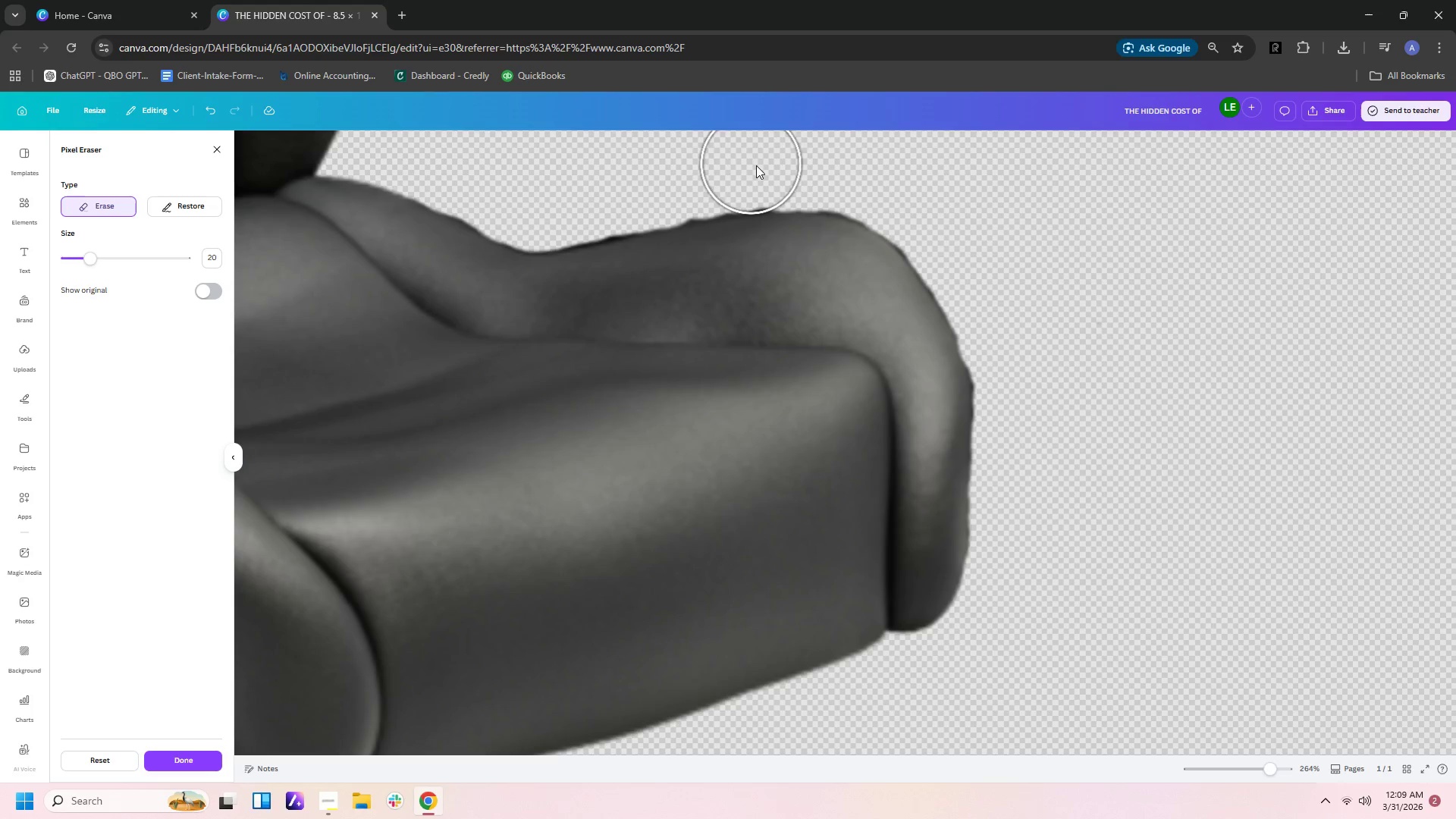 
left_click([761, 166])
 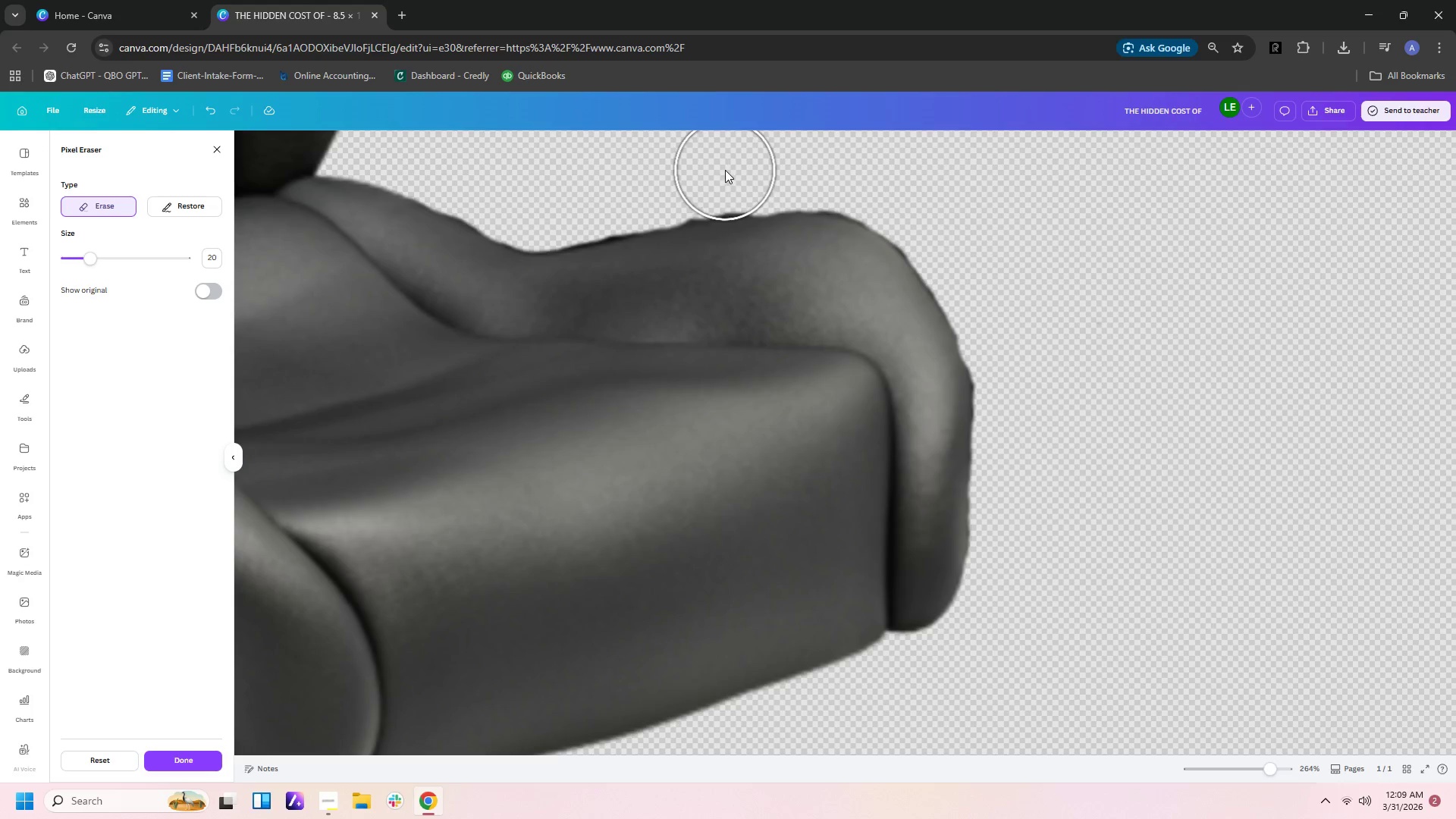 
left_click([726, 168])
 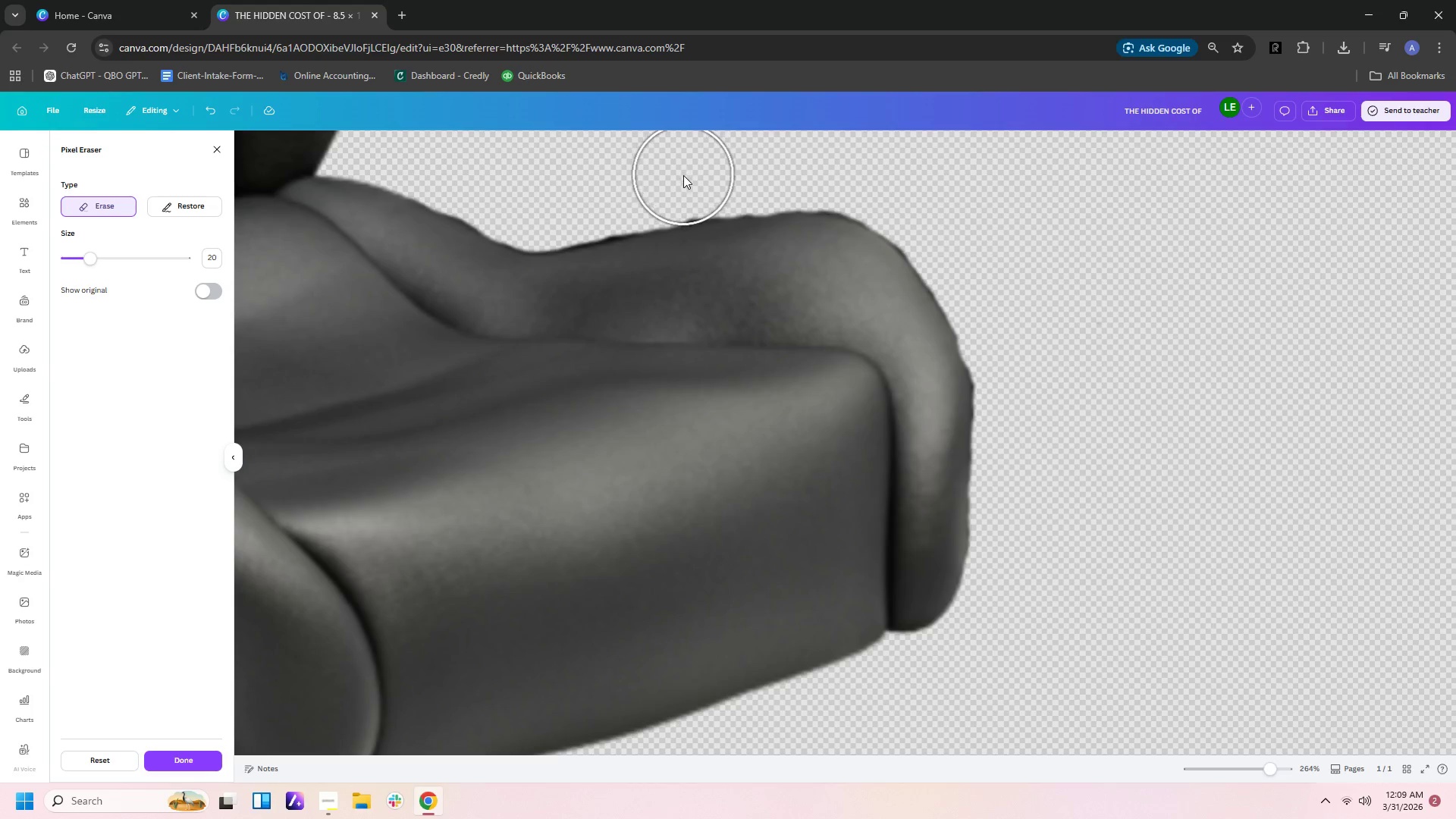 
left_click([683, 176])
 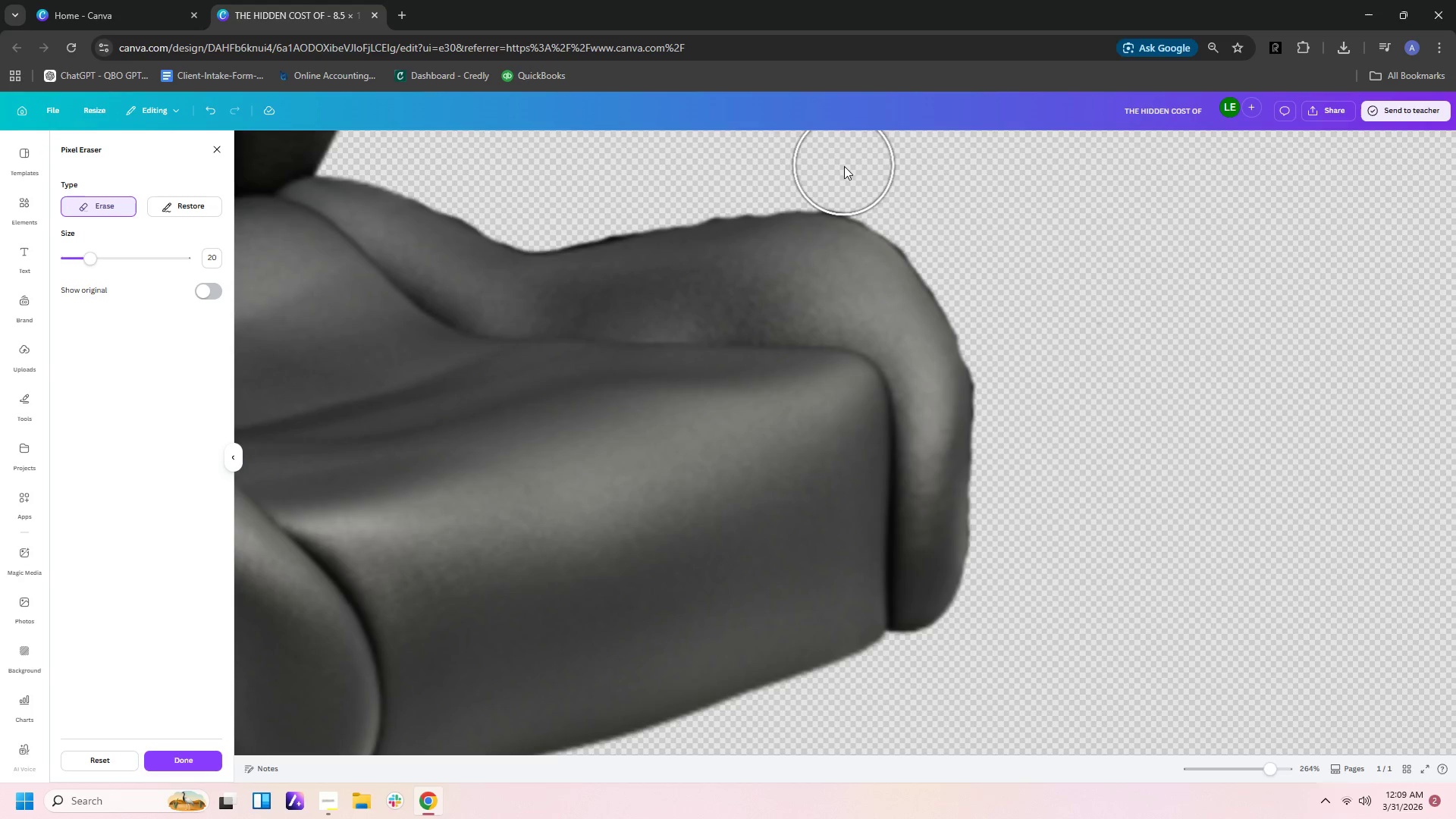 
left_click([844, 168])
 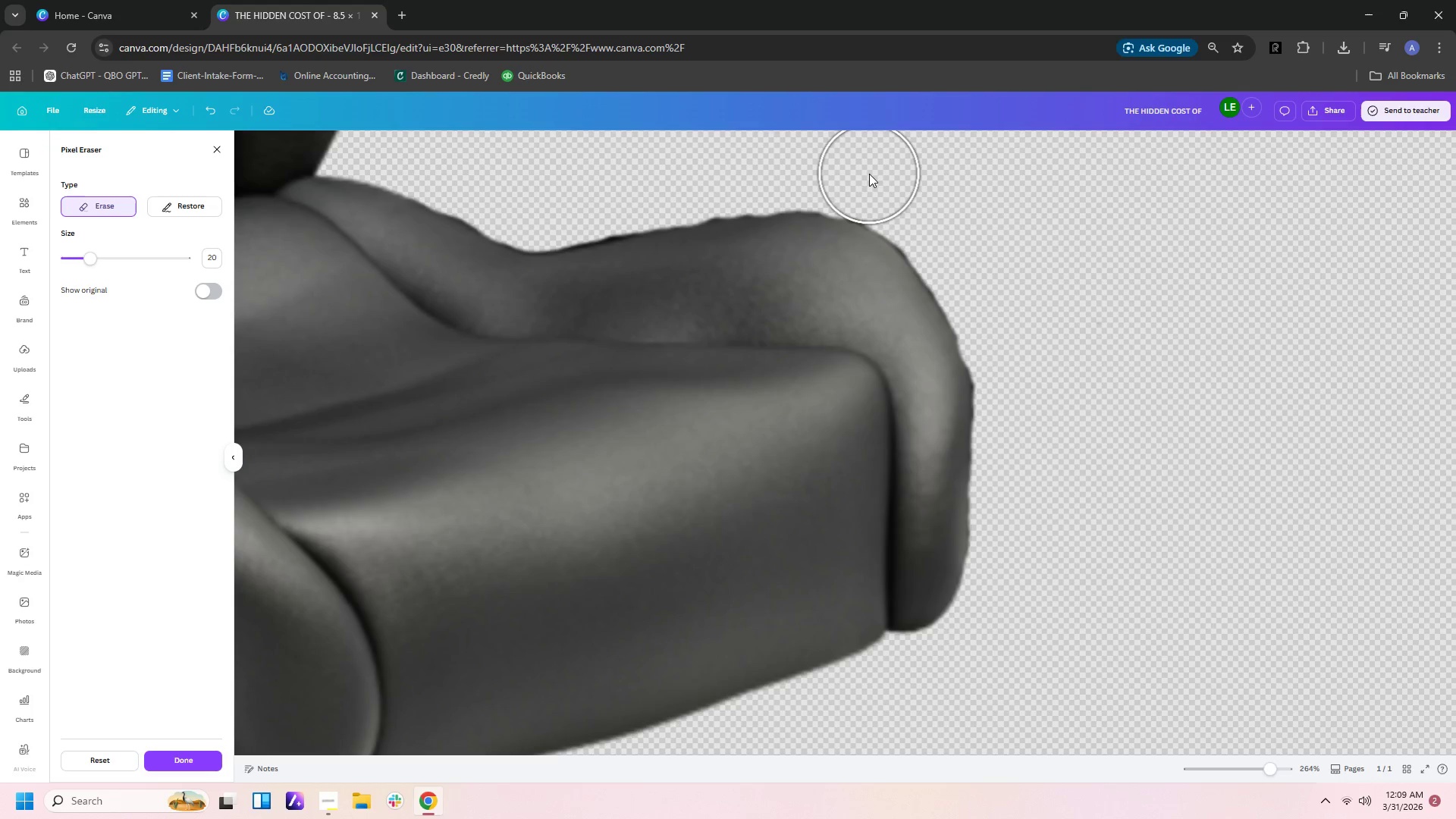 
left_click([869, 174])
 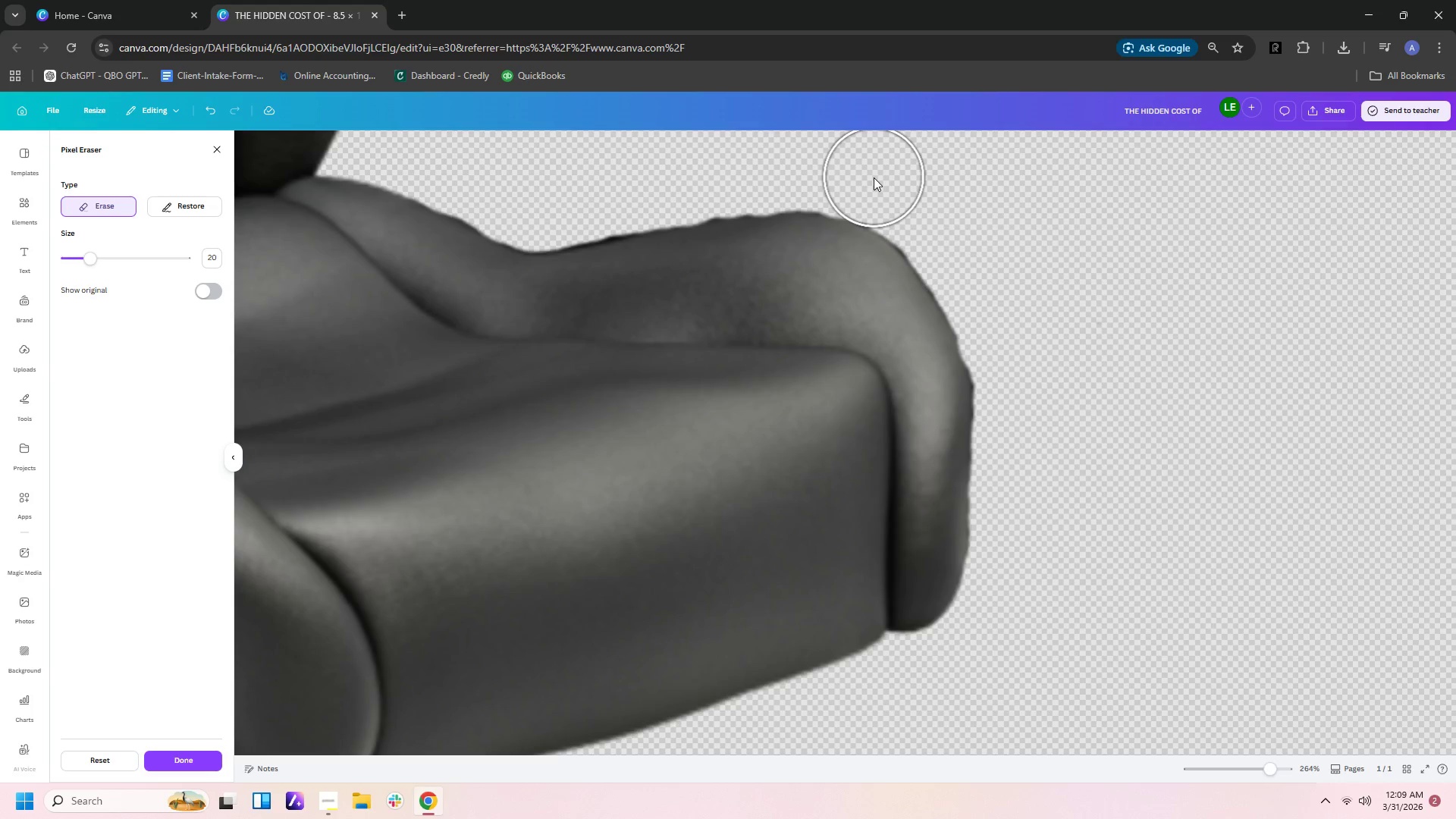 
left_click([874, 177])
 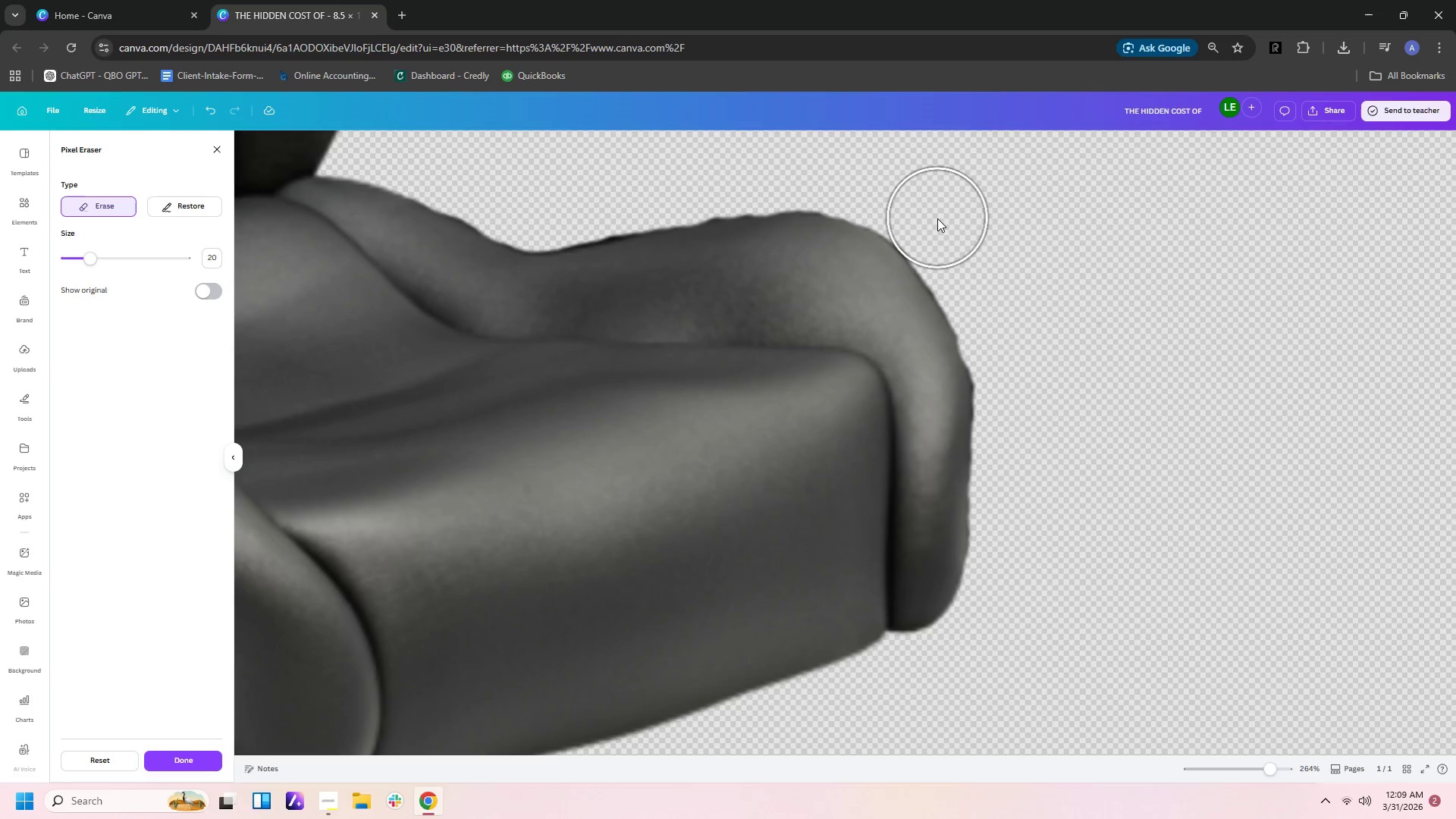 
left_click([937, 218])
 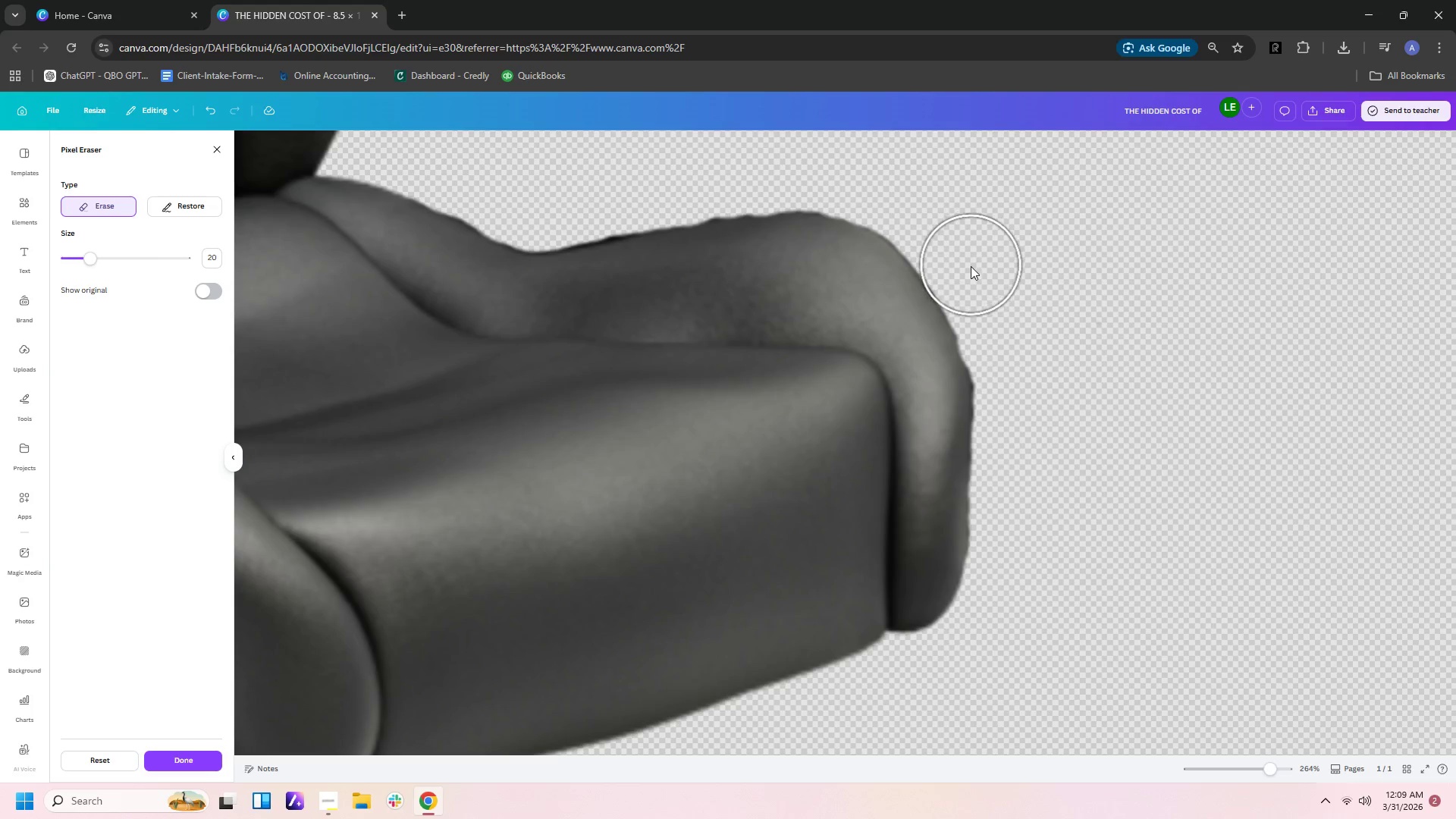 
left_click([971, 266])
 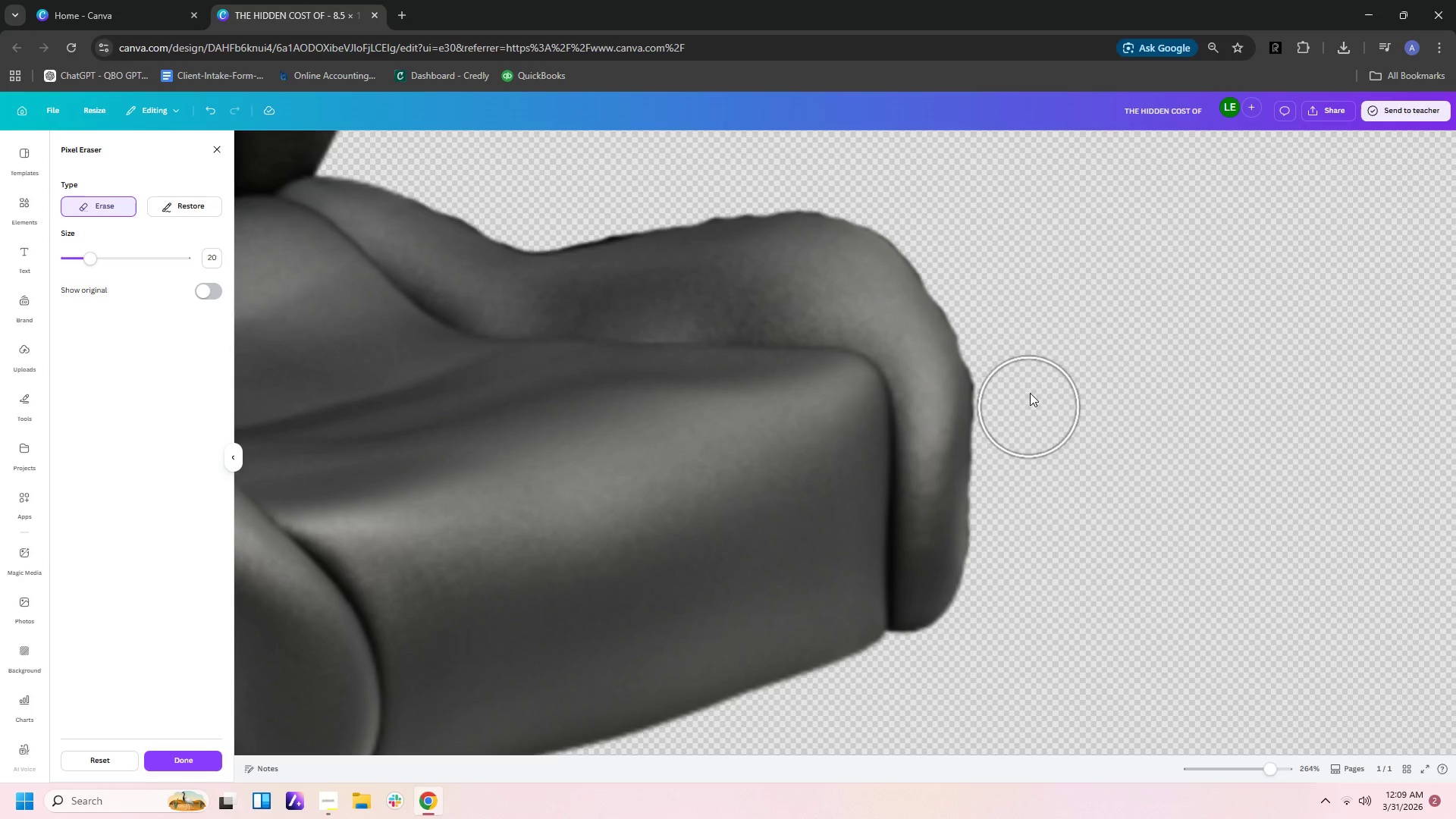 
hold_key(key=ControlLeft, duration=1.02)
scroll: coordinate [1155, 382], scroll_direction: down, amount: 5.0
 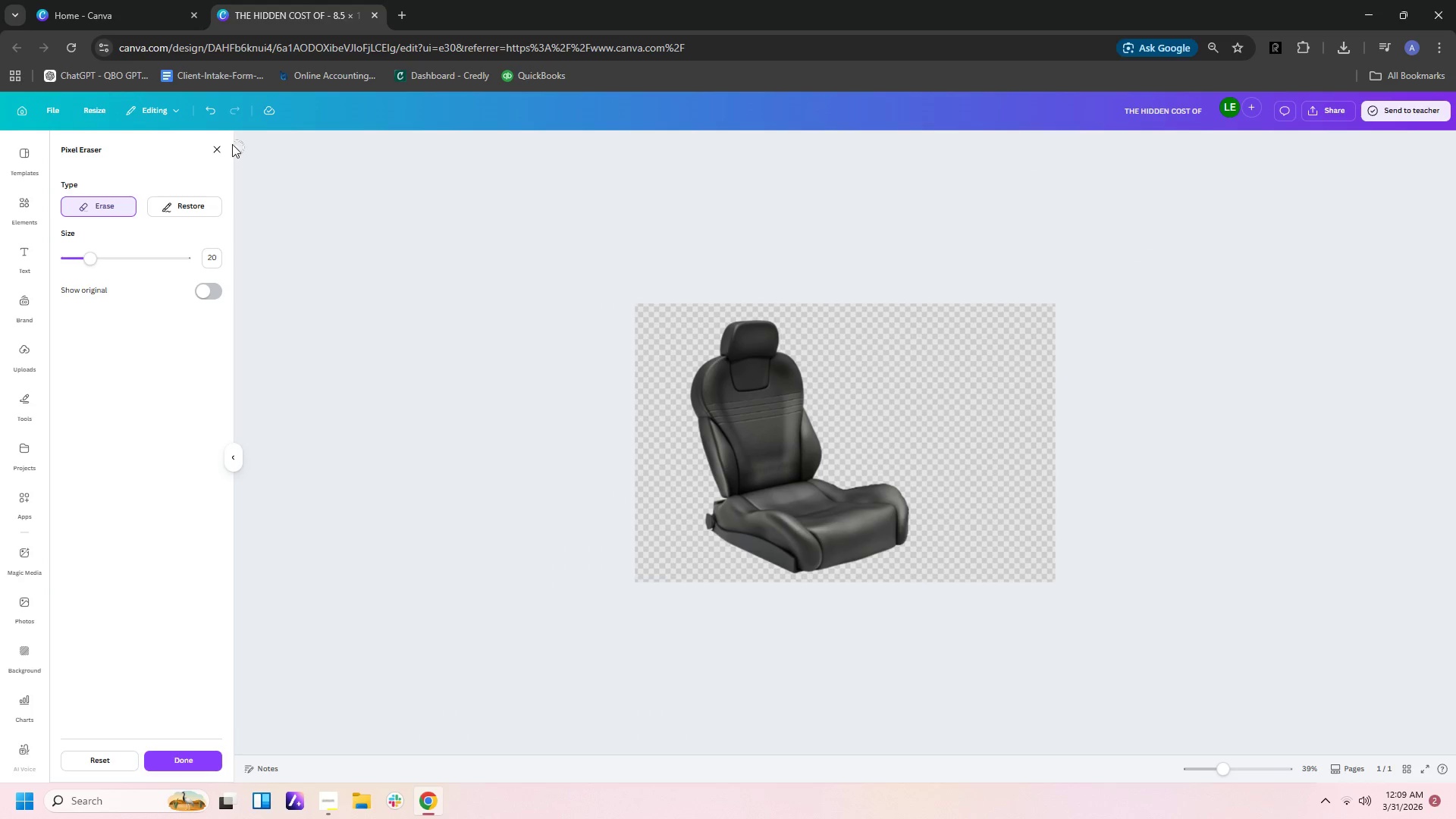 
left_click([217, 150])
 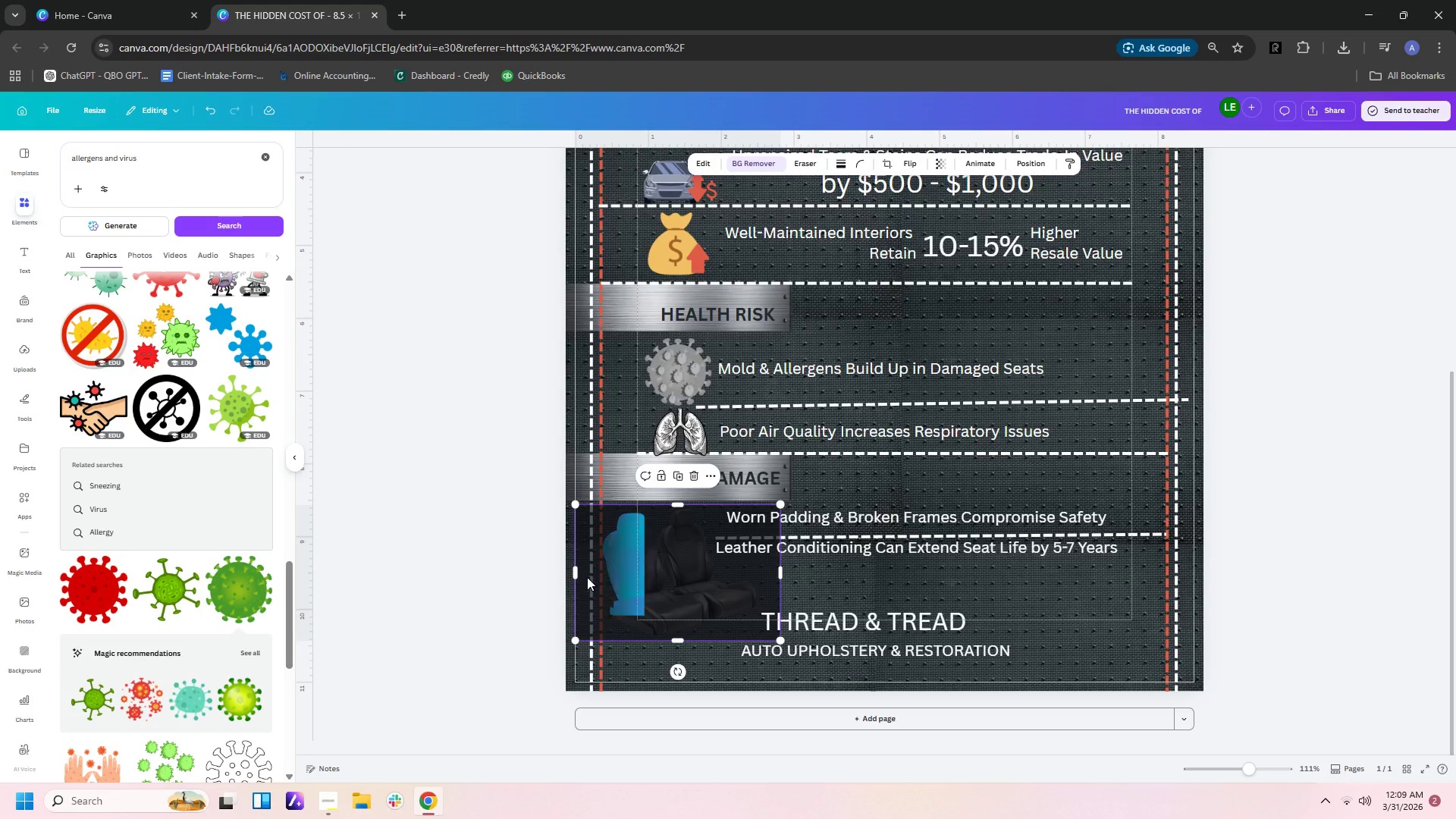 
wait(5.2)
 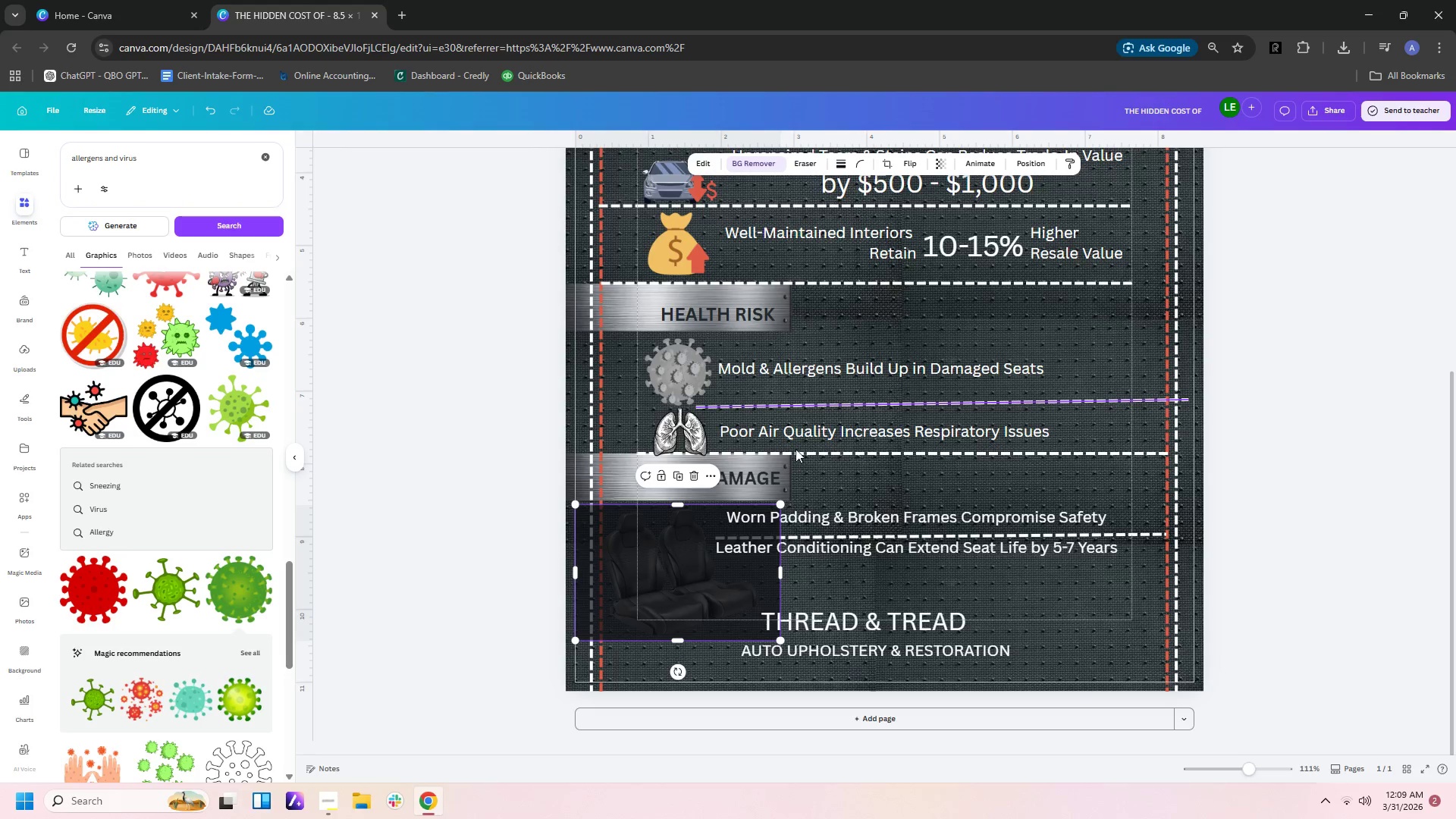 
left_click_drag(start_coordinate=[628, 569], to_coordinate=[661, 568])
 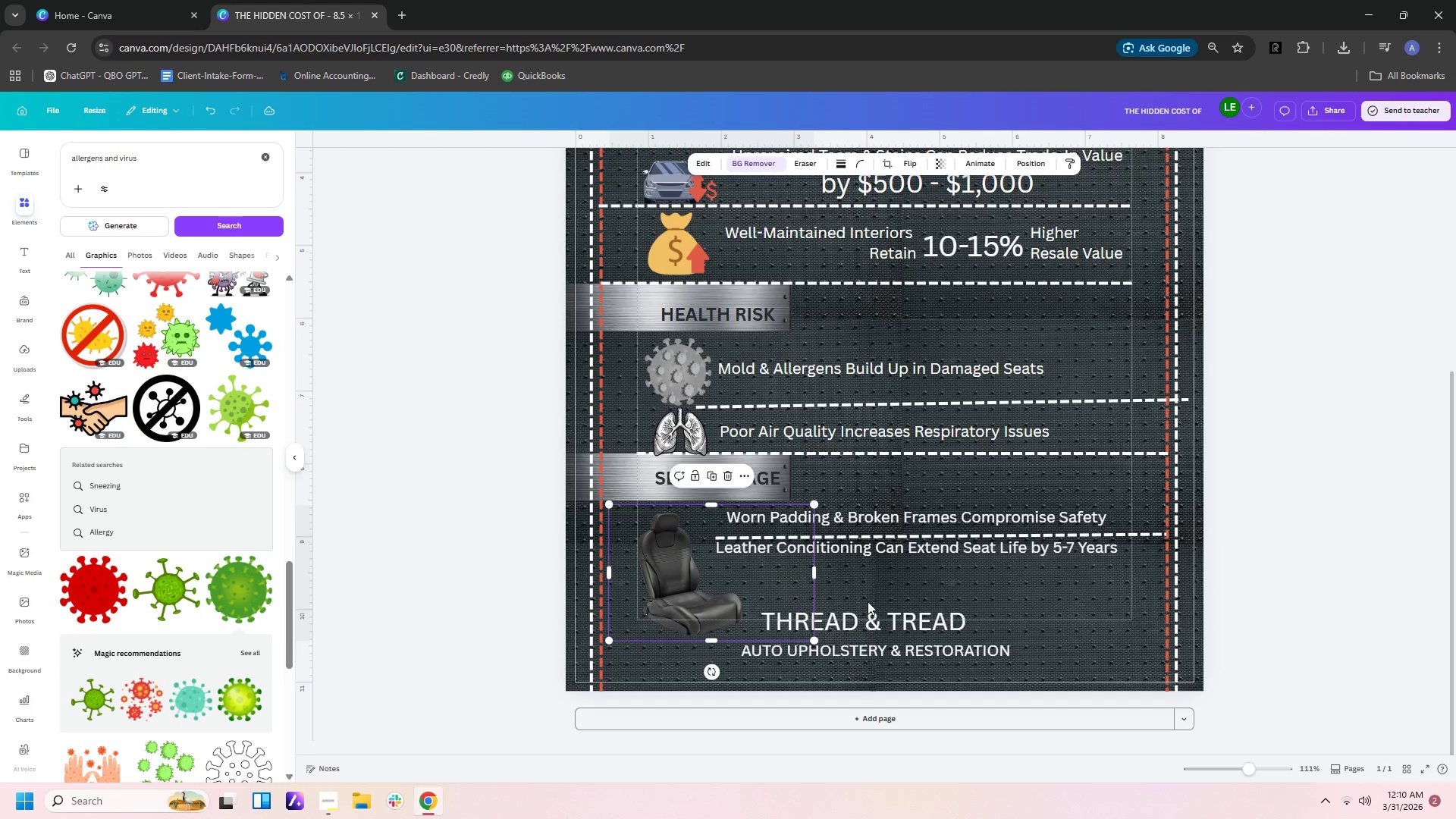 
left_click([883, 601])
 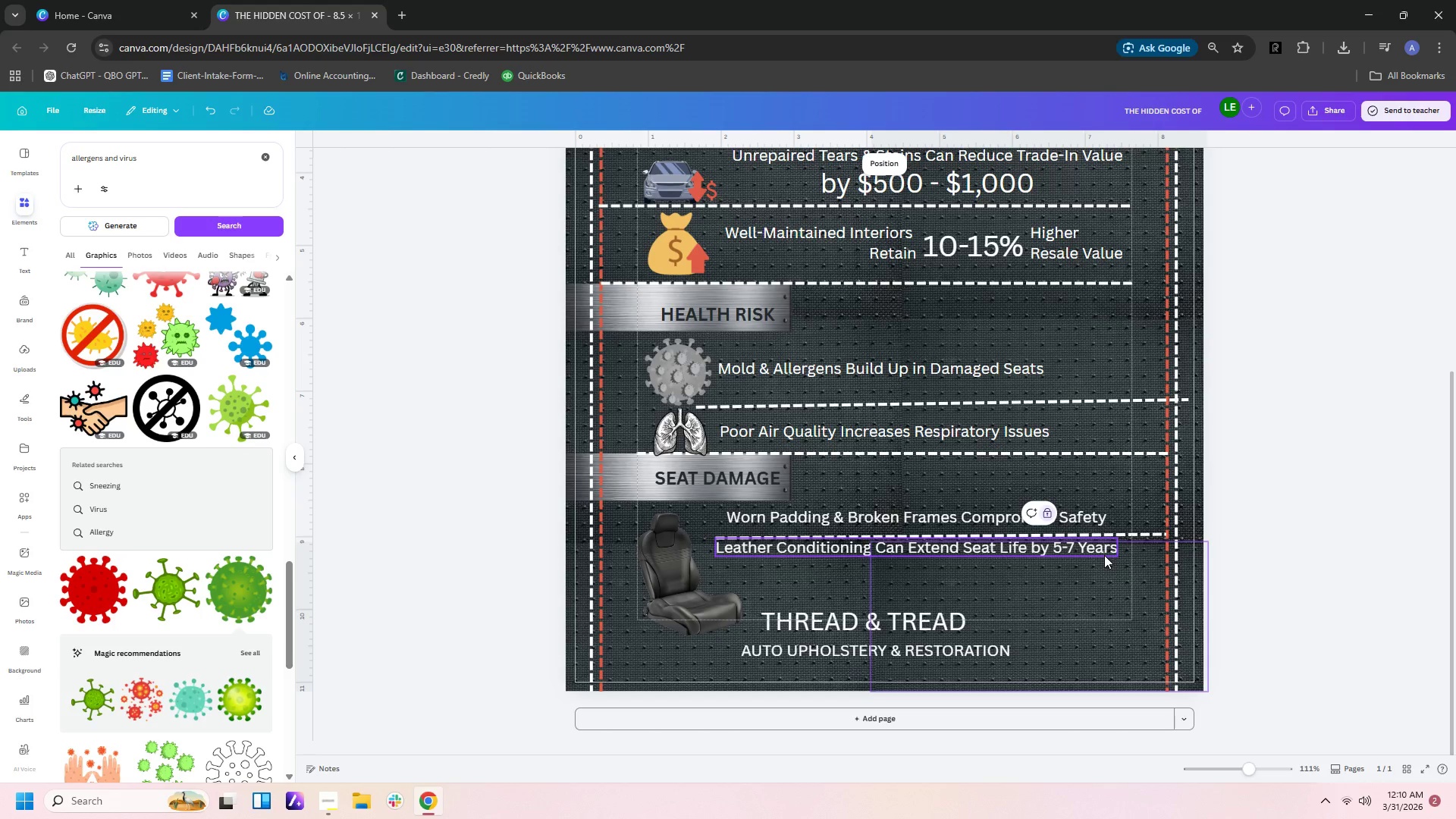 
wait(18.69)
 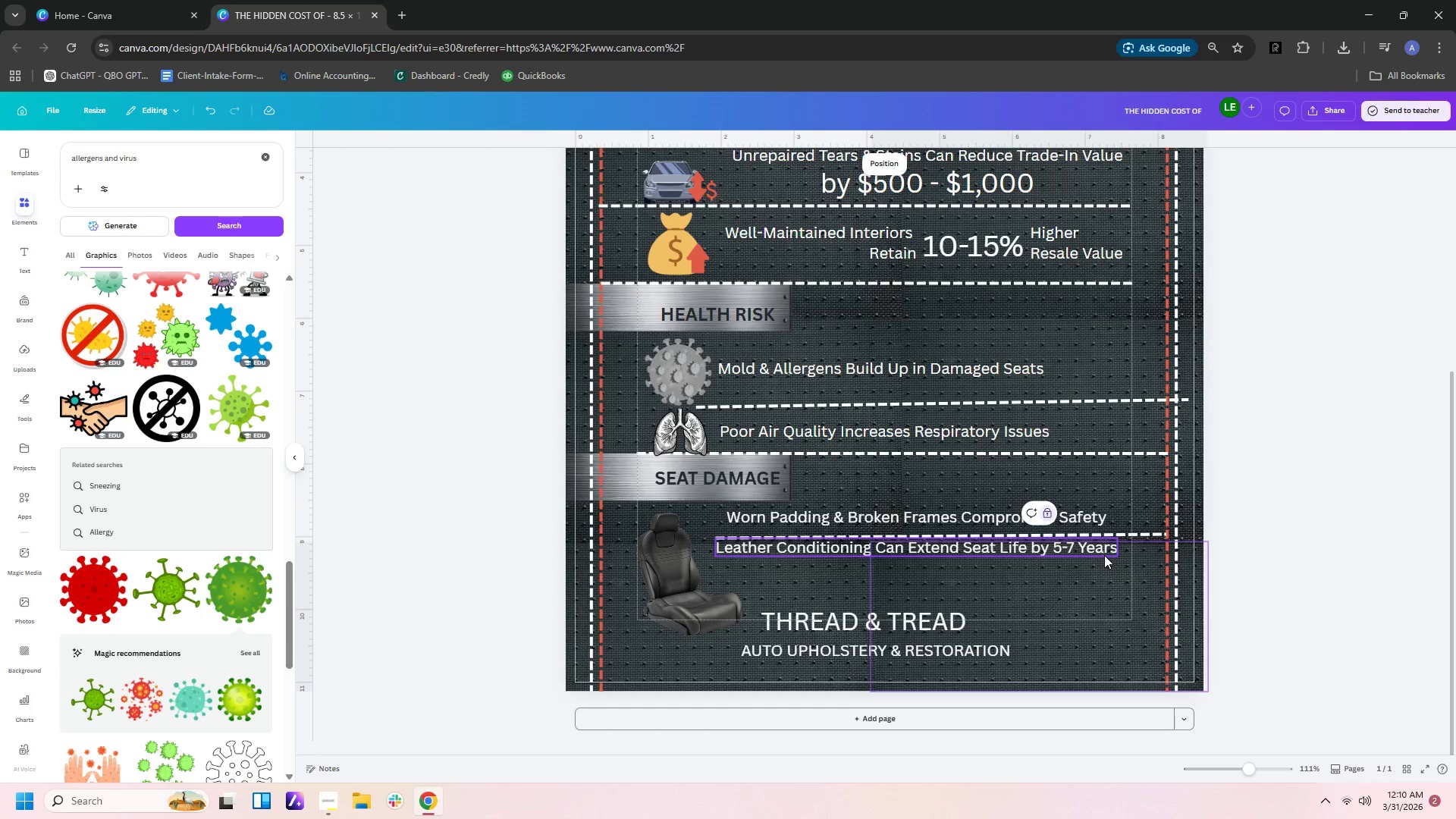 
left_click_drag(start_coordinate=[814, 281], to_coordinate=[814, 309])
 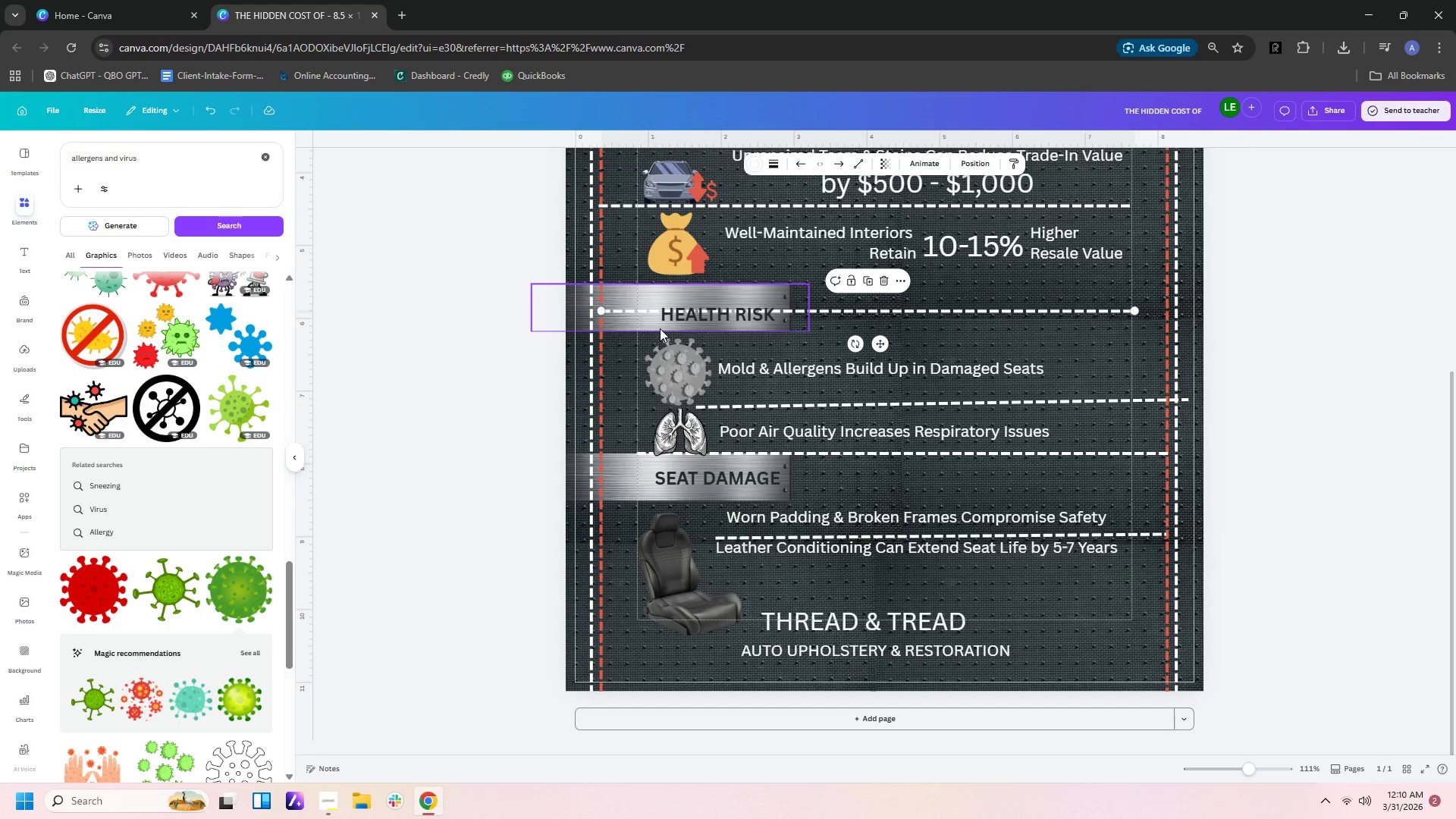 
wait(7.25)
 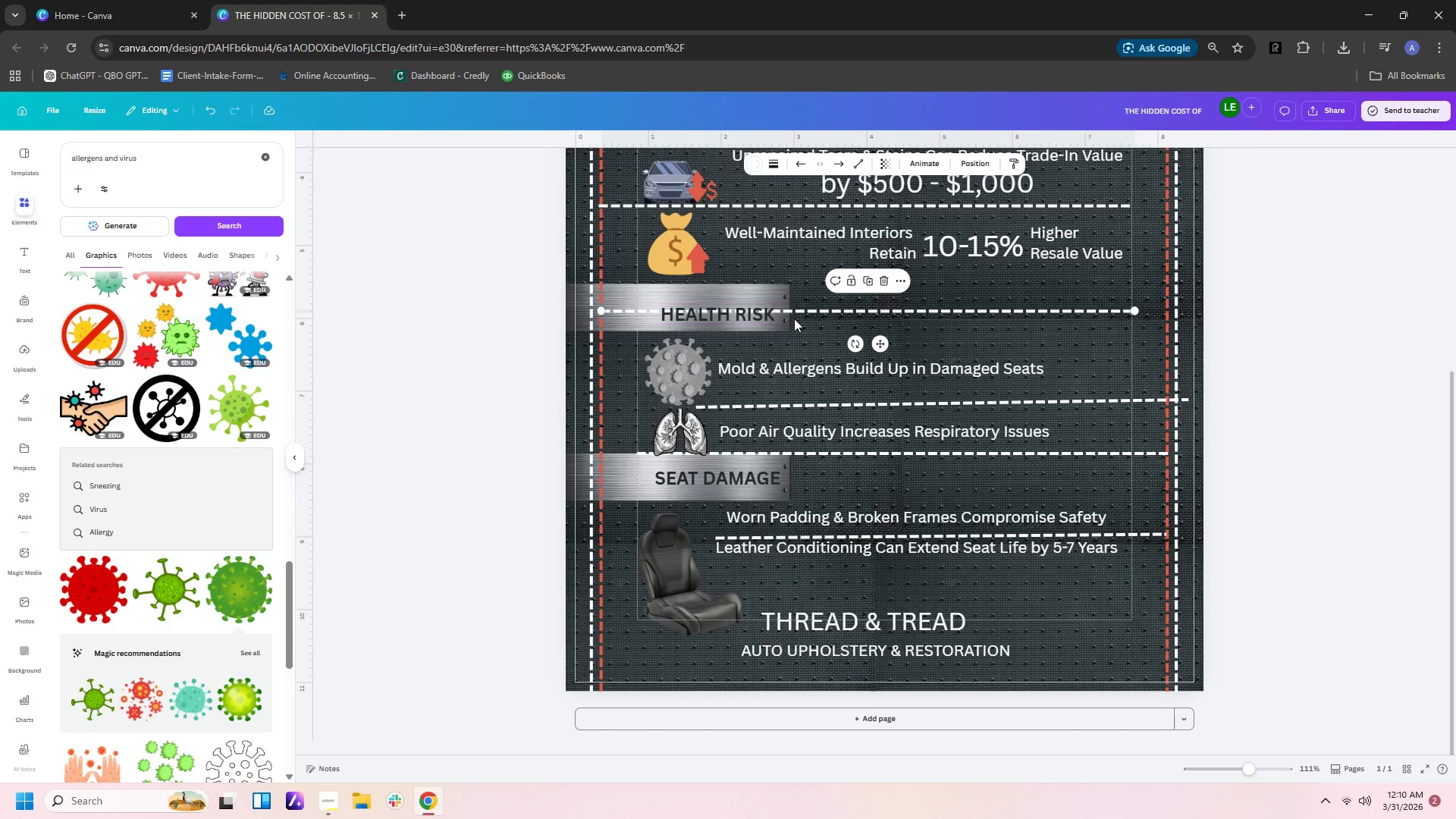 
scroll: coordinate [1131, 375], scroll_direction: up, amount: 1.0
 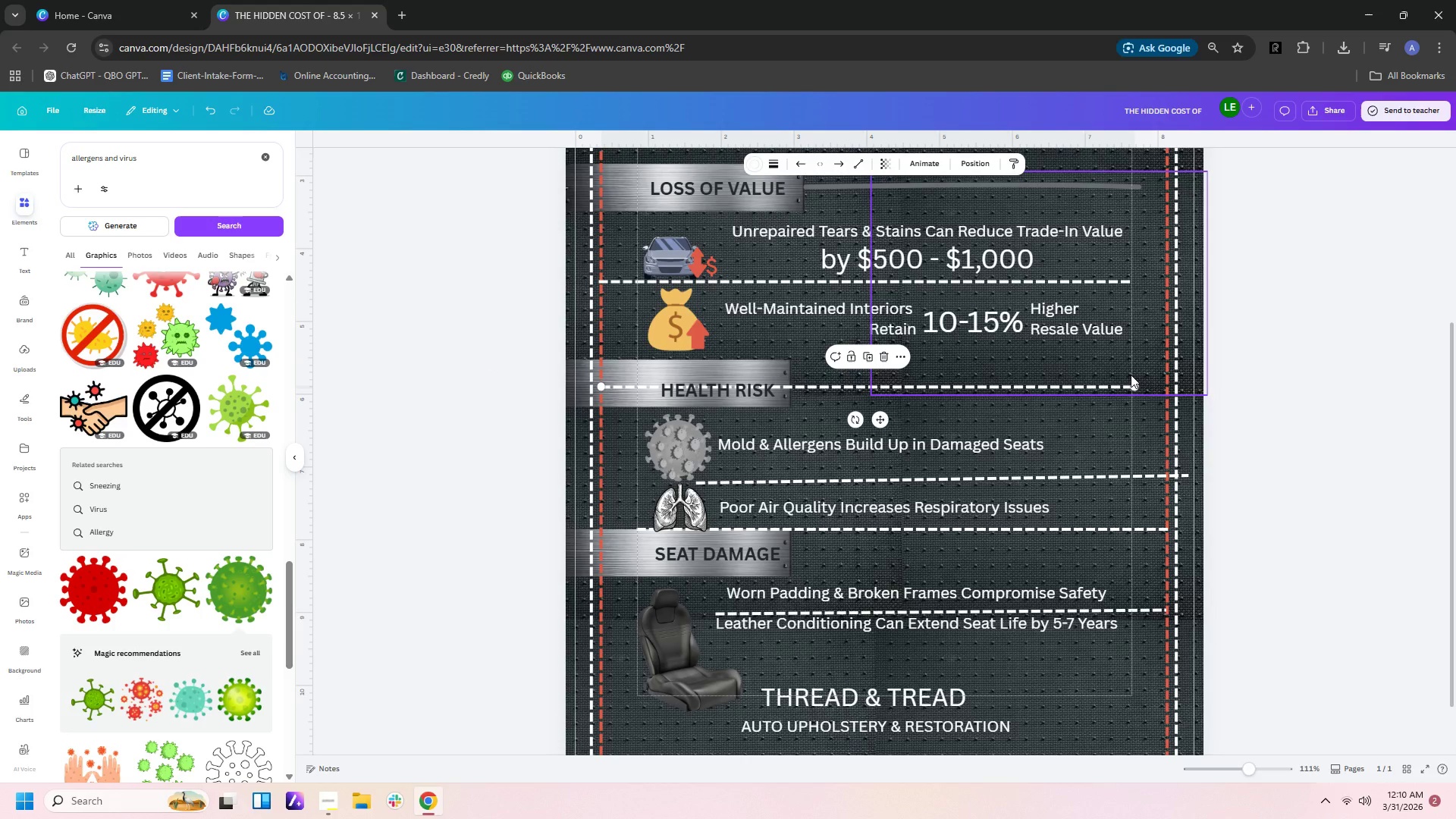 
scroll: coordinate [1131, 375], scroll_direction: down, amount: 3.0
 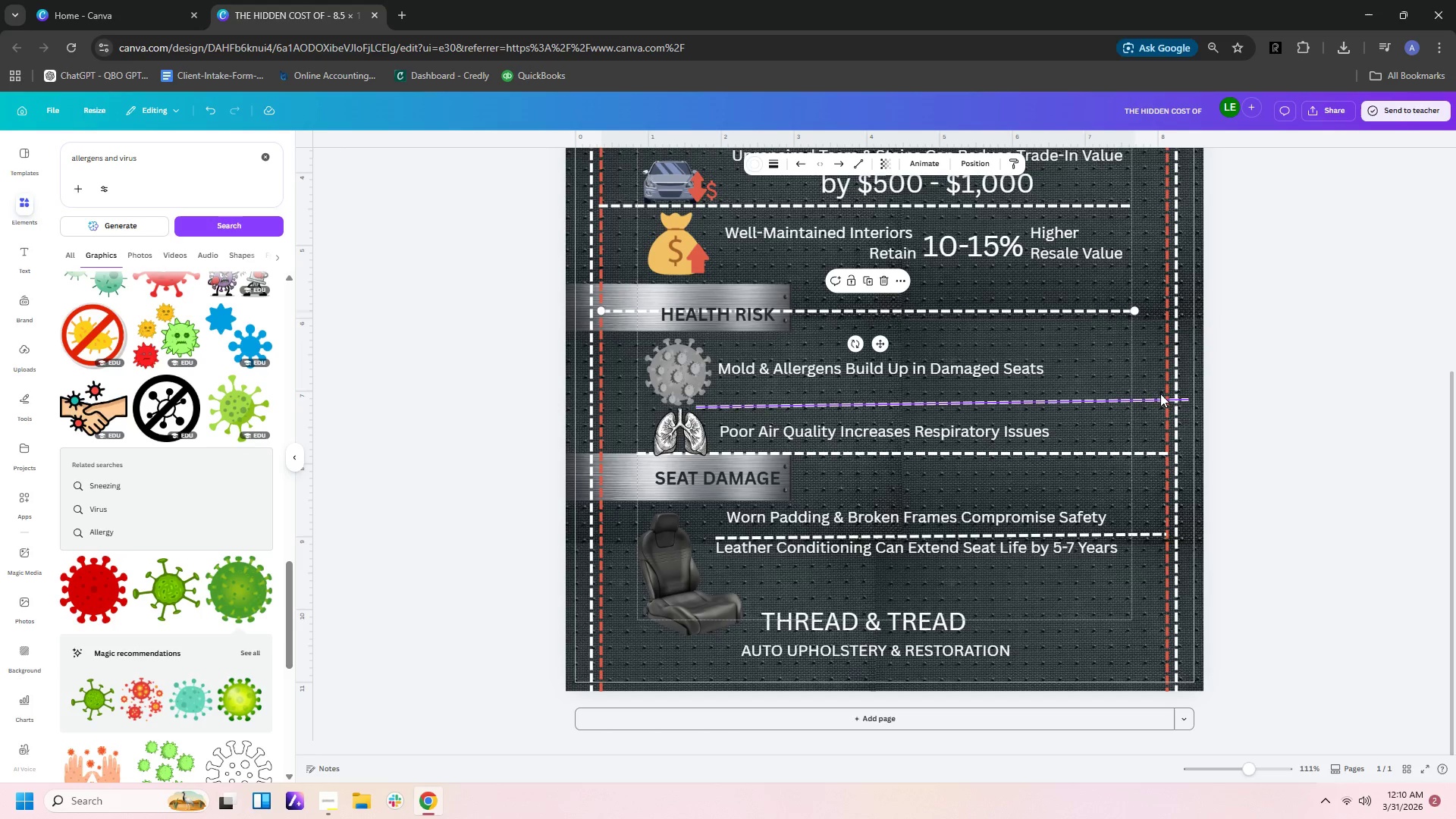 
left_click([1153, 398])
 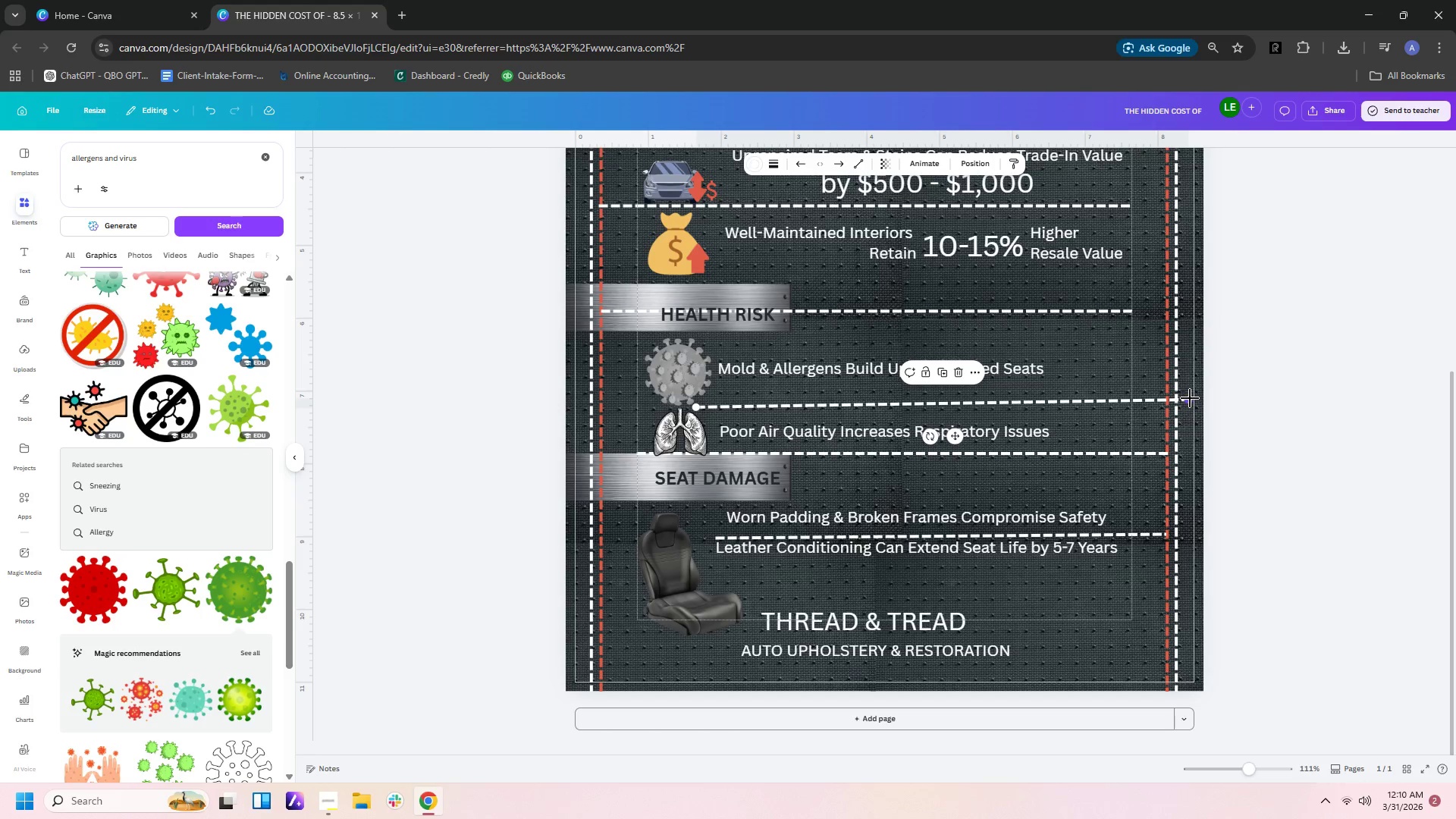 
left_click_drag(start_coordinate=[1190, 398], to_coordinate=[1170, 400])
 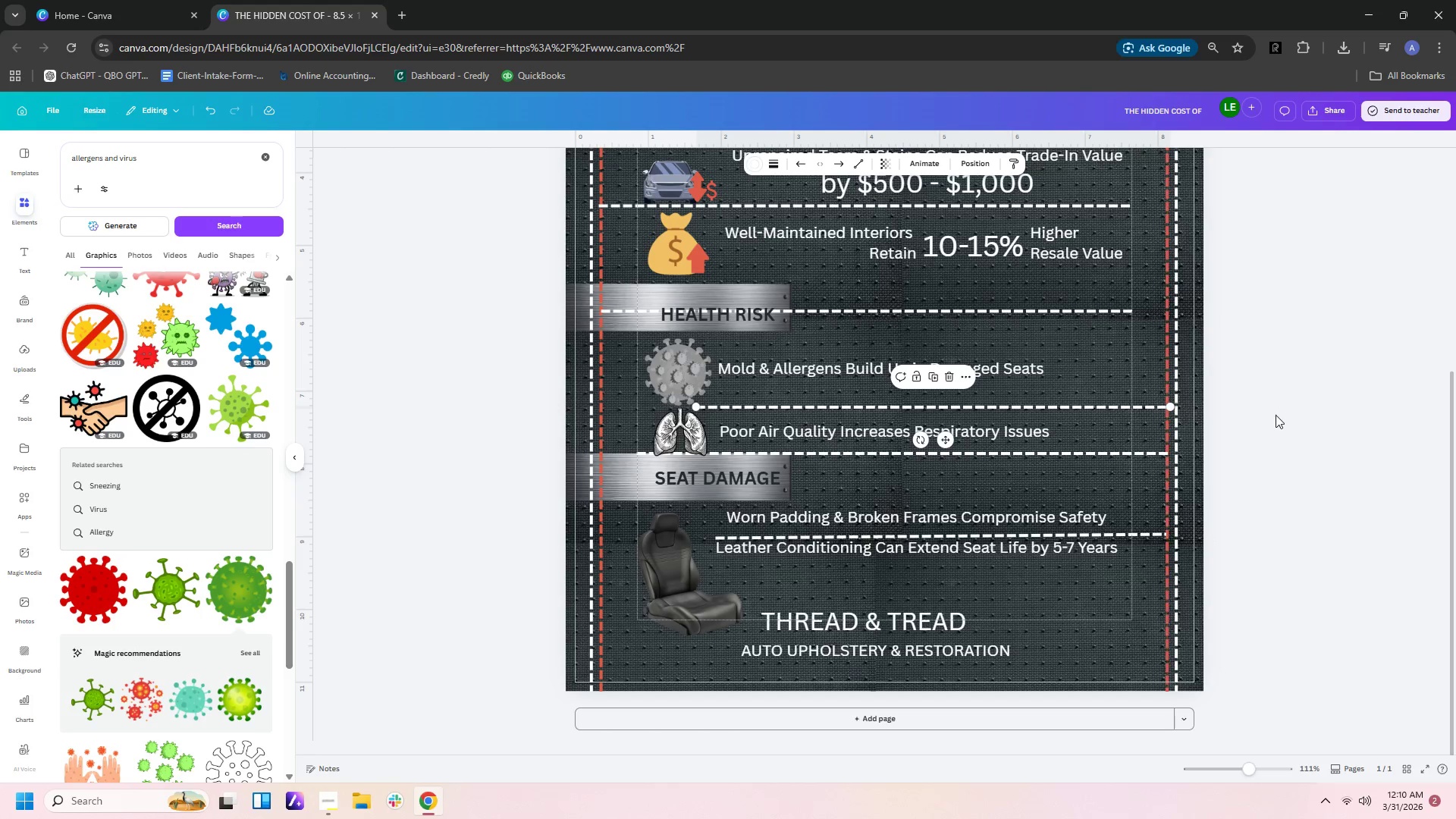 
left_click([1276, 415])
 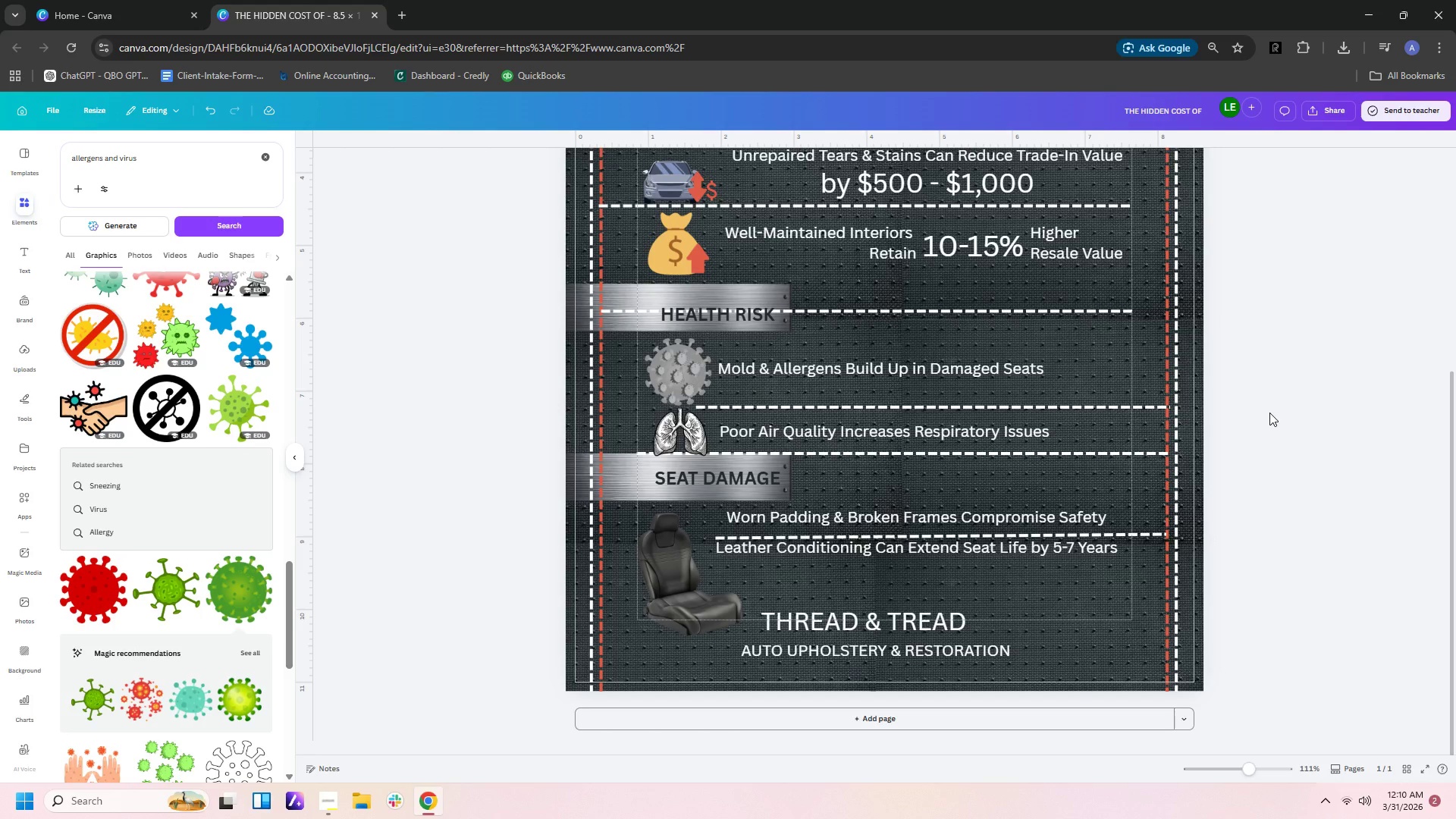 
wait(15.5)
 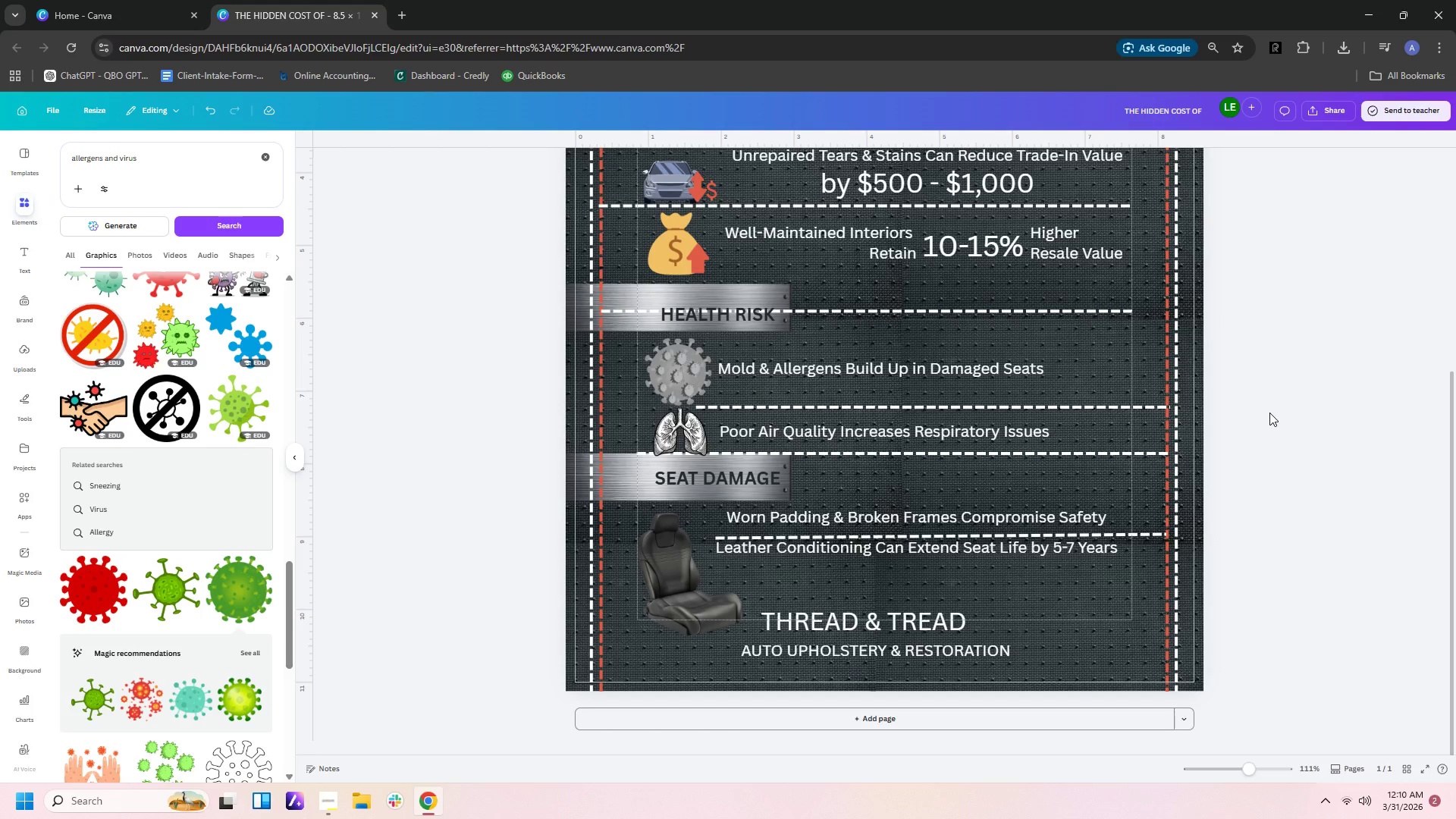 
left_click_drag(start_coordinate=[1051, 307], to_coordinate=[1084, 310])
 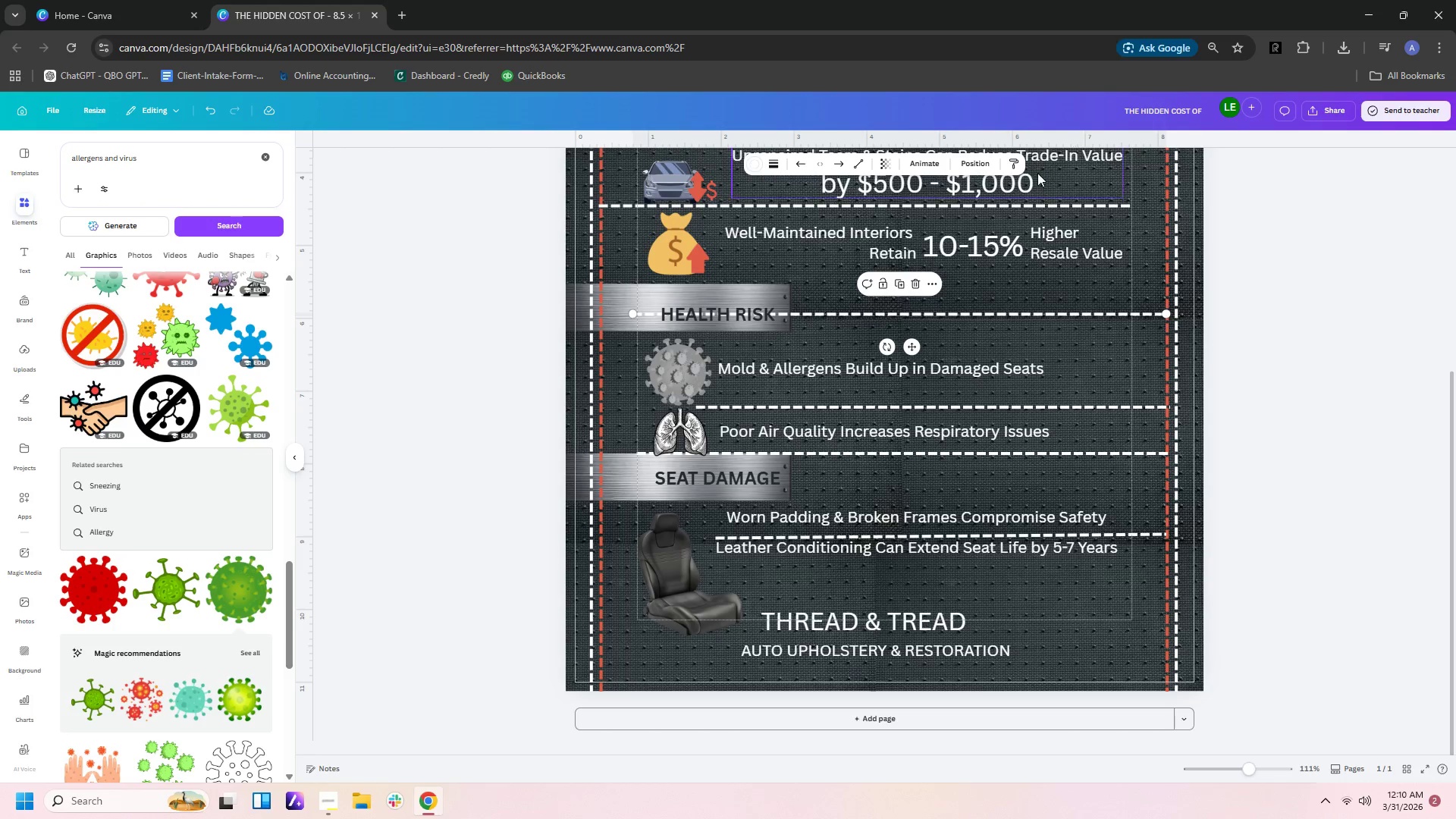 
left_click([968, 158])
 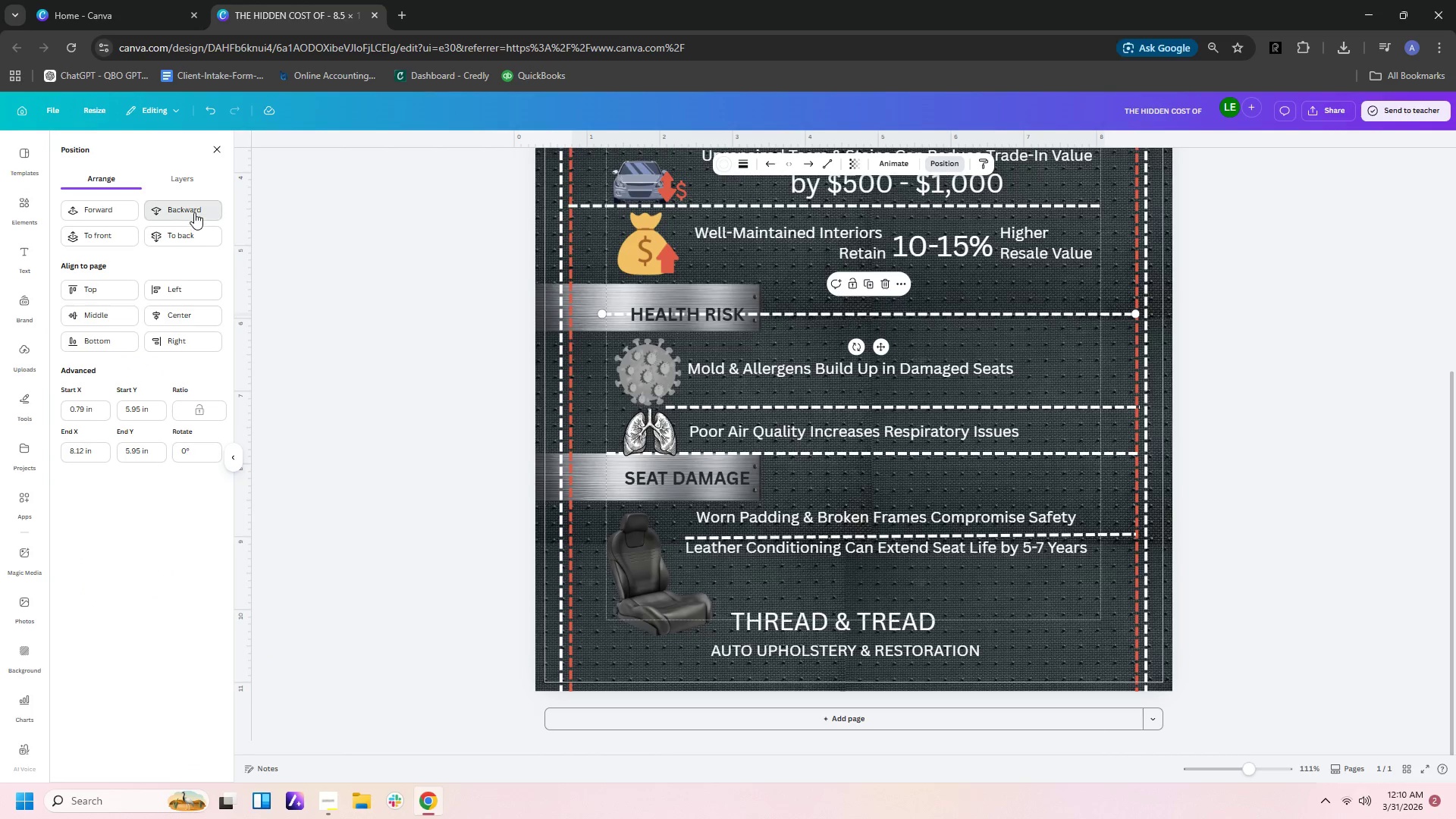 
double_click([195, 212])
 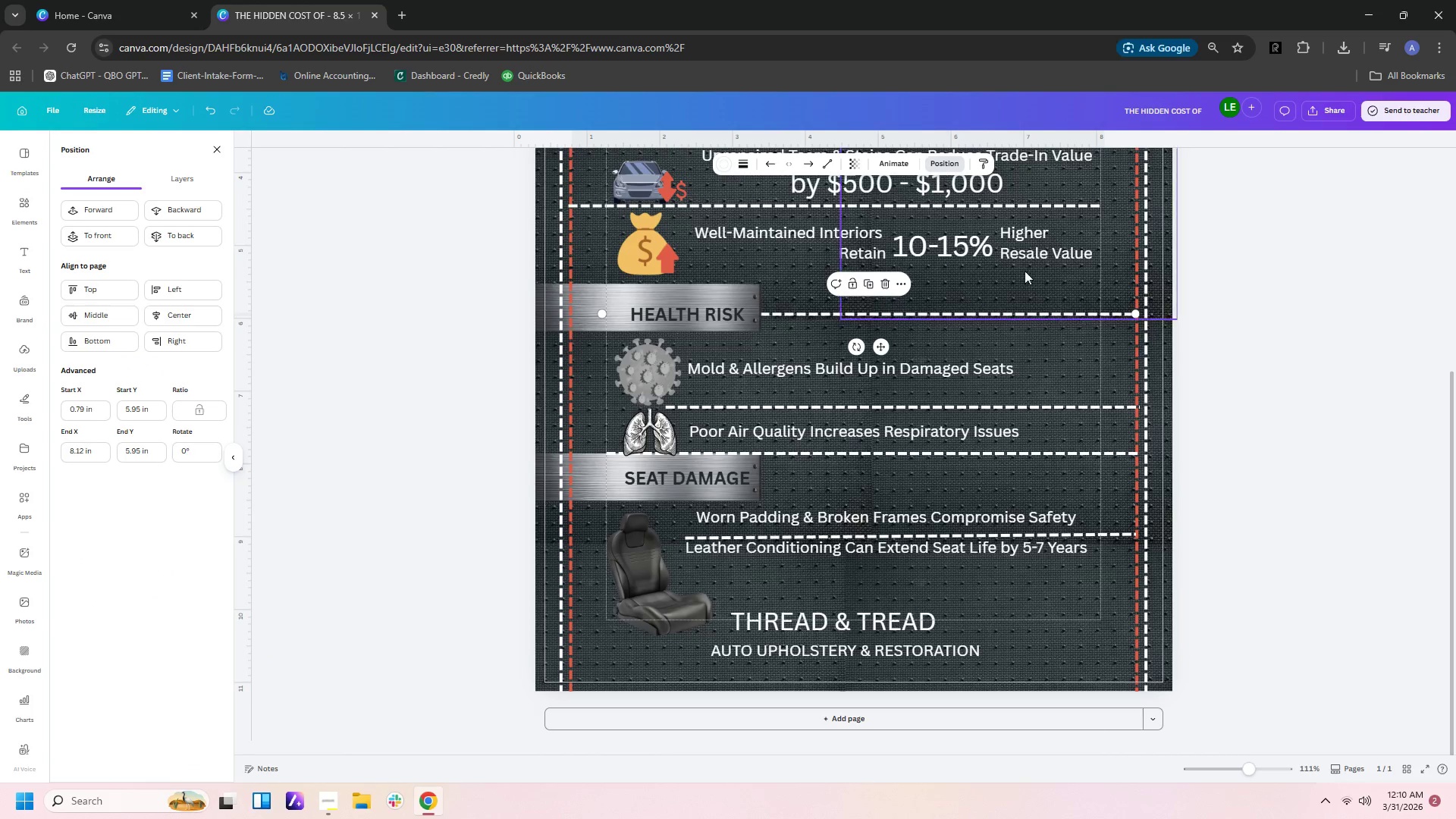 
left_click([1455, 320])
 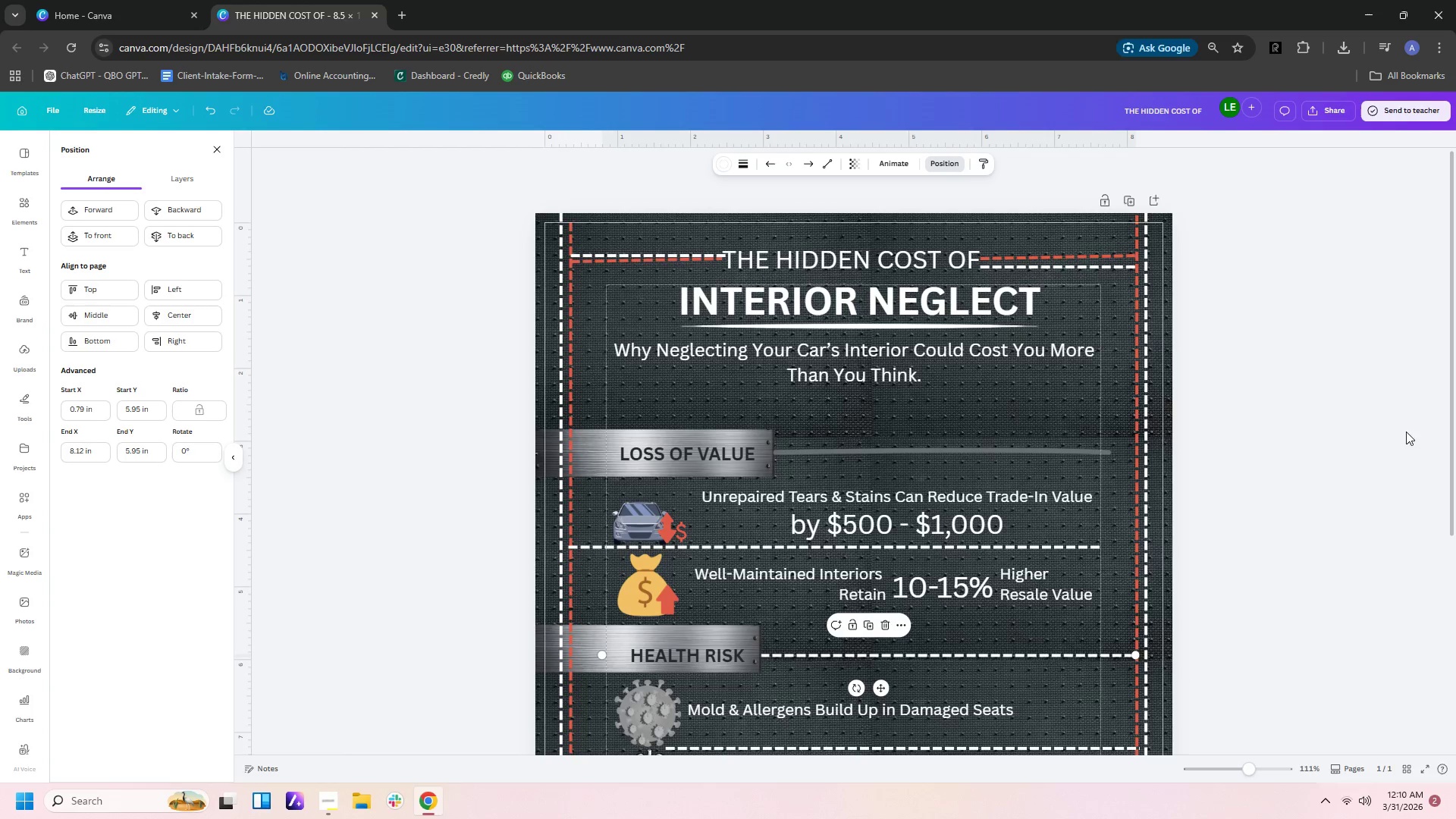 
left_click([1393, 465])
 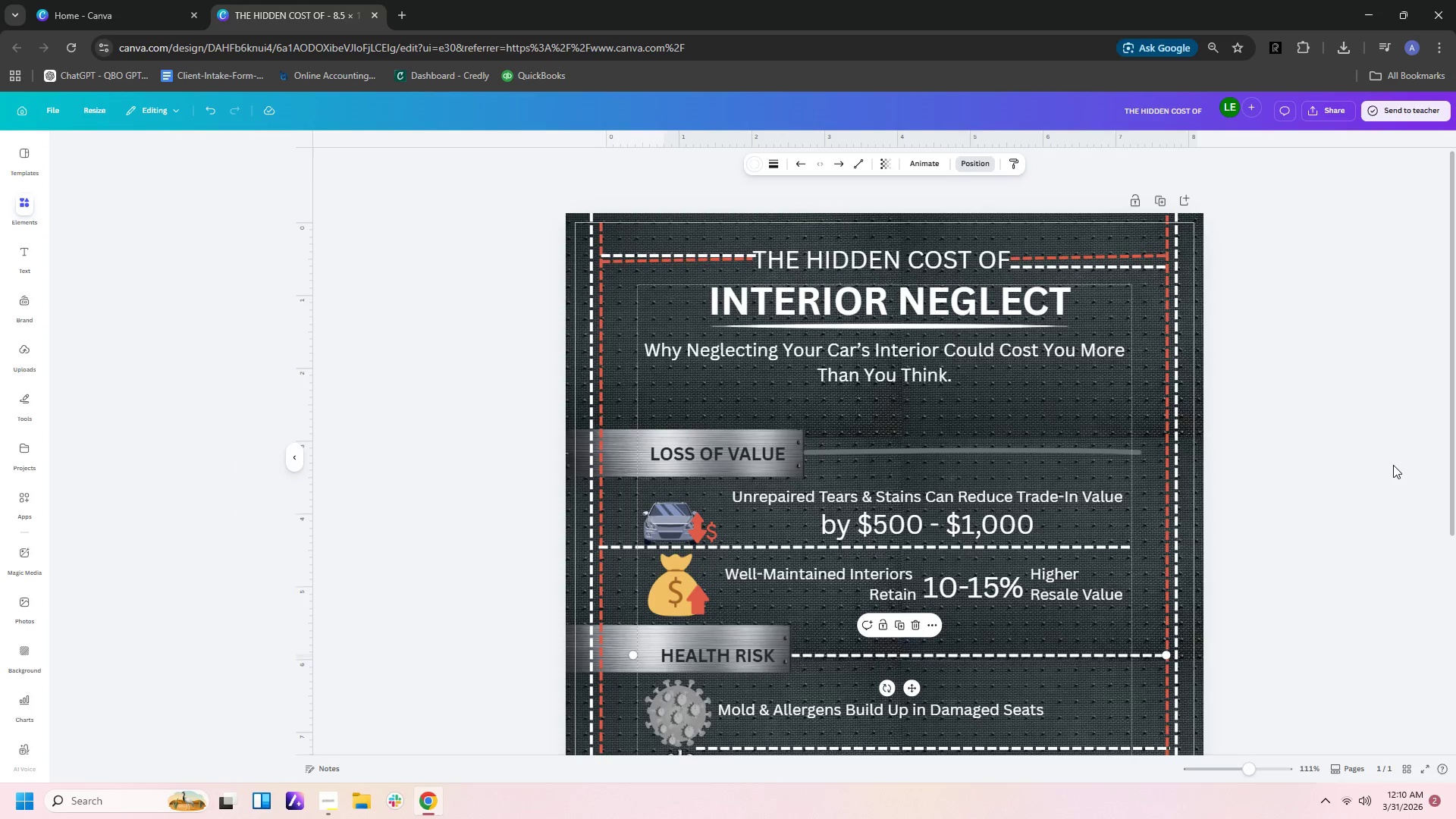 
scroll: coordinate [1392, 468], scroll_direction: down, amount: 5.0
 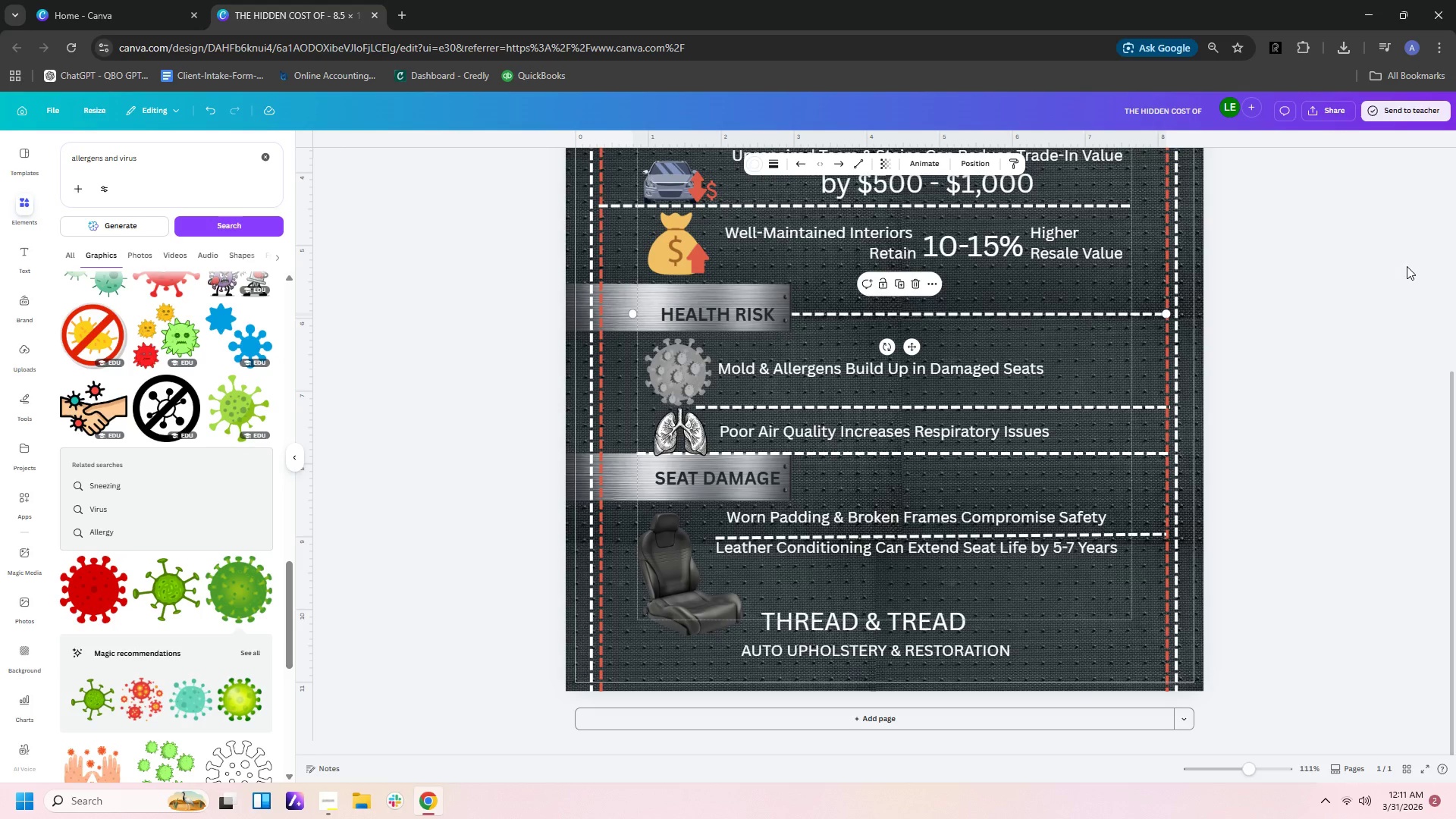 
wait(35.33)
 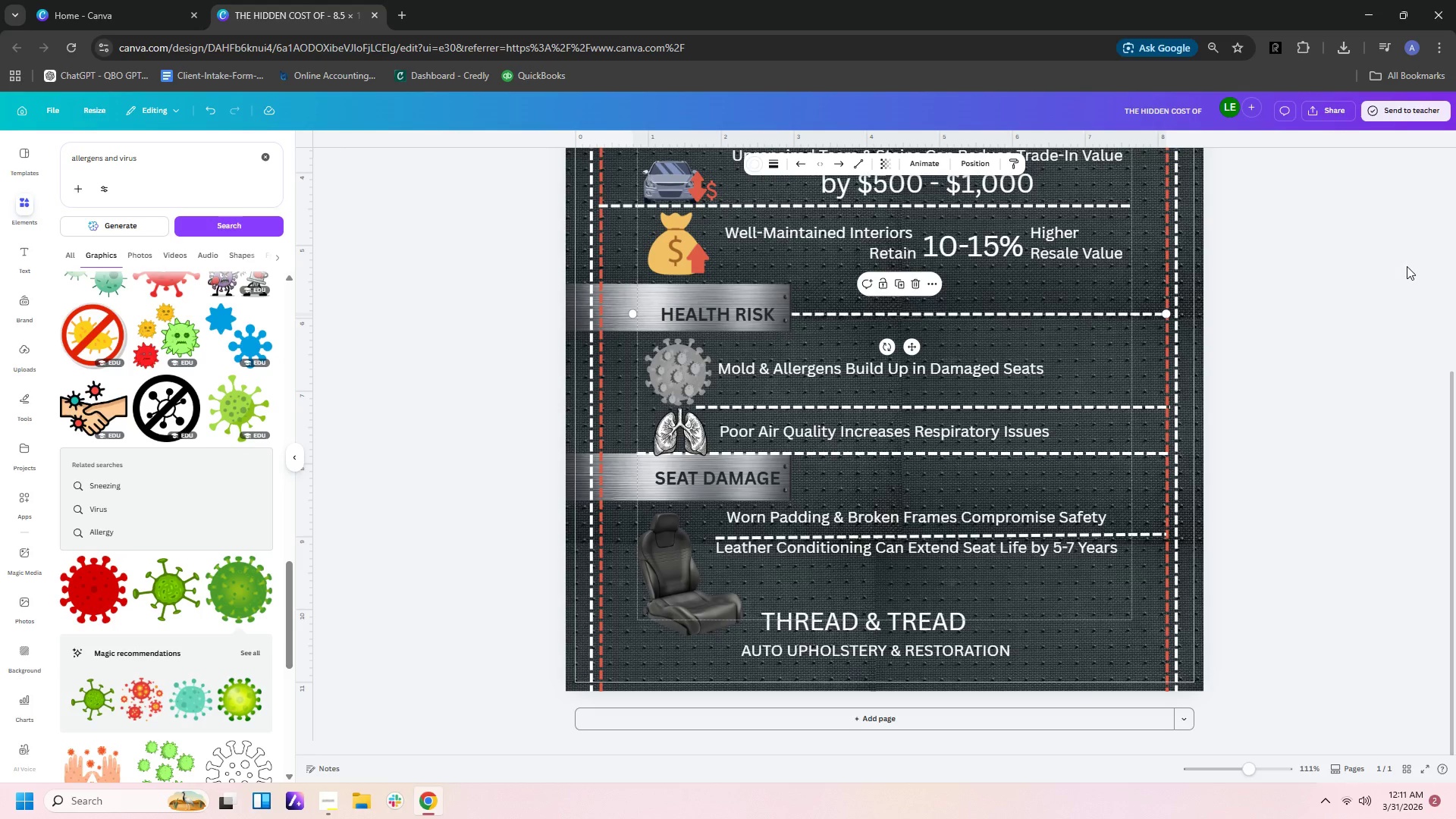 
left_click_drag(start_coordinate=[629, 180], to_coordinate=[717, 189])
 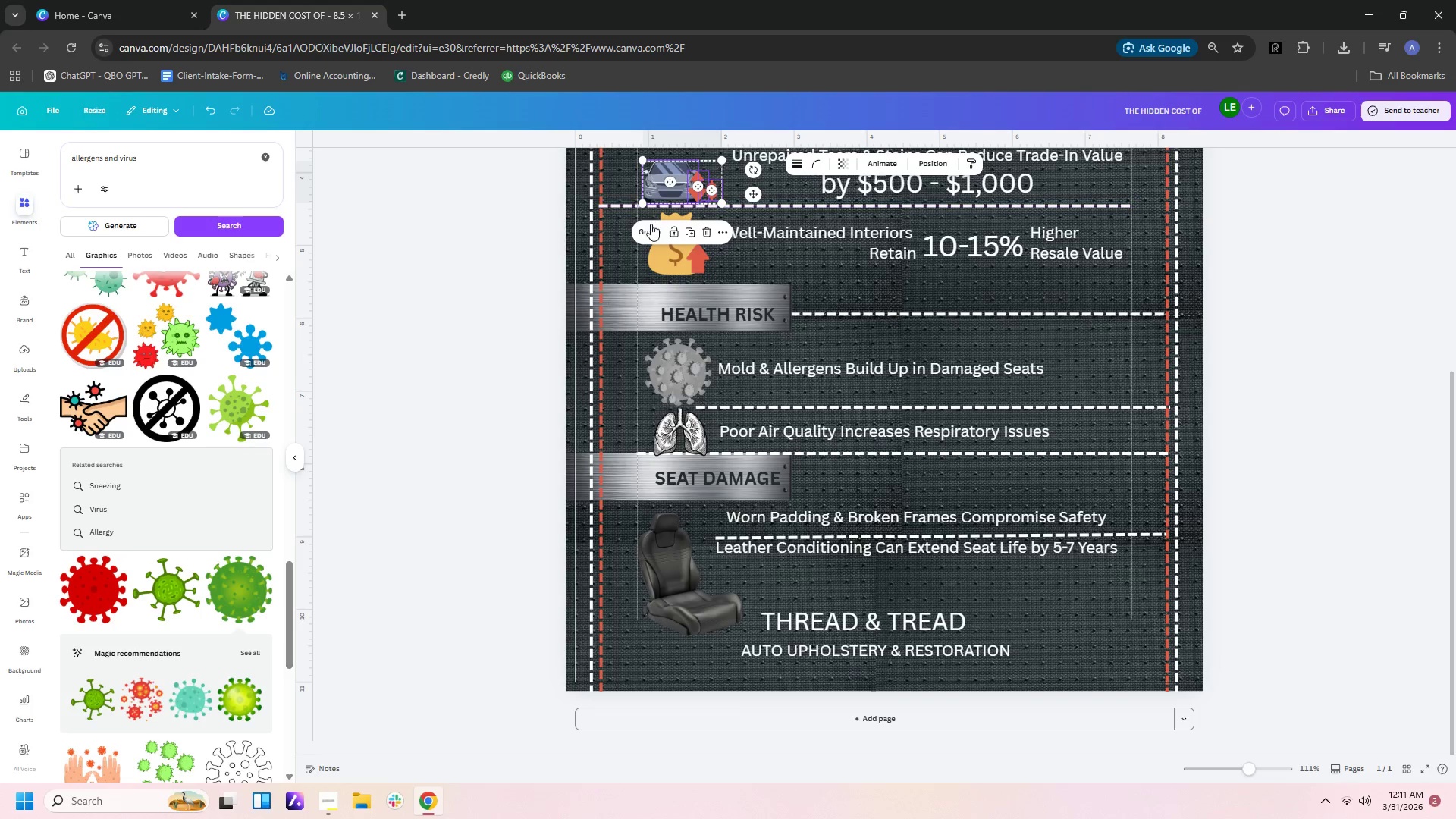 
left_click([651, 224])
 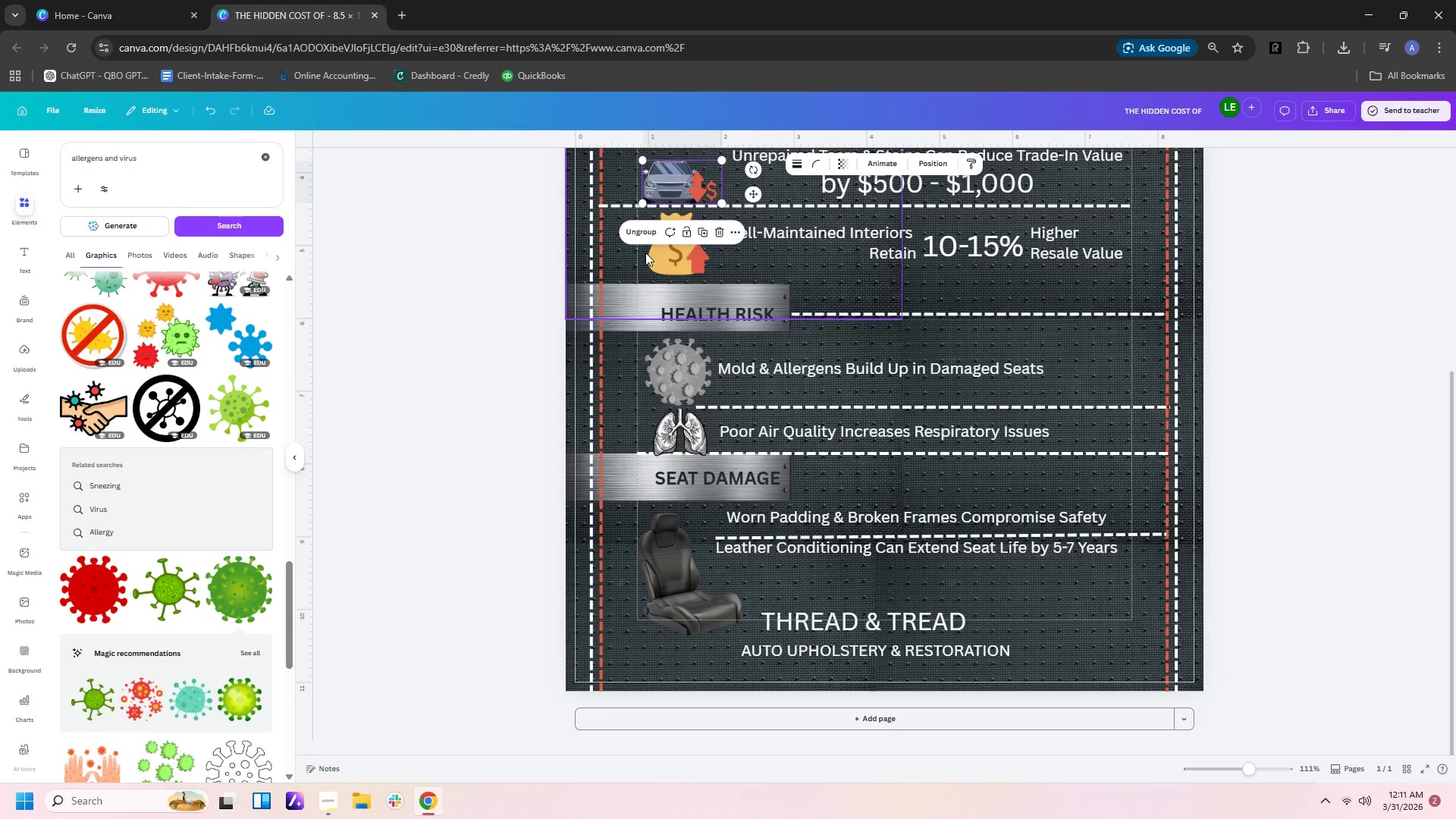 
left_click_drag(start_coordinate=[623, 249], to_coordinate=[755, 272])
 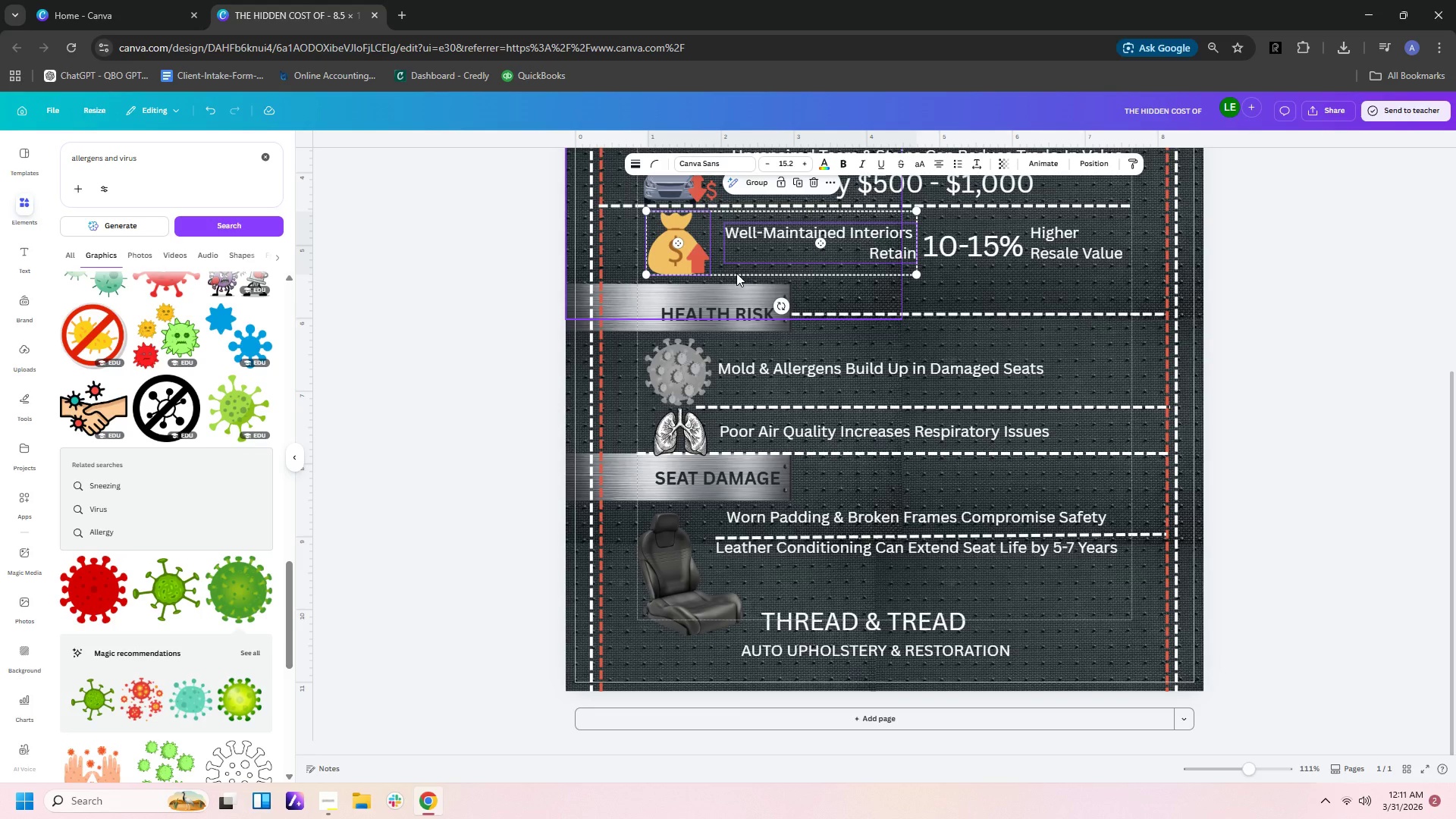 
left_click([736, 273])
 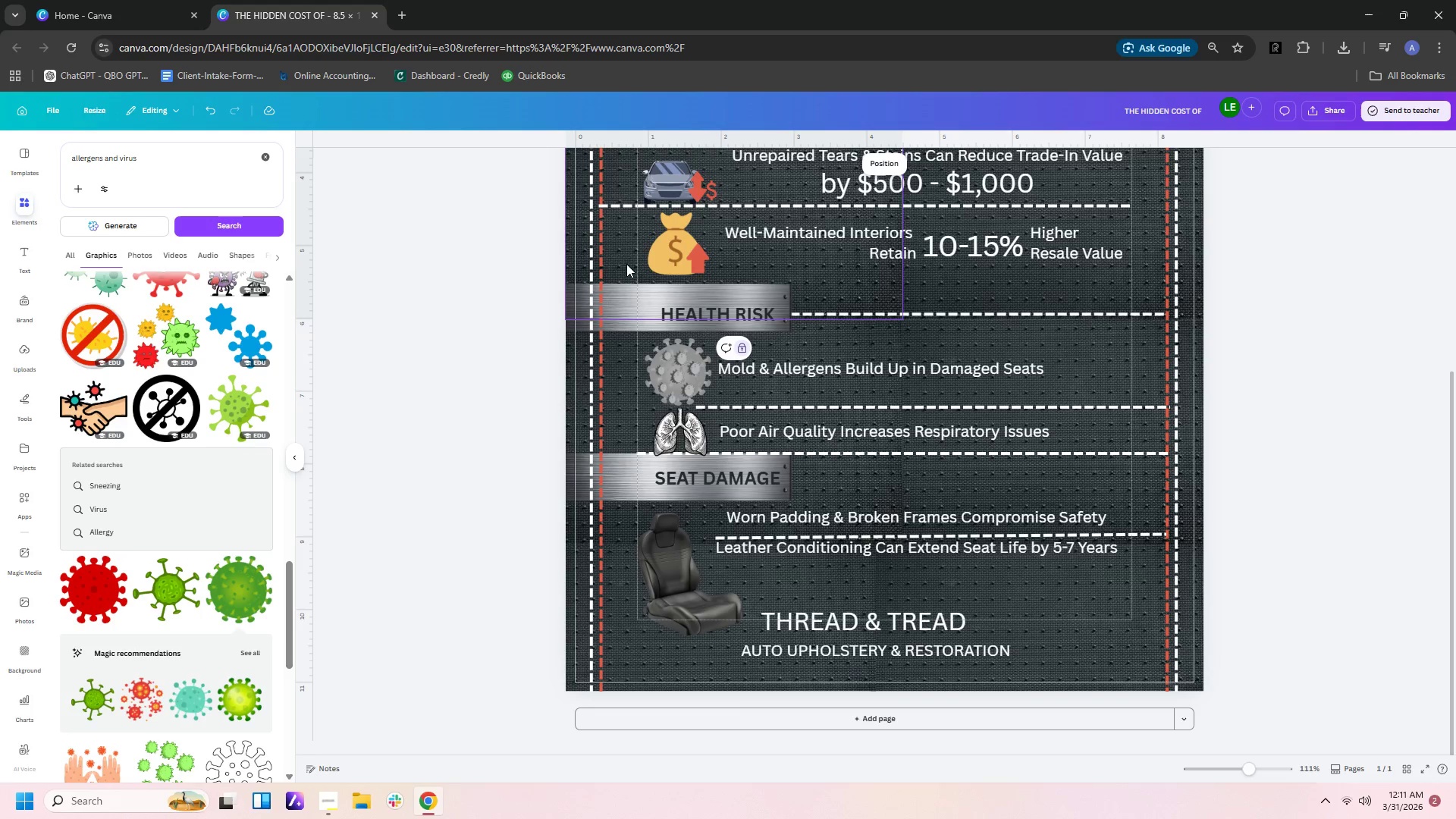 
left_click_drag(start_coordinate=[626, 260], to_coordinate=[709, 267])
 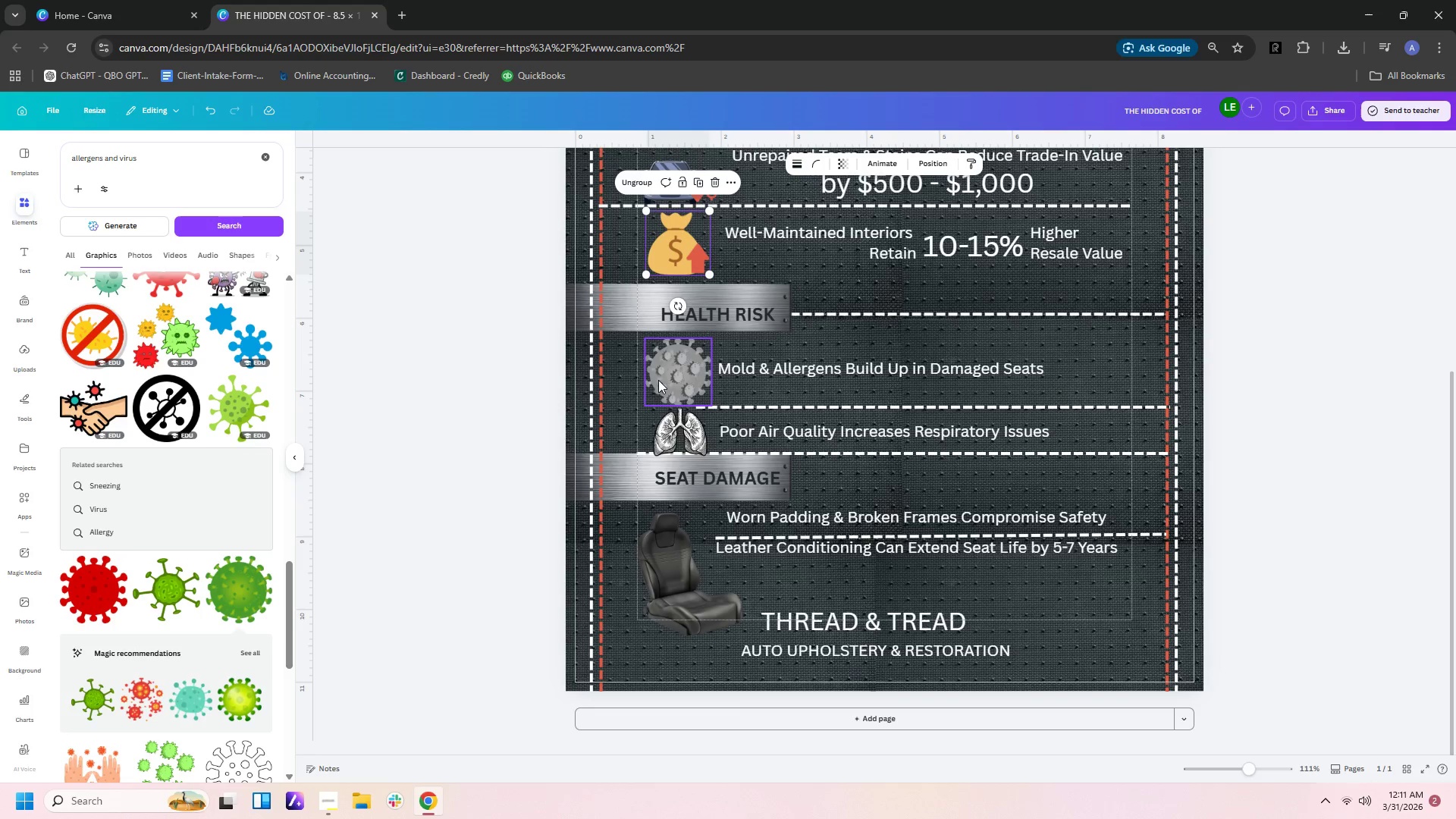 
left_click_drag(start_coordinate=[626, 355], to_coordinate=[701, 366])
 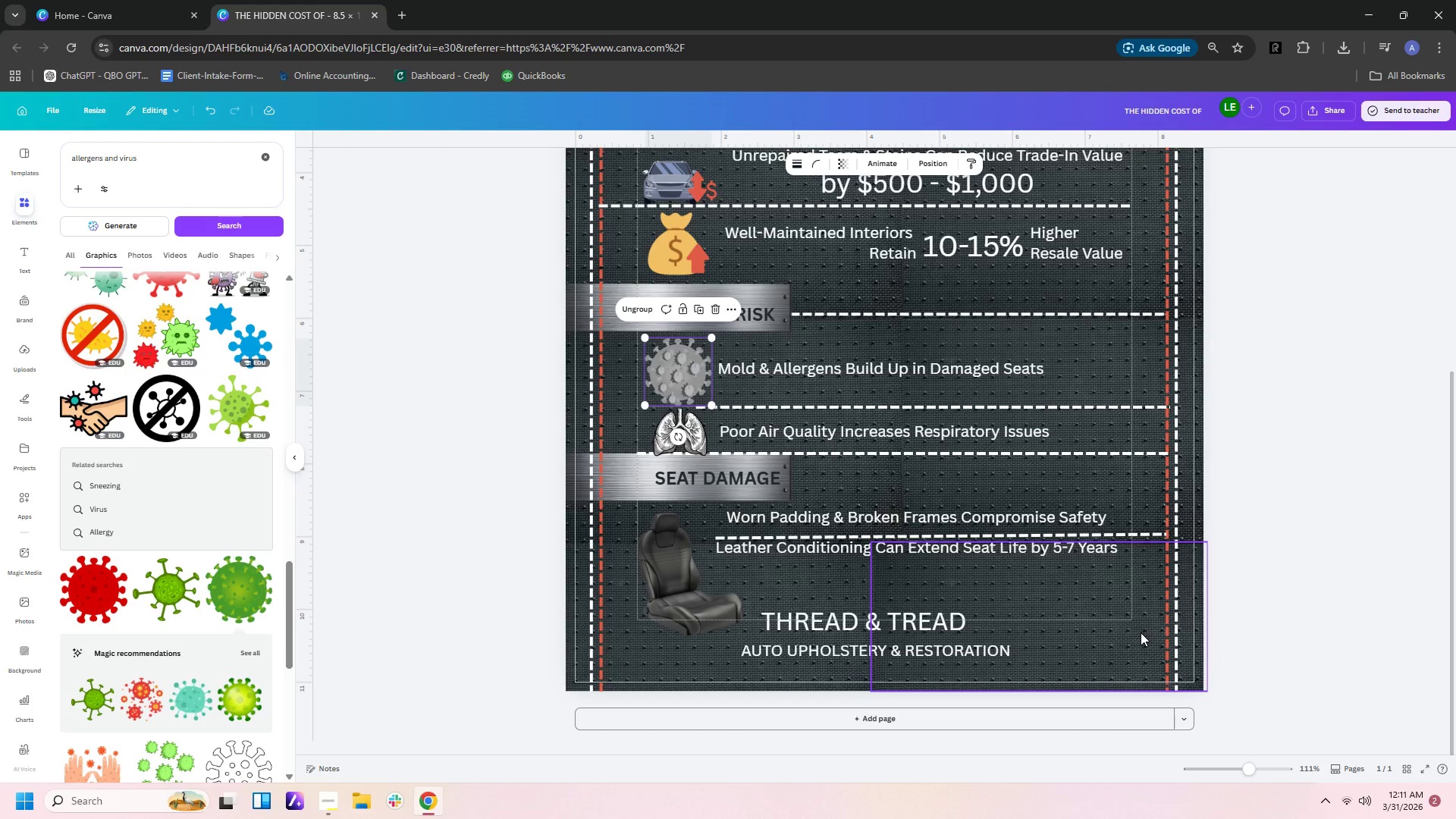 
wait(16.08)
 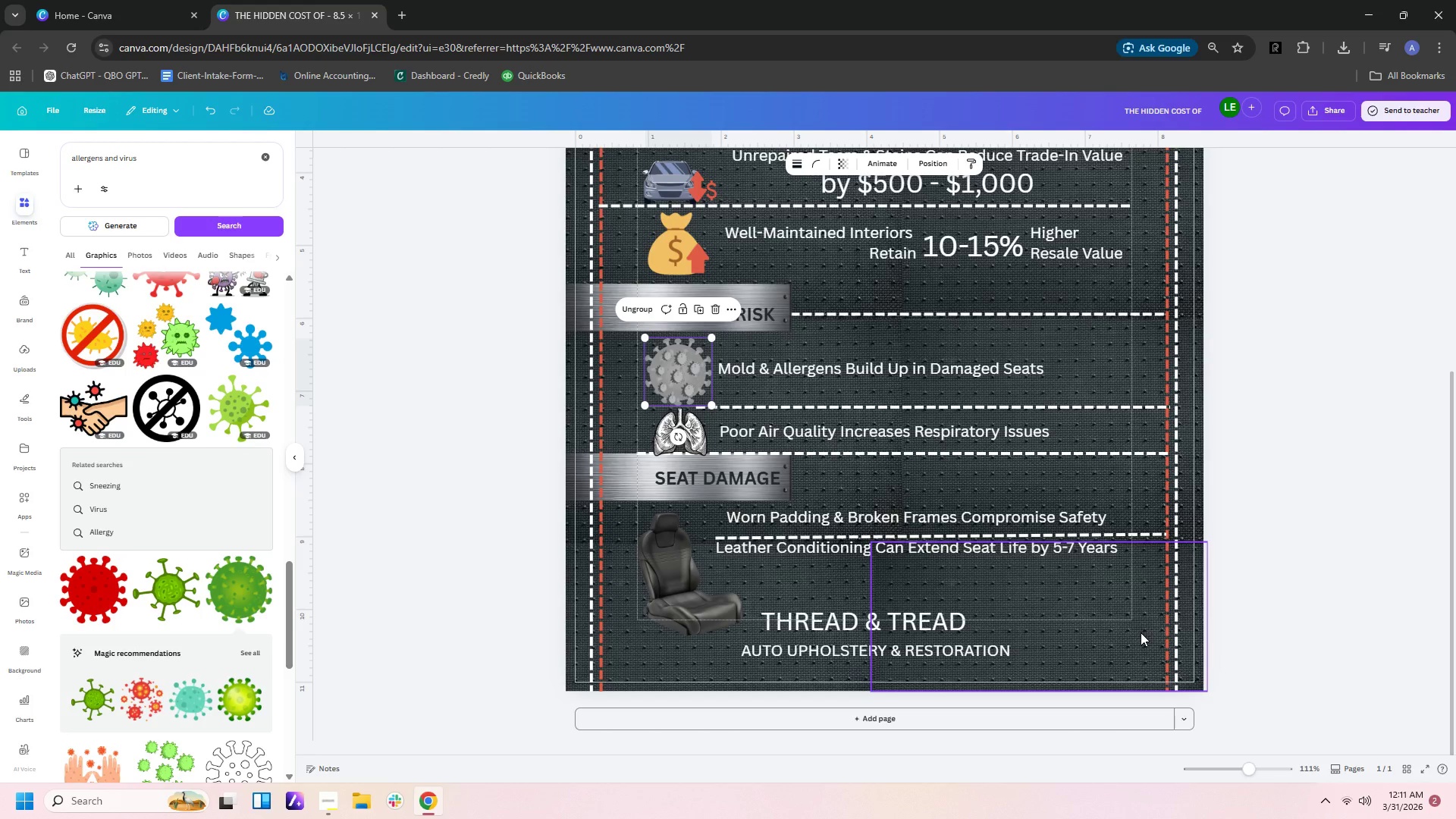 
scroll: coordinate [995, 359], scroll_direction: up, amount: 8.0
 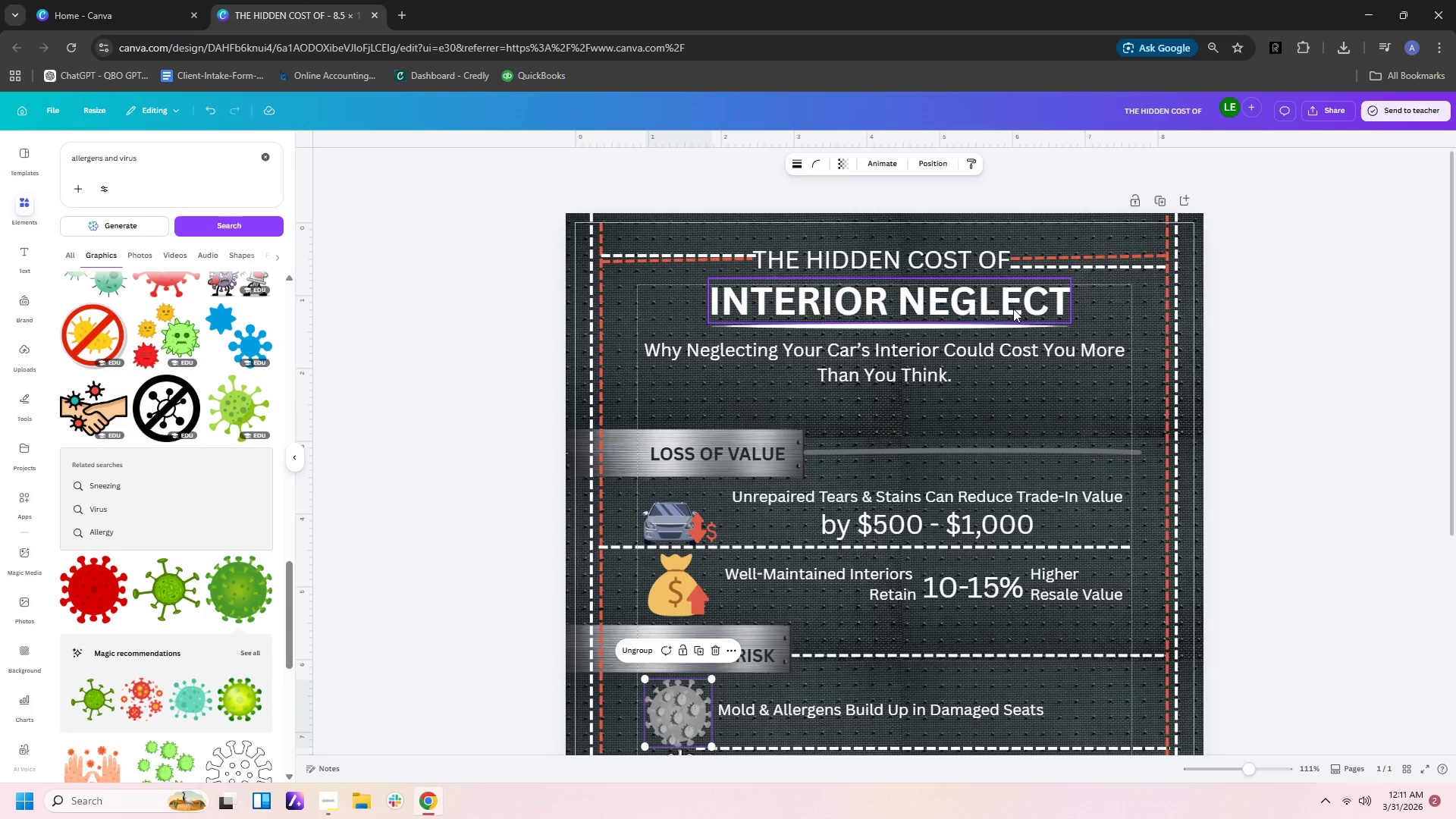 
left_click([1009, 302])
 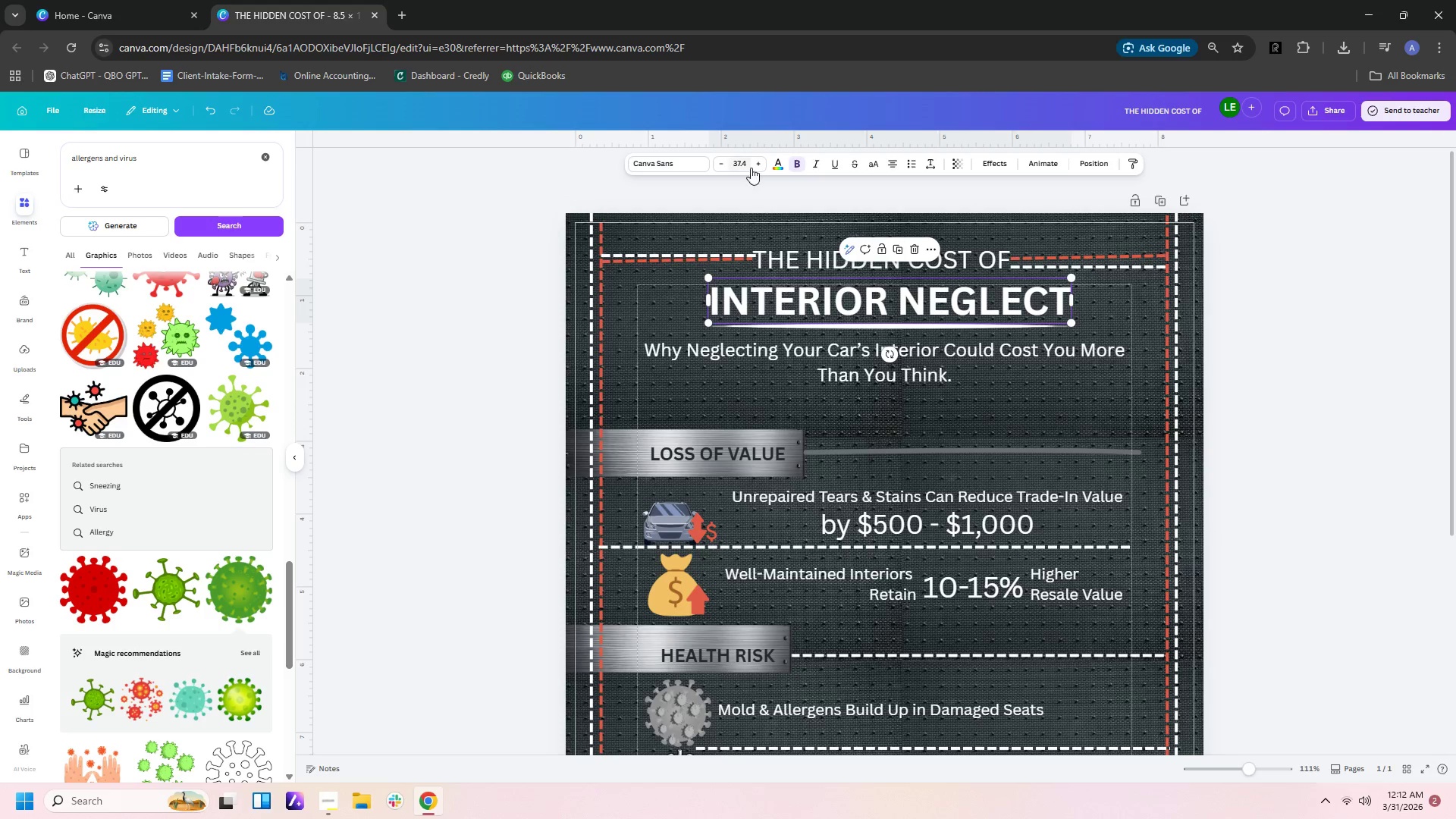 
left_click([779, 167])
 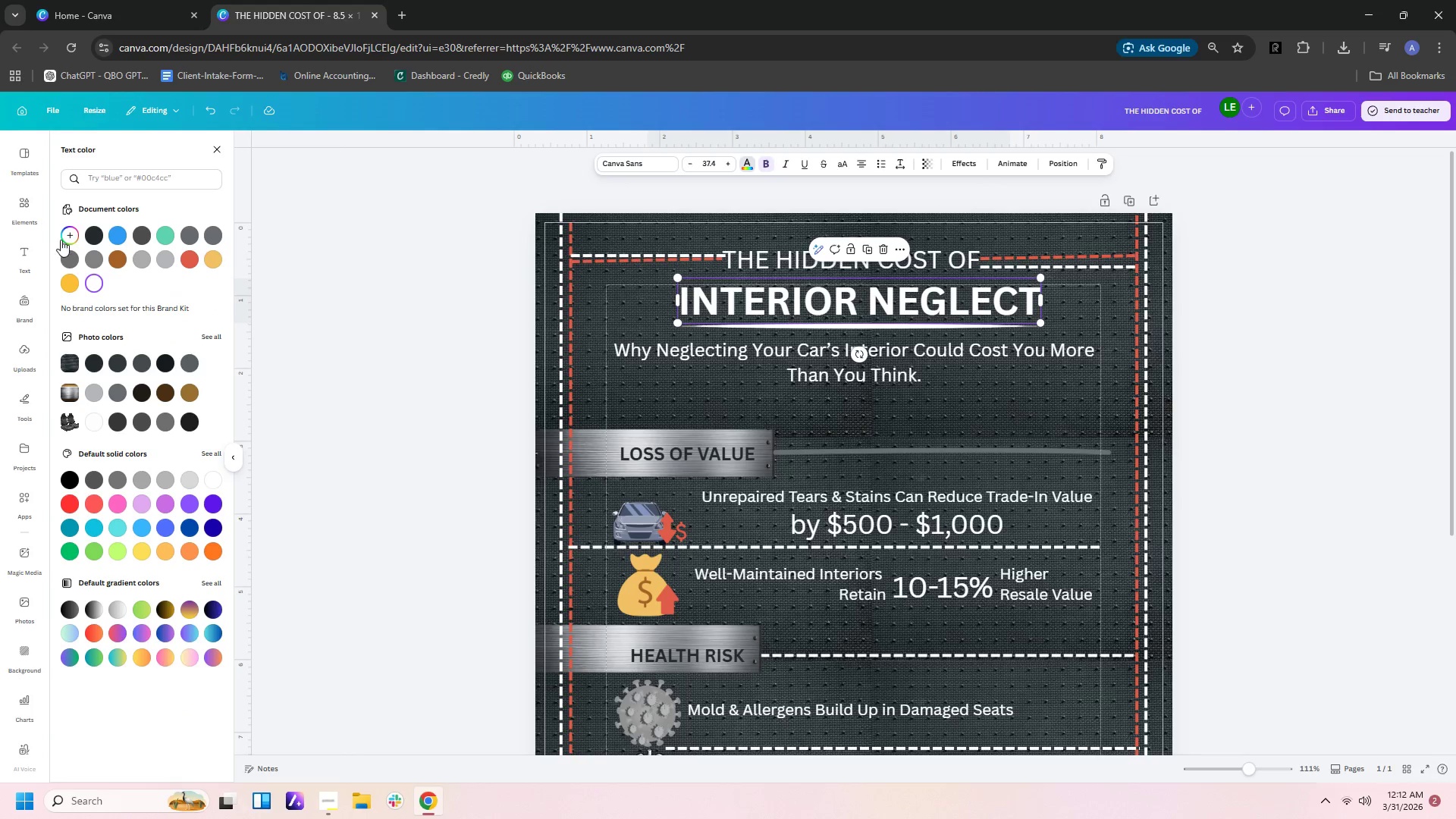 
left_click([67, 237])
 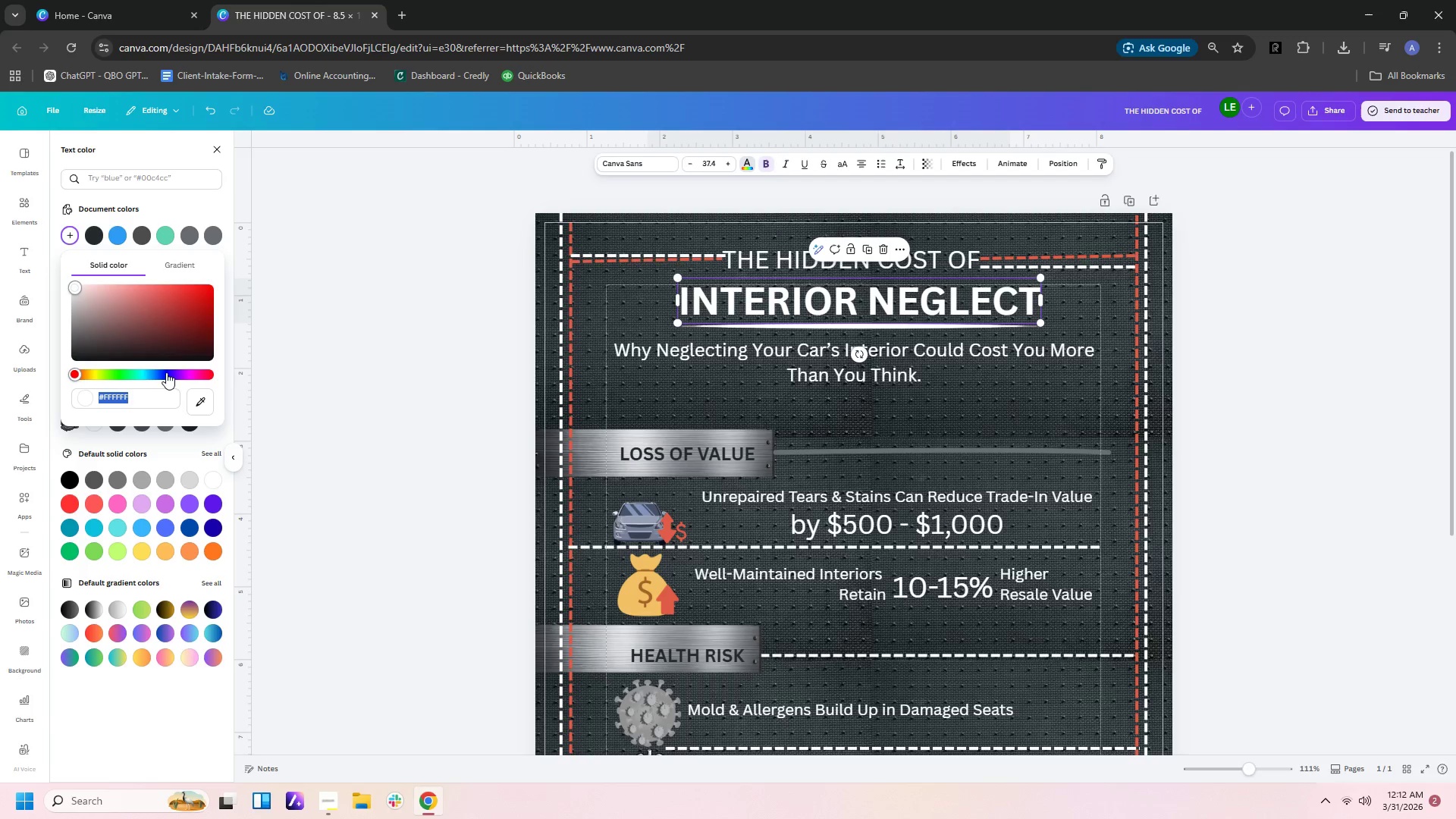 
left_click([89, 375])
 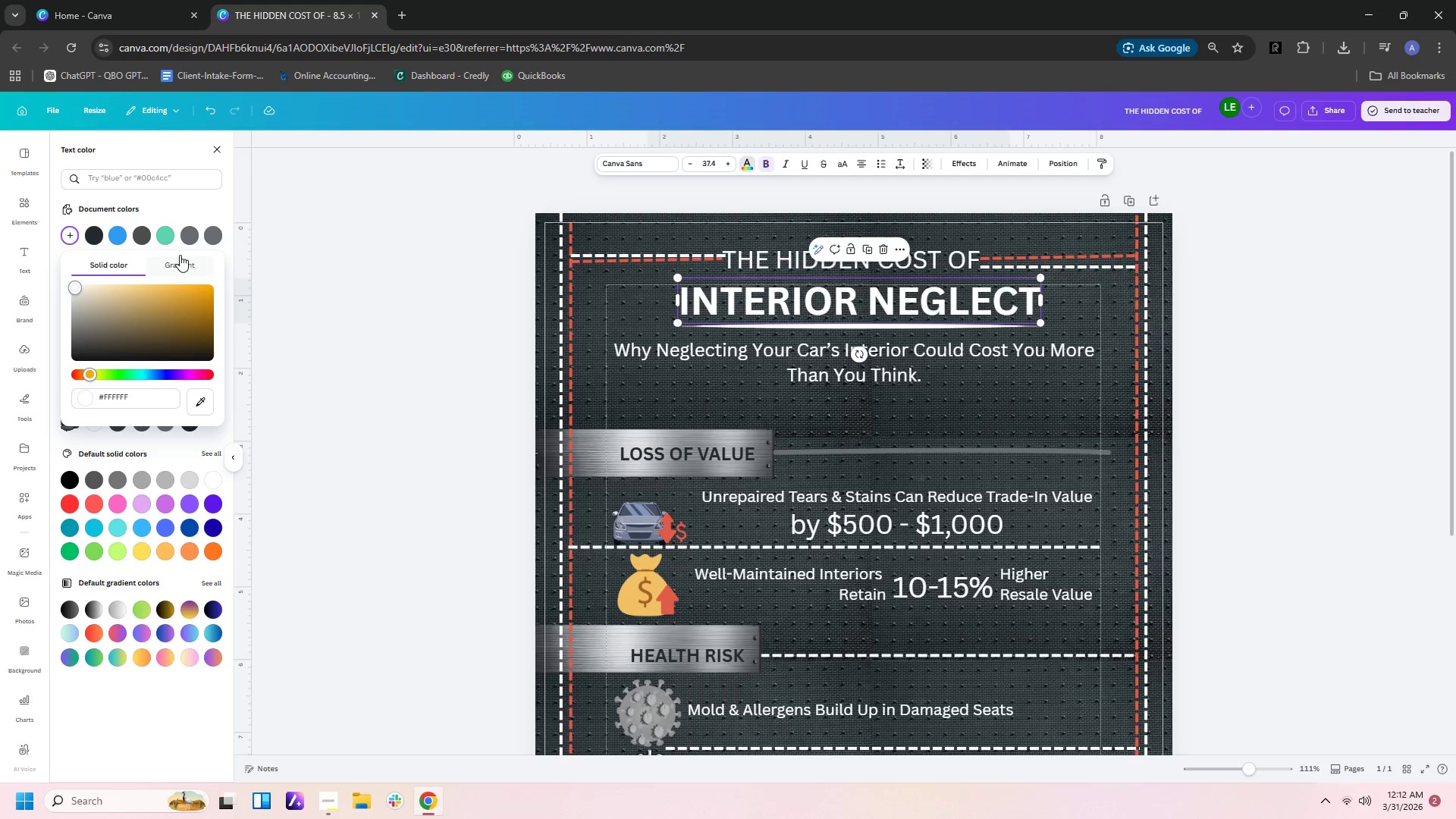 
left_click([156, 262])
 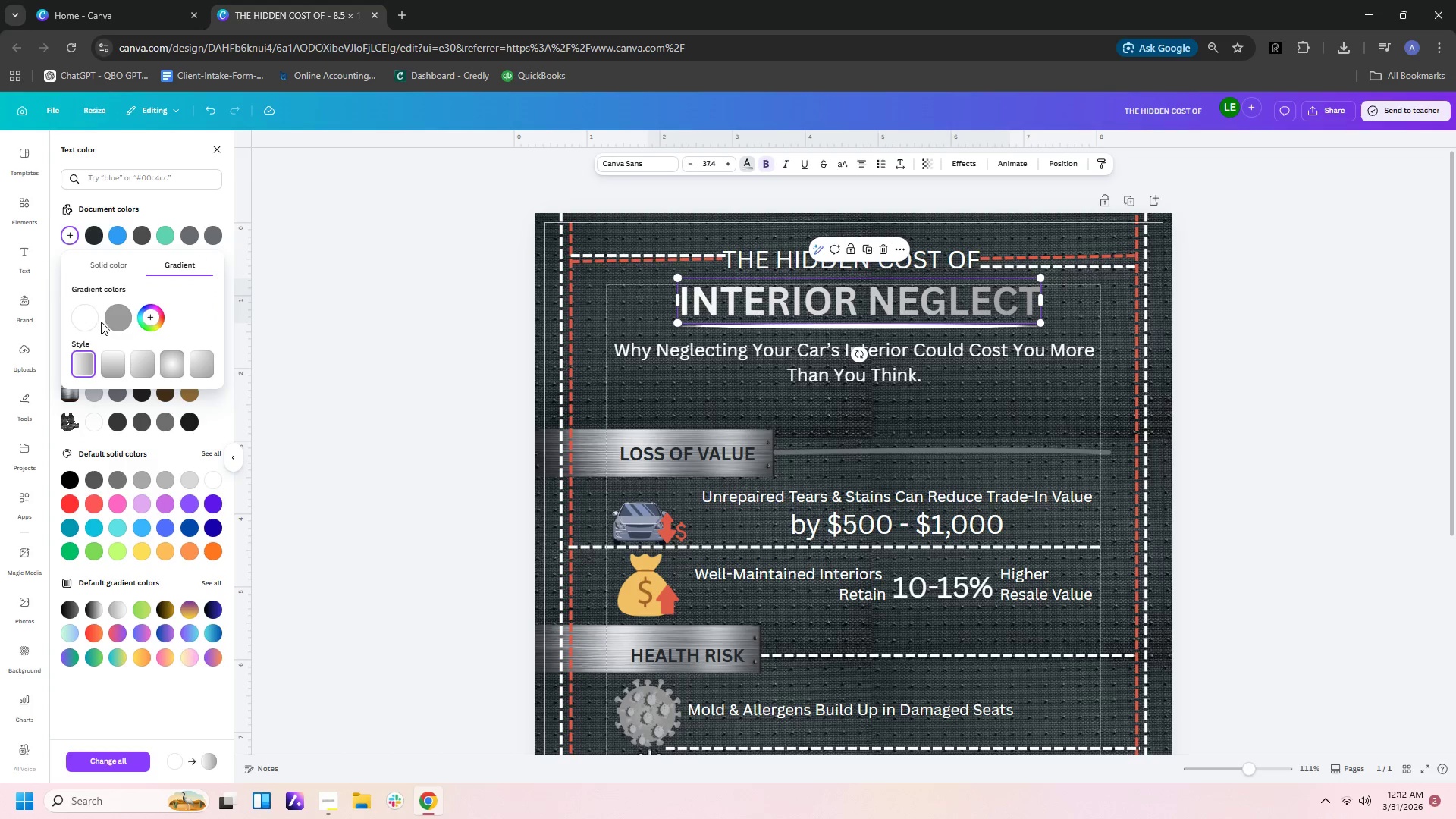 
left_click([89, 322])
 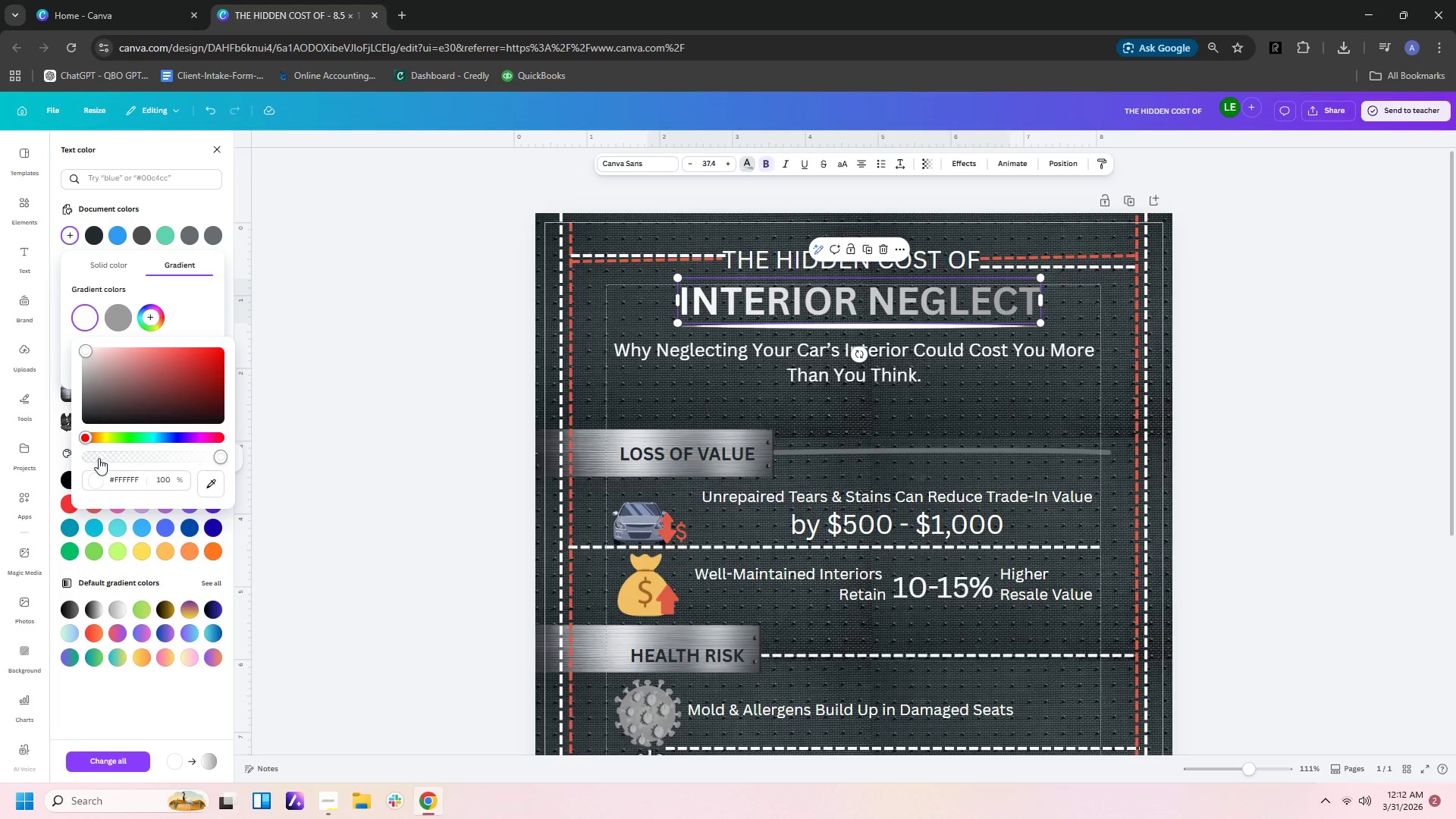 
left_click([102, 432])
 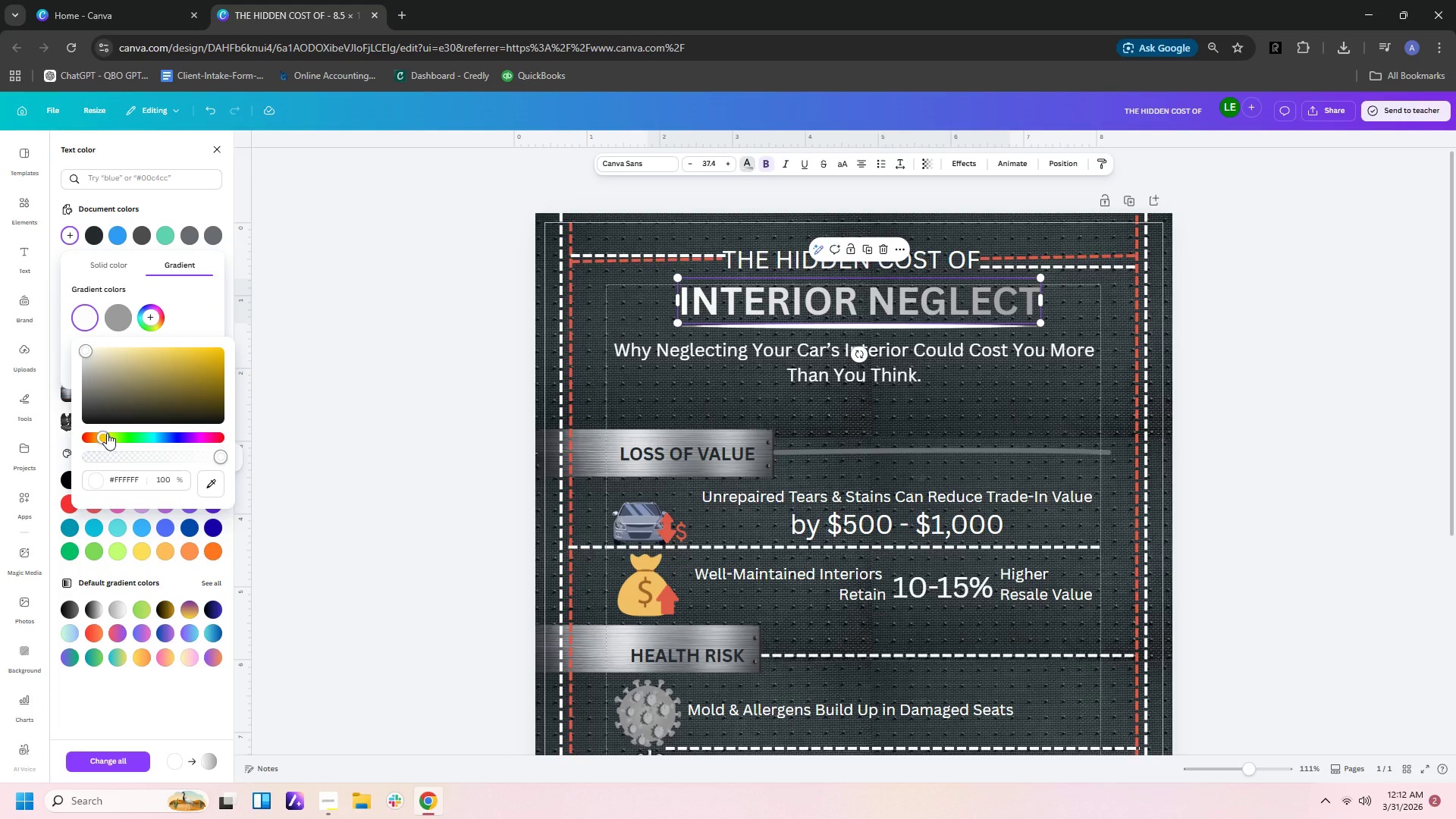 
left_click([108, 435])
 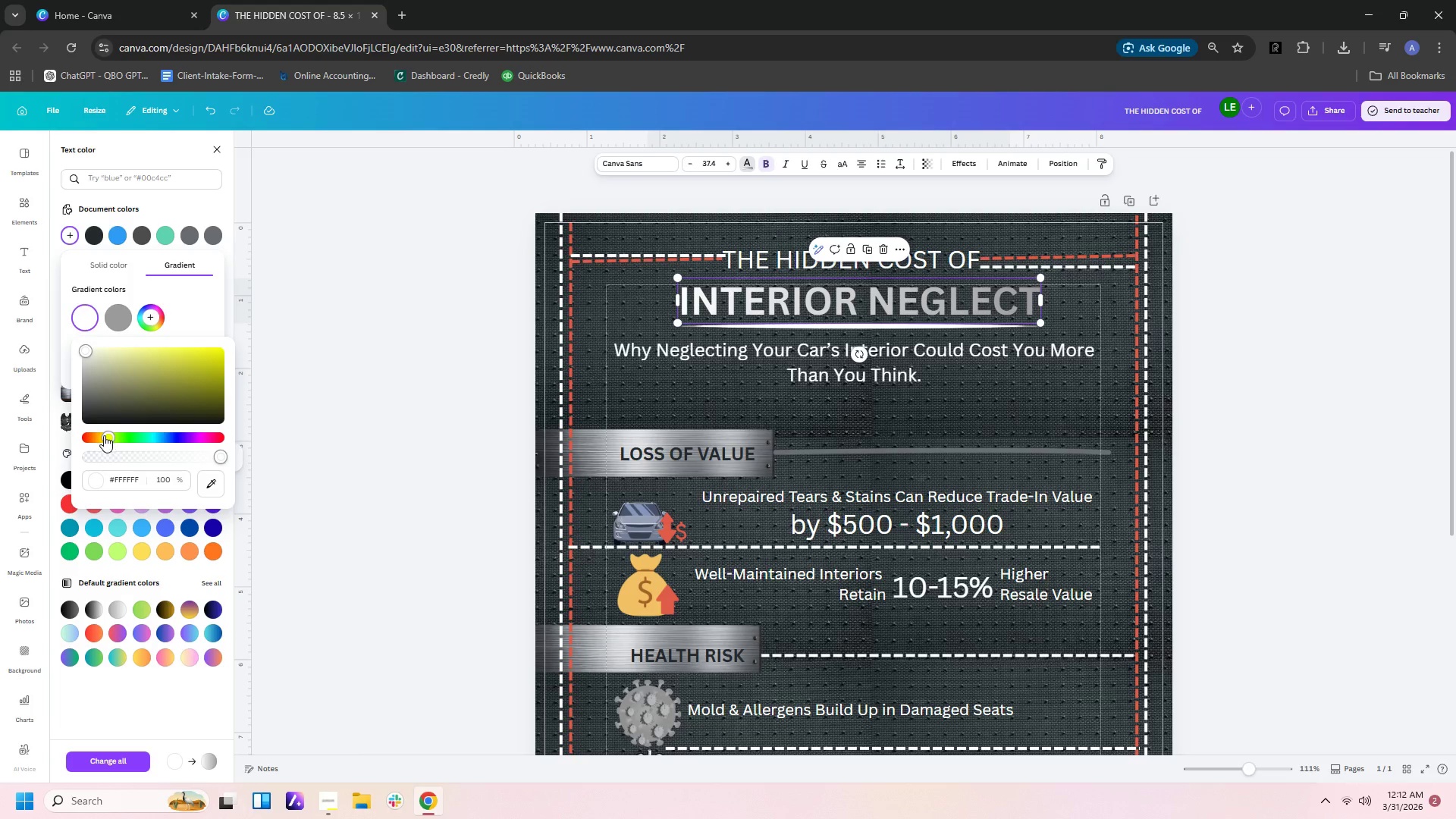 
left_click([99, 436])
 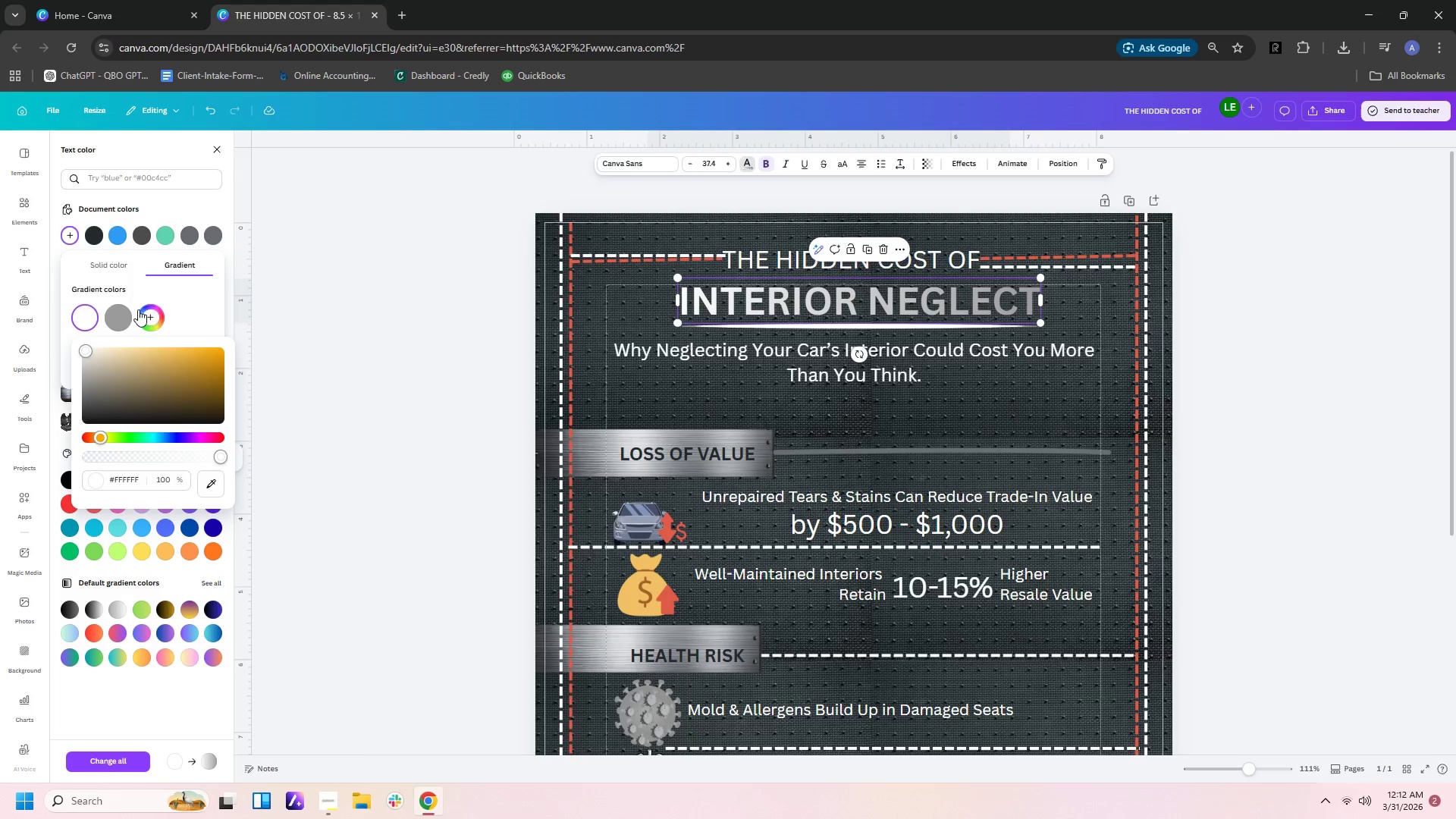 
left_click([109, 315])
 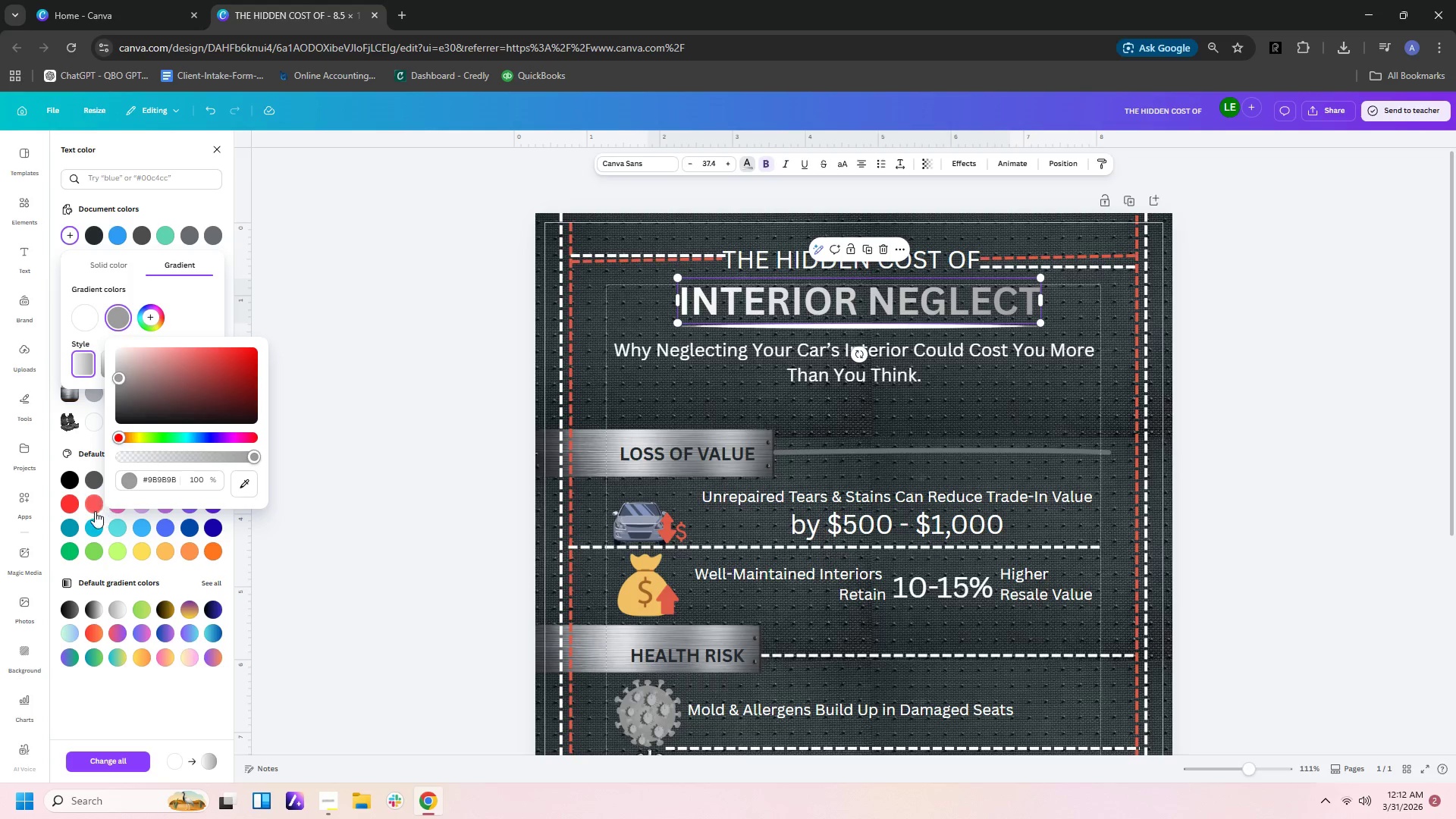 
wait(9.39)
 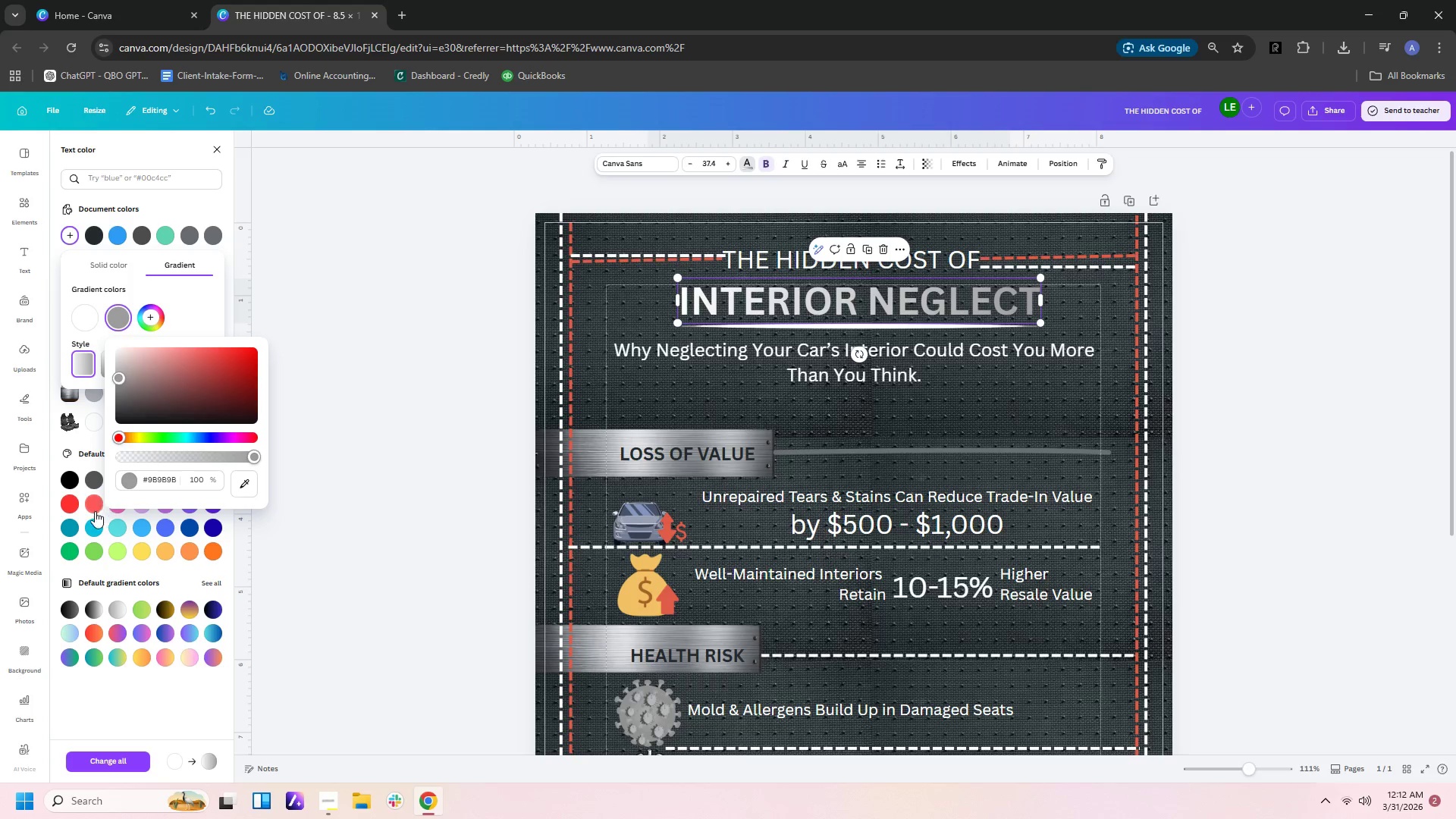 
left_click_drag(start_coordinate=[121, 437], to_coordinate=[124, 437])
 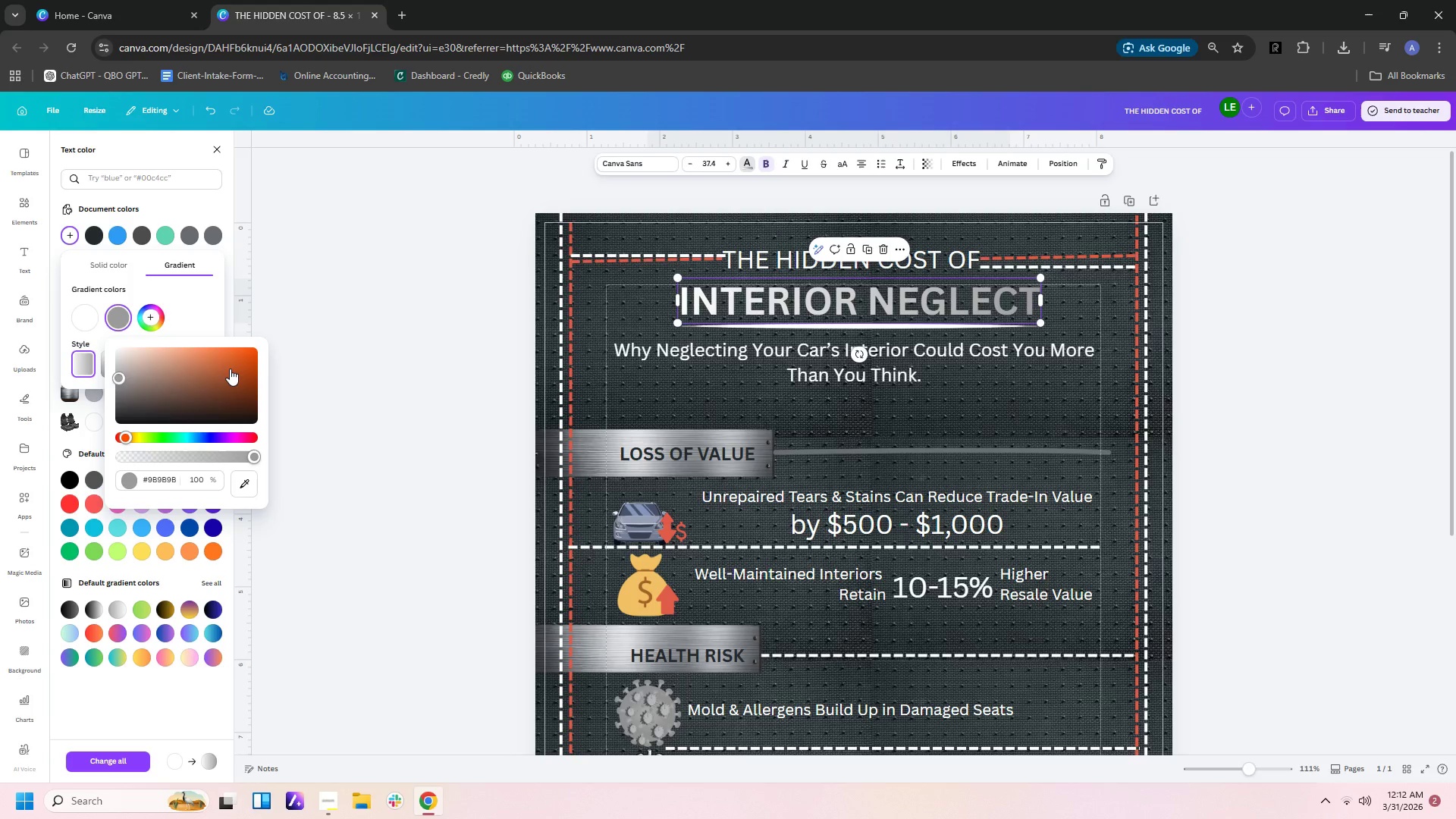 
left_click([230, 369])
 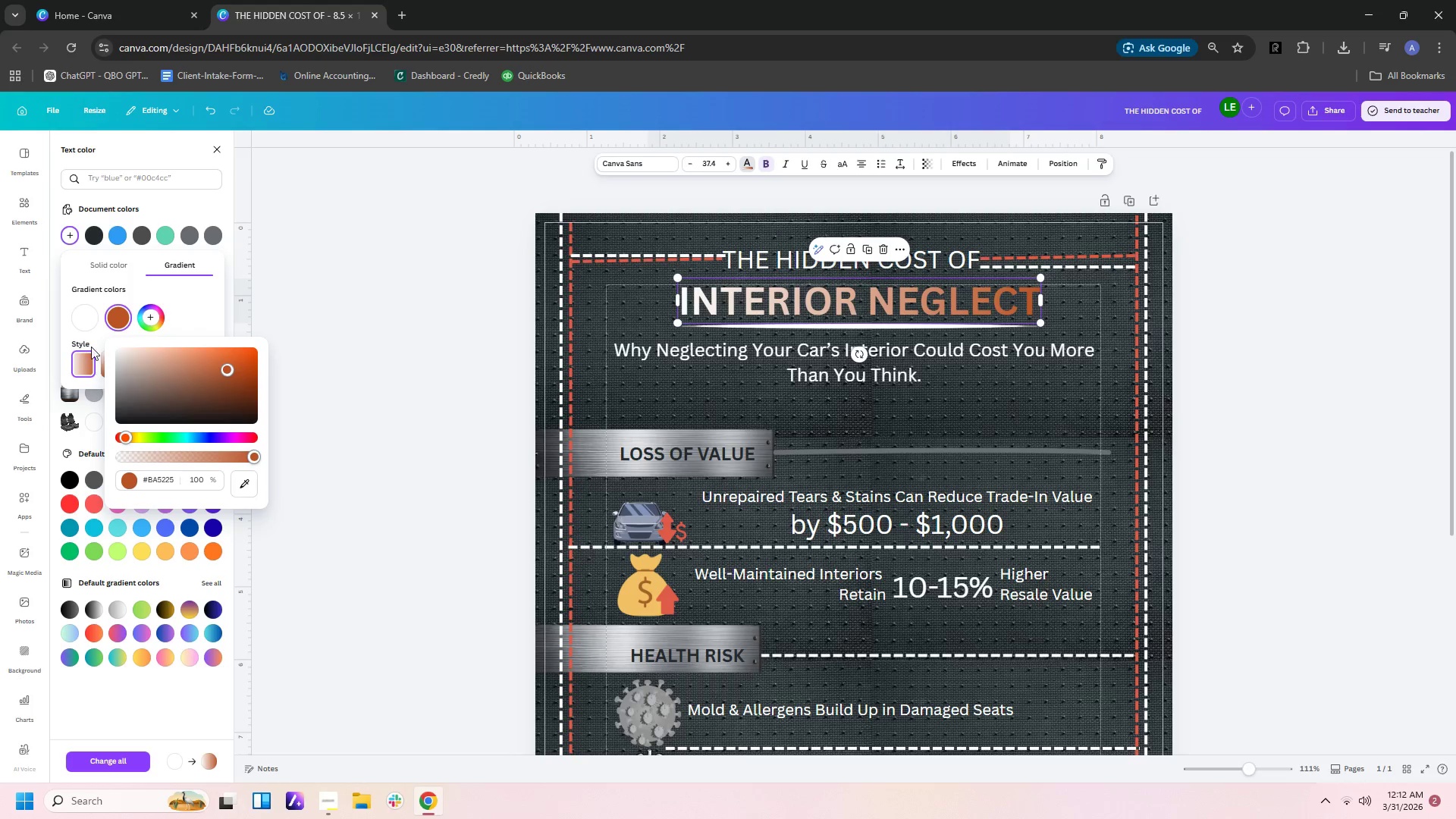 
left_click([87, 311])
 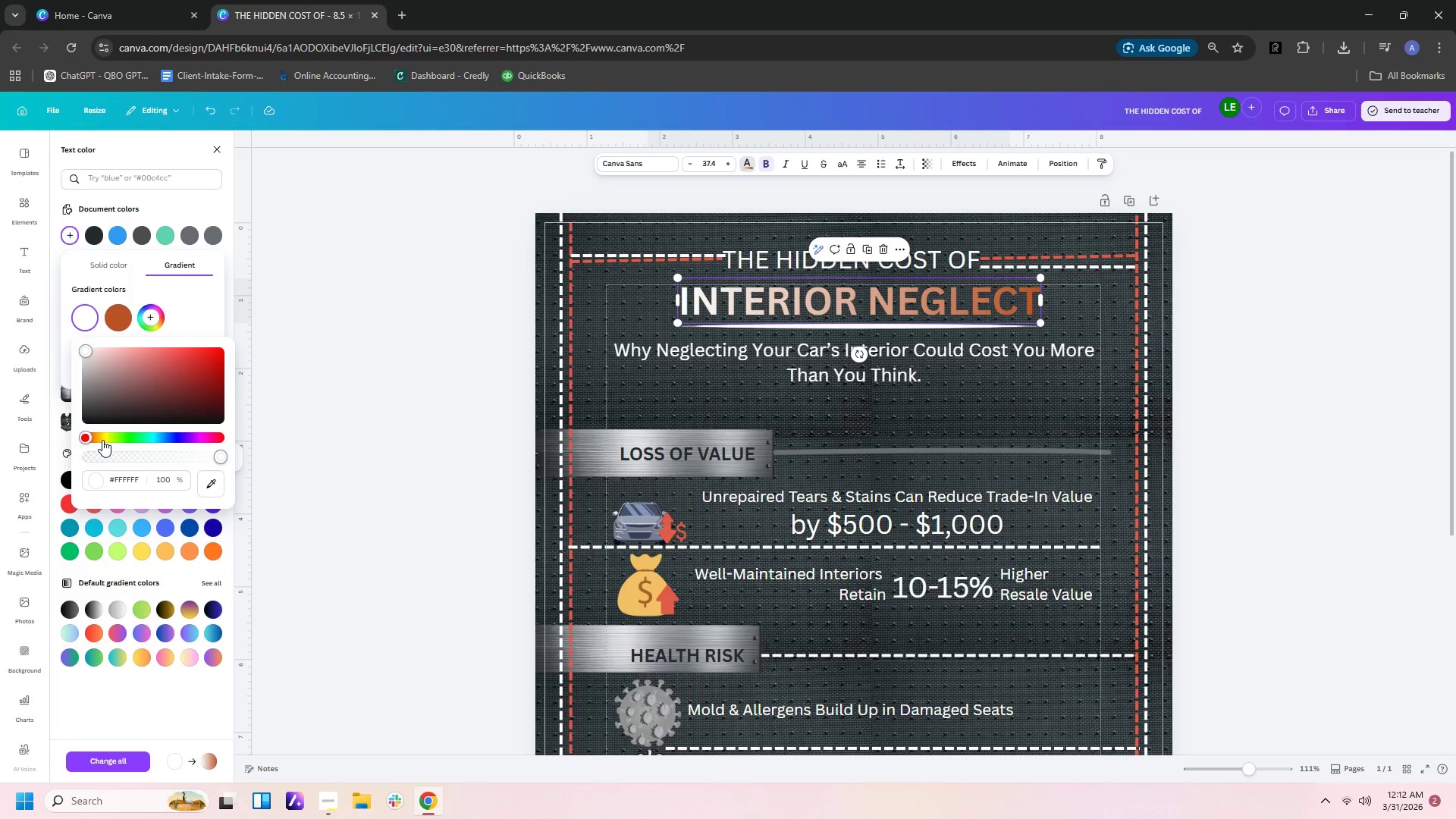 
left_click_drag(start_coordinate=[86, 440], to_coordinate=[104, 440])
 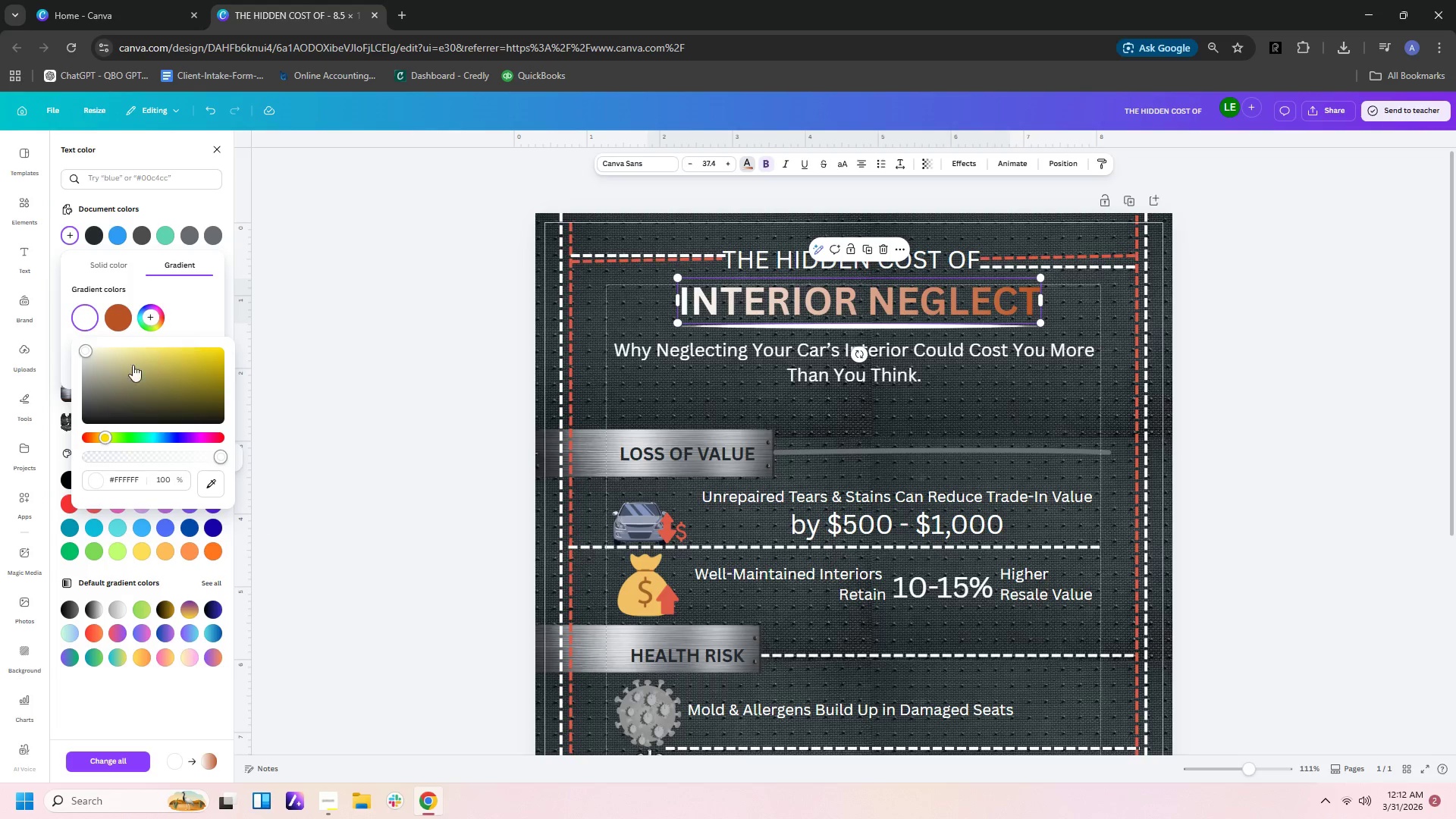 
left_click([121, 376])
 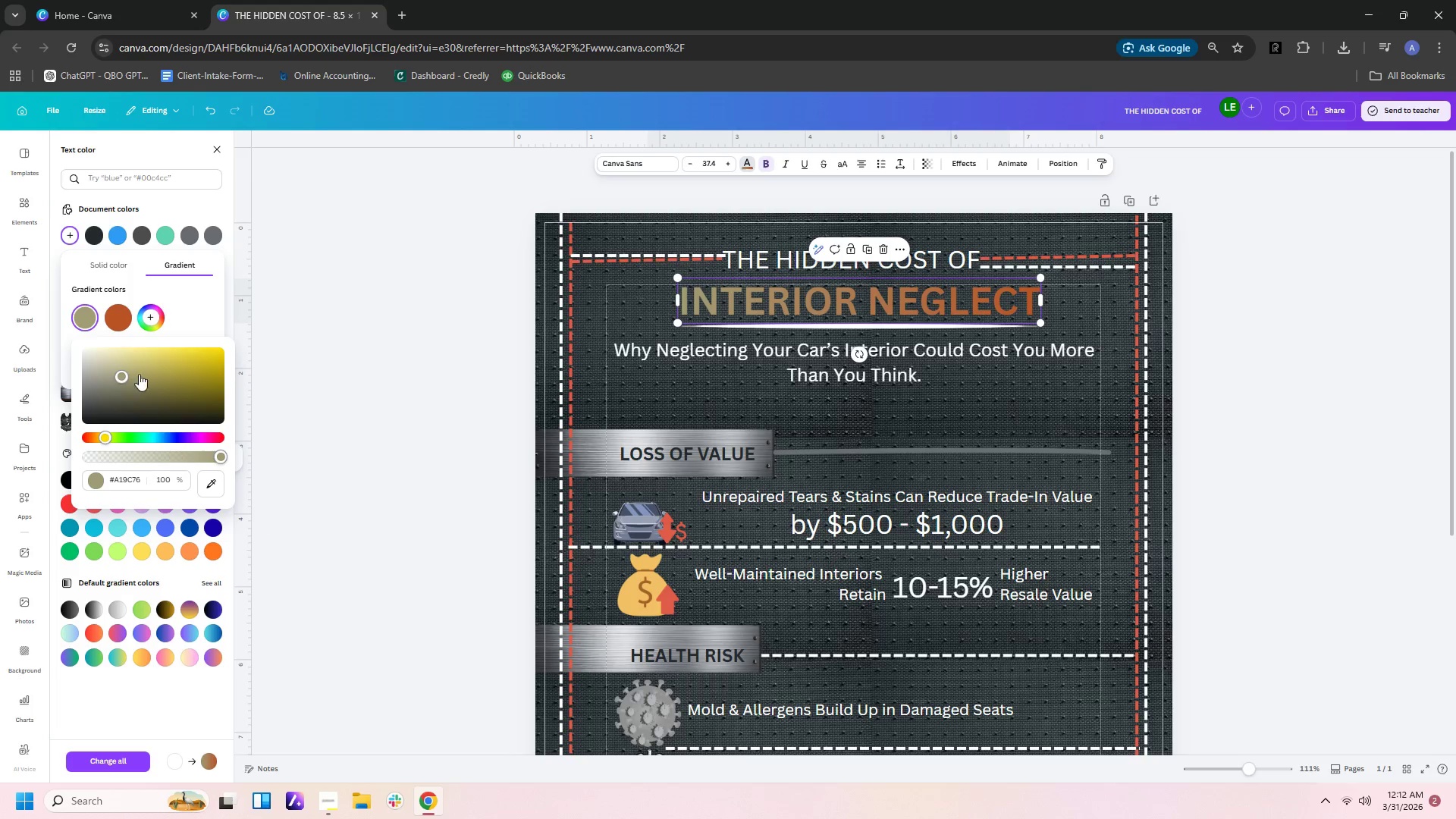 
left_click([180, 373])
 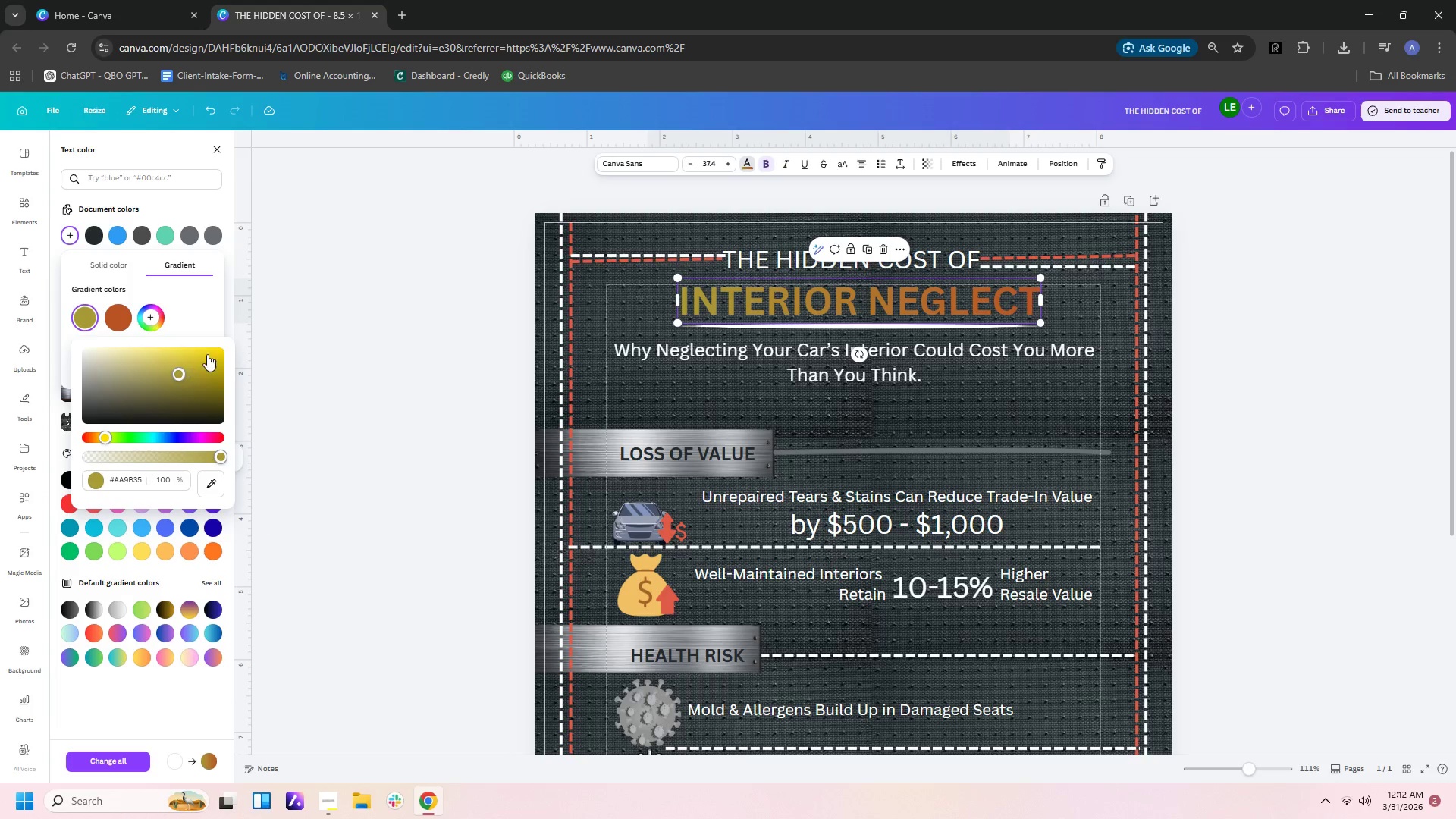 
left_click([209, 352])
 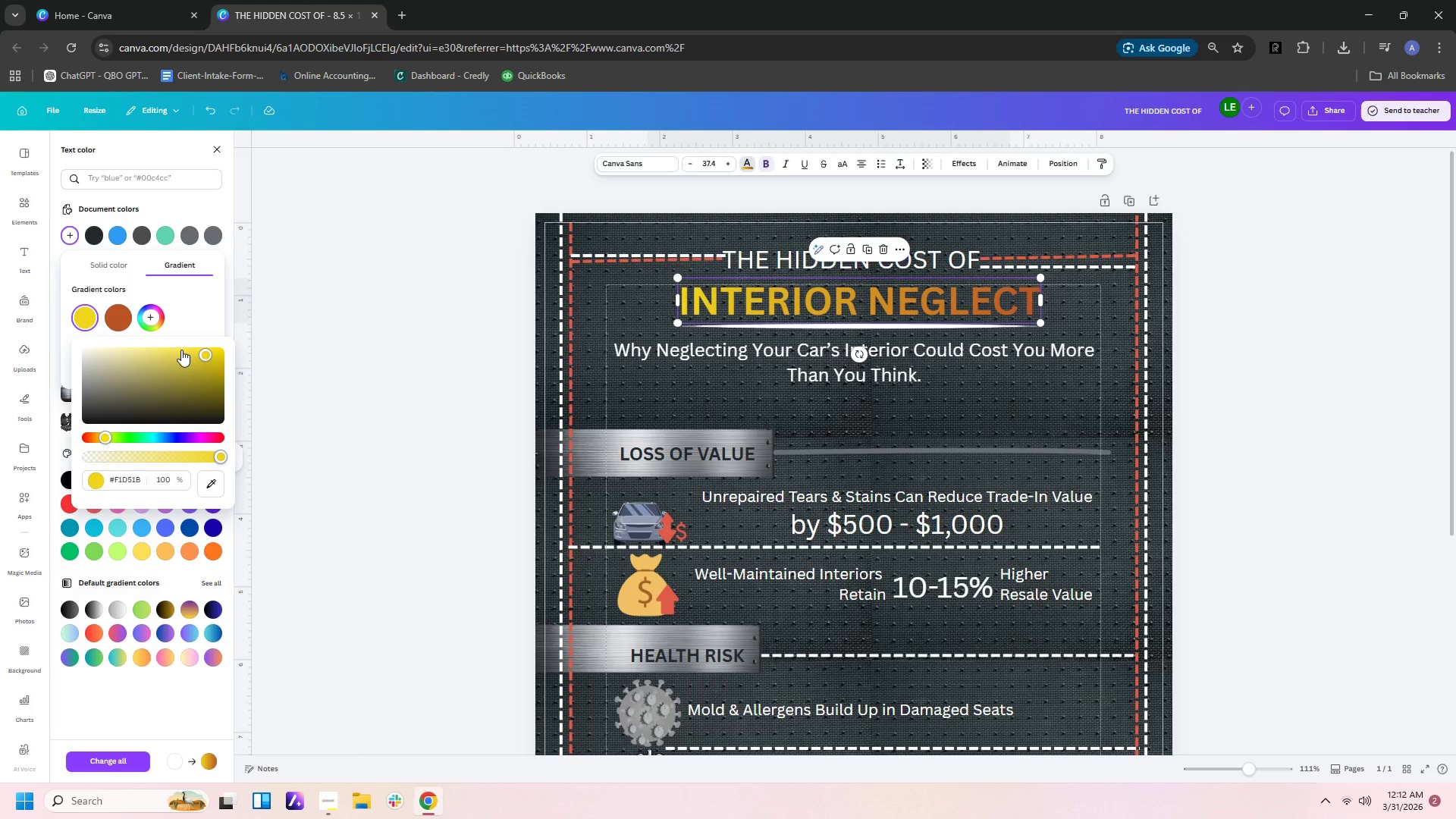 
double_click([143, 356])
 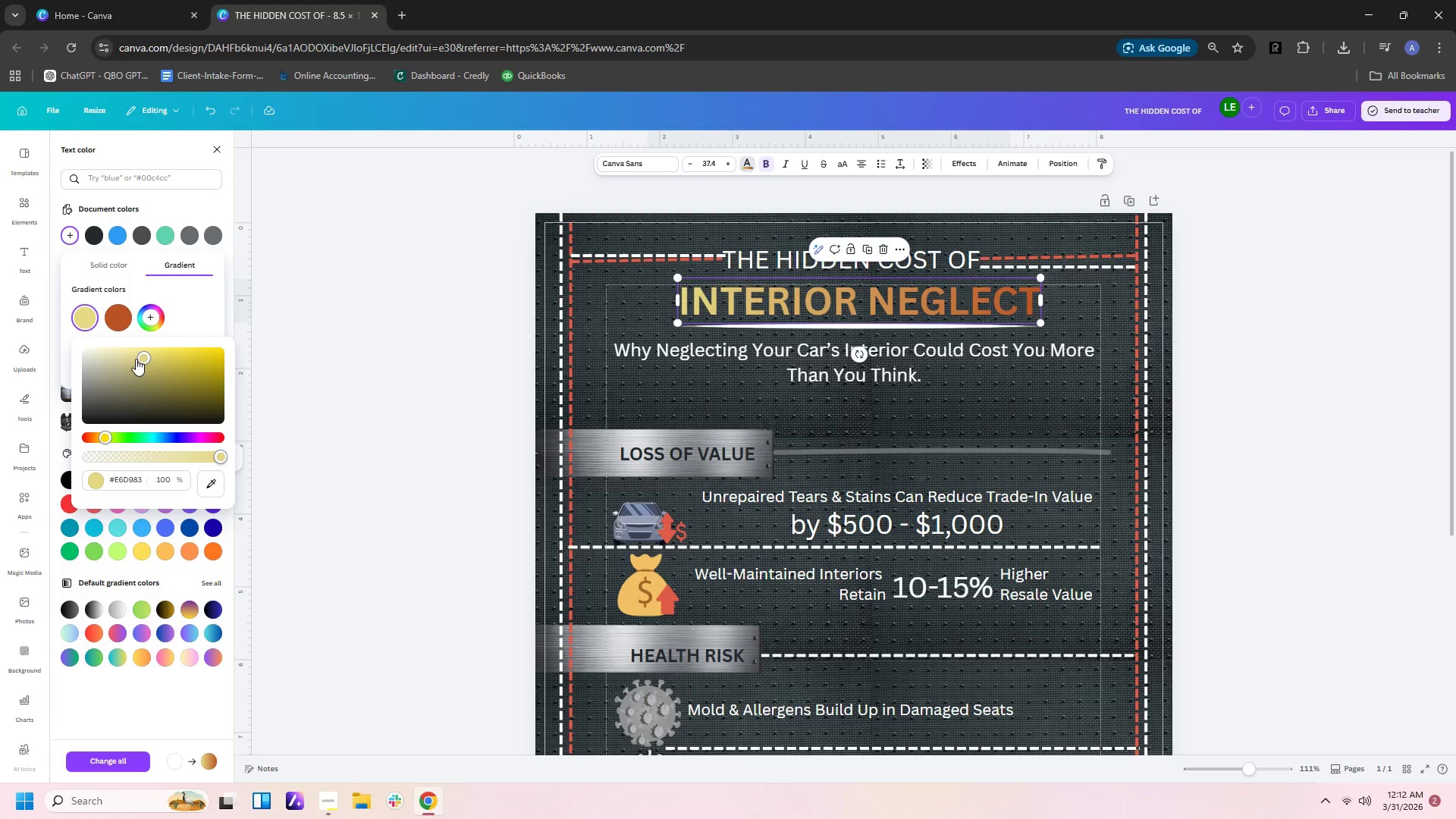 
left_click([130, 350])
 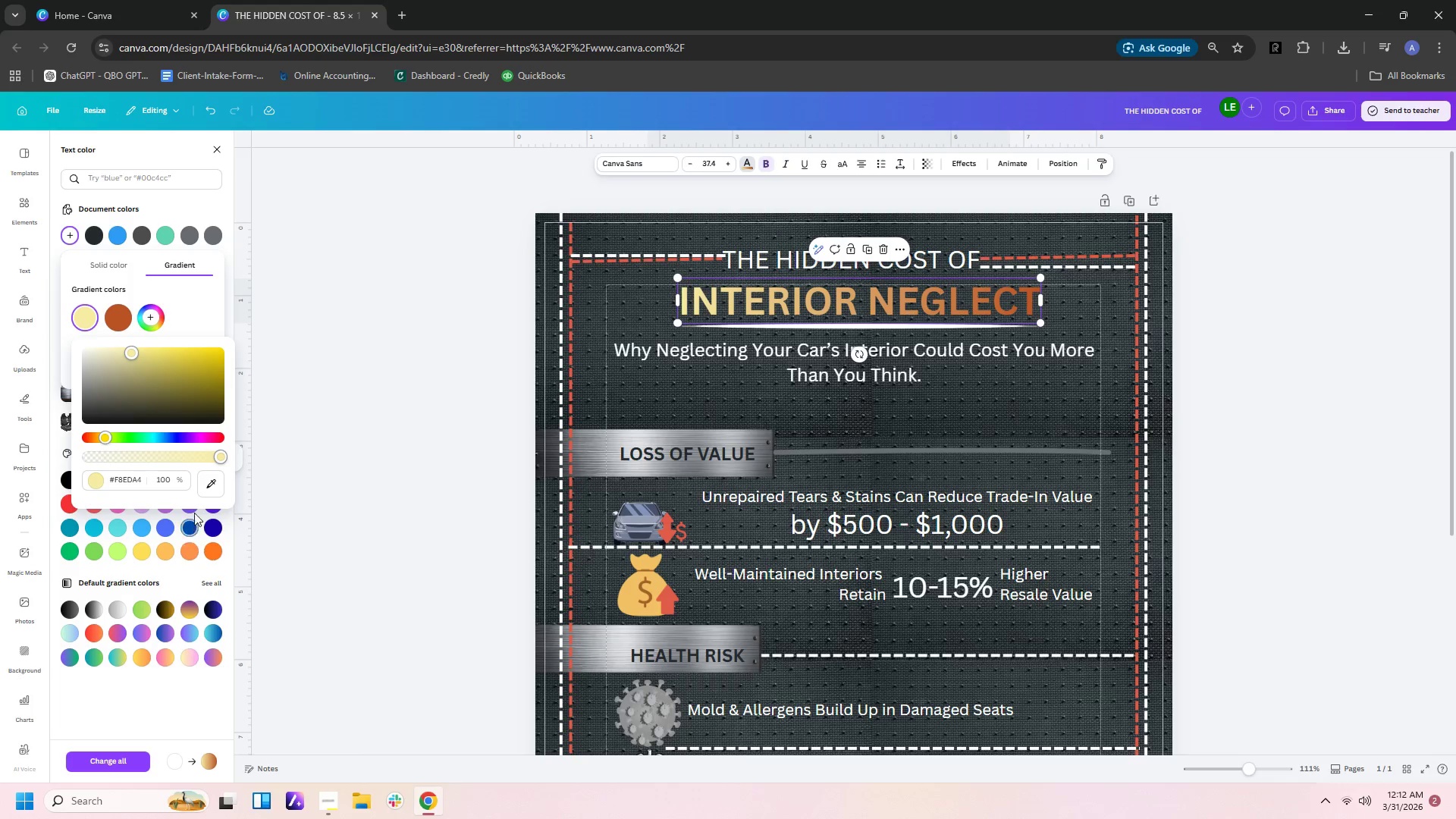 
left_click([305, 487])
 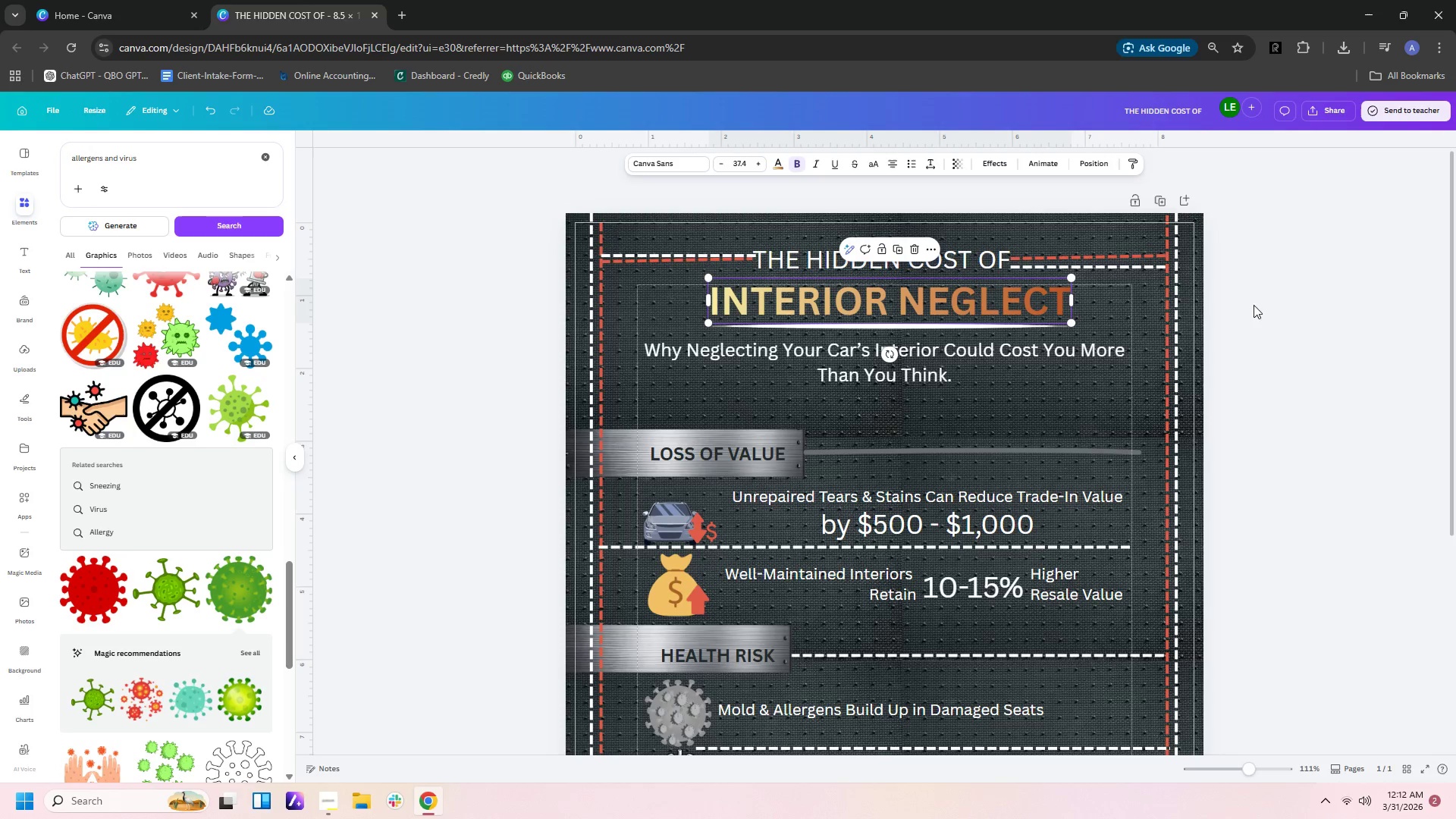 
left_click([925, 294])
 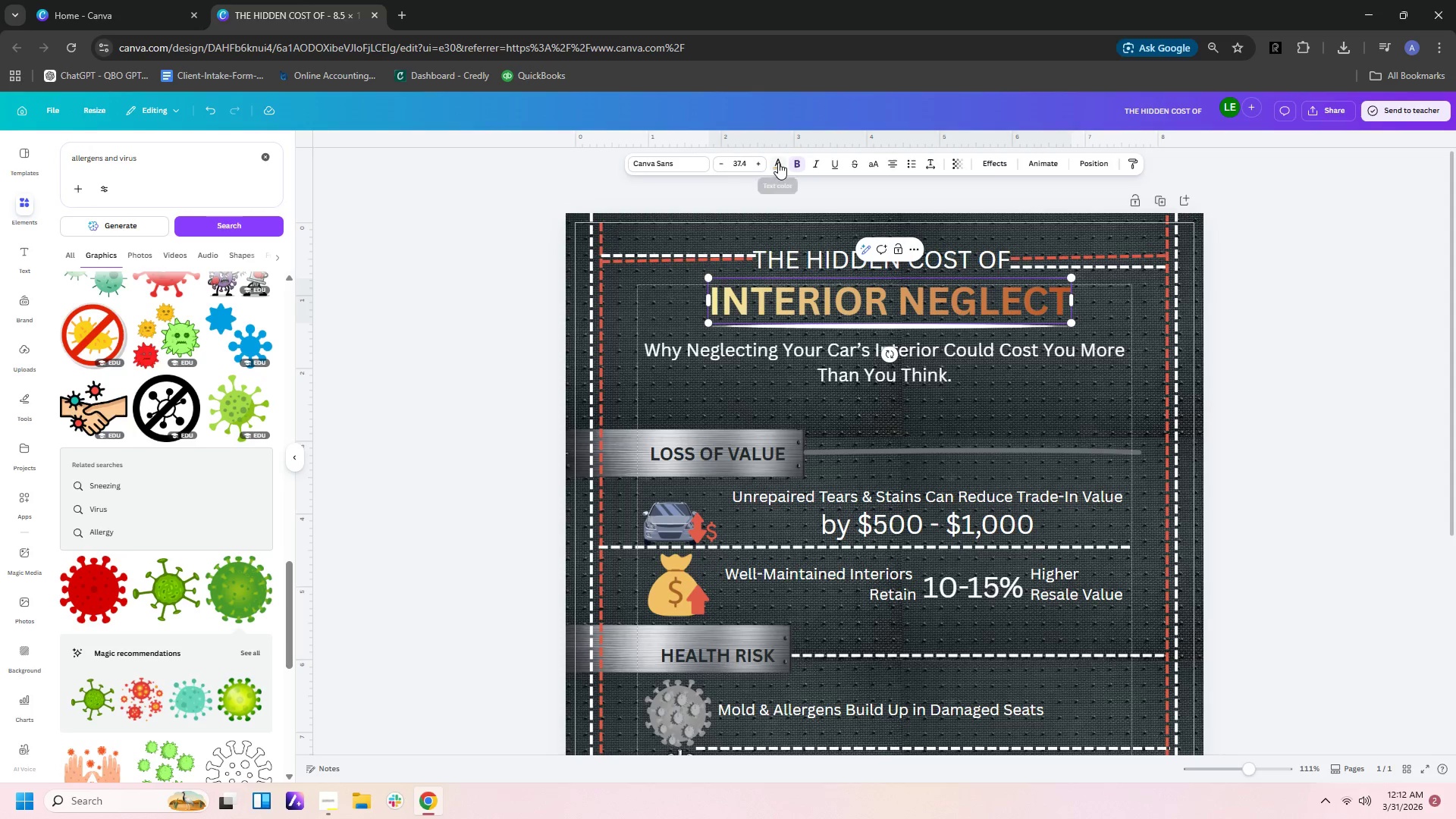 
left_click([778, 162])
 